 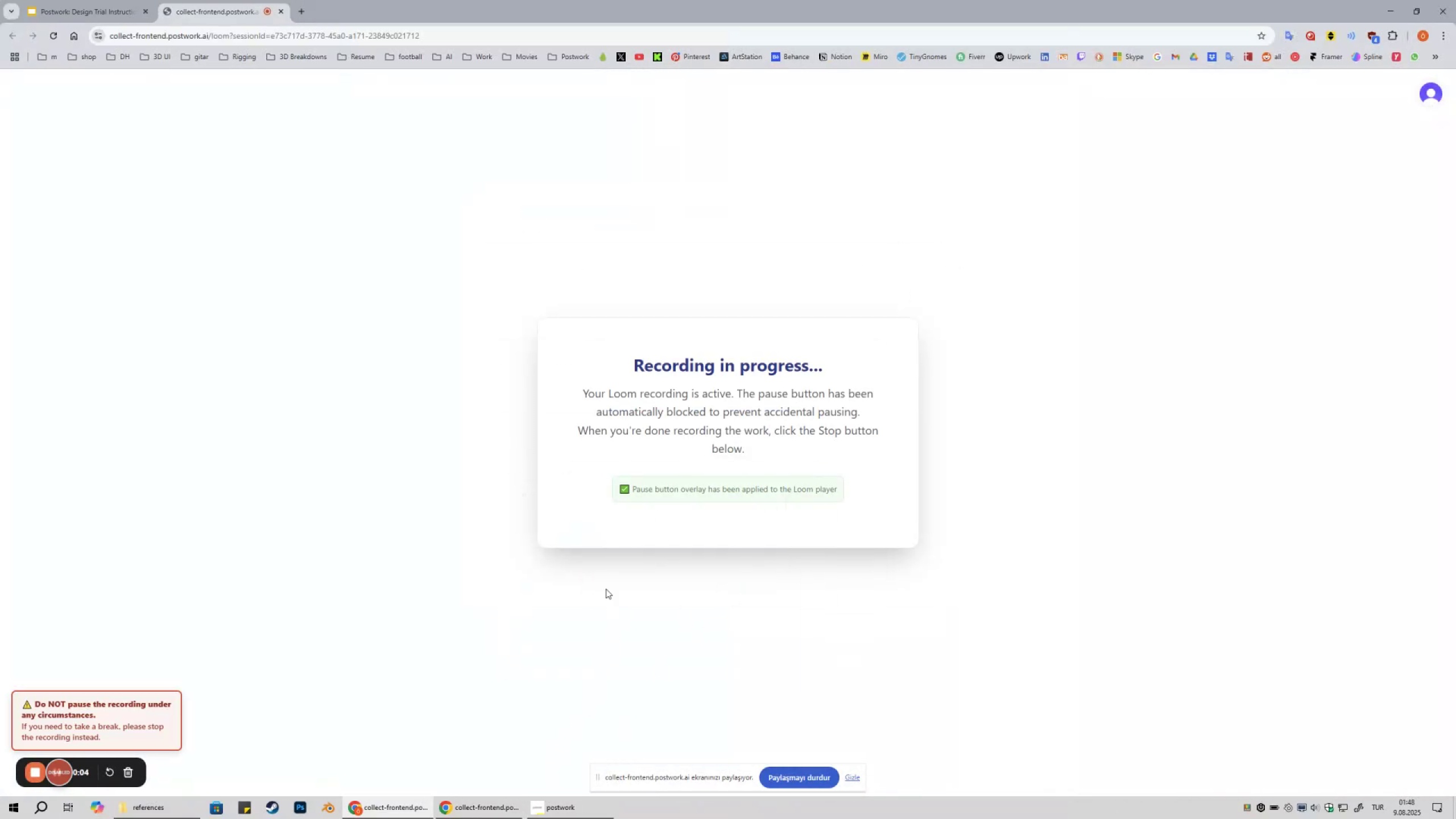 
left_click([167, 818])
 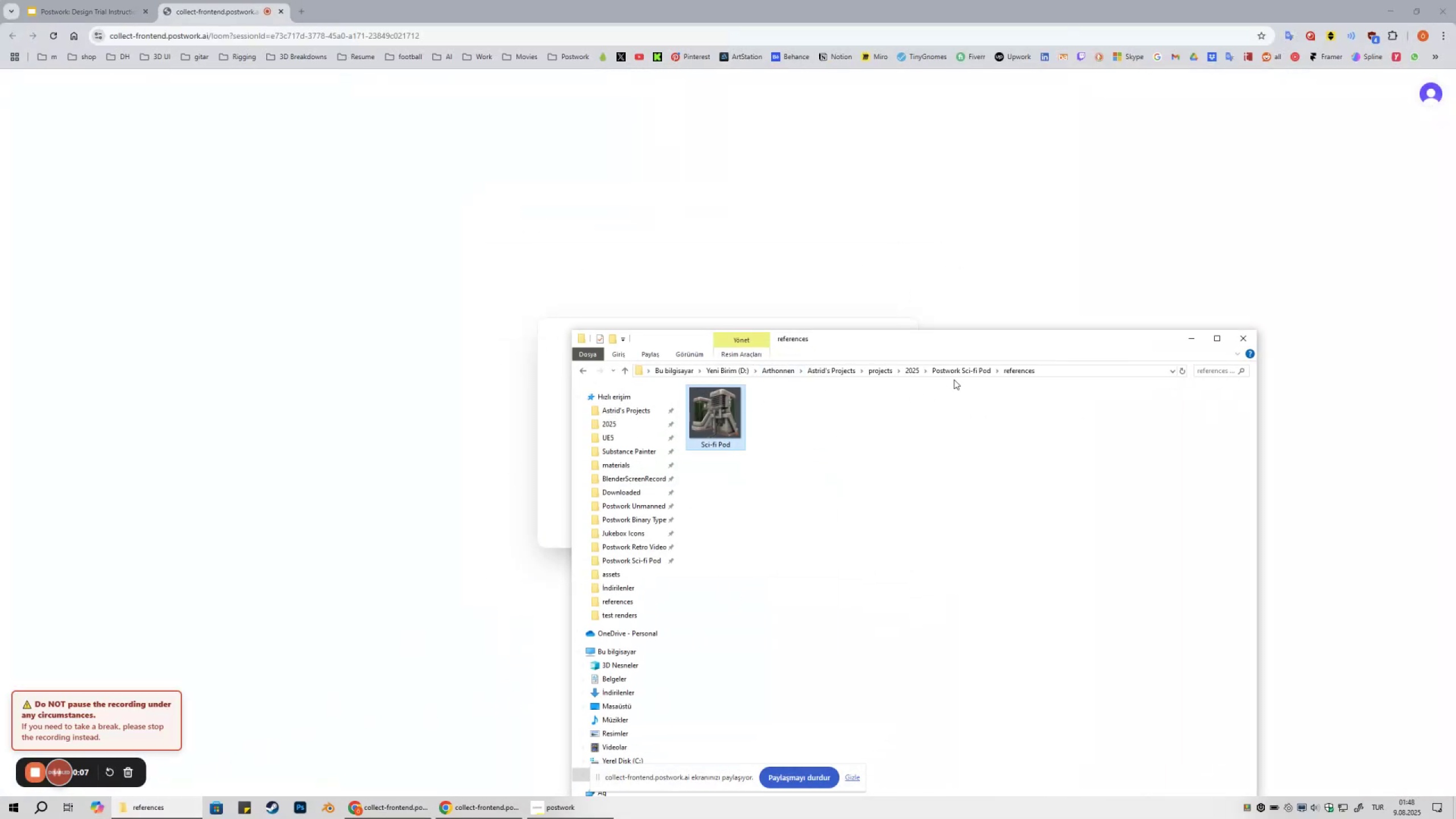 
left_click([974, 370])
 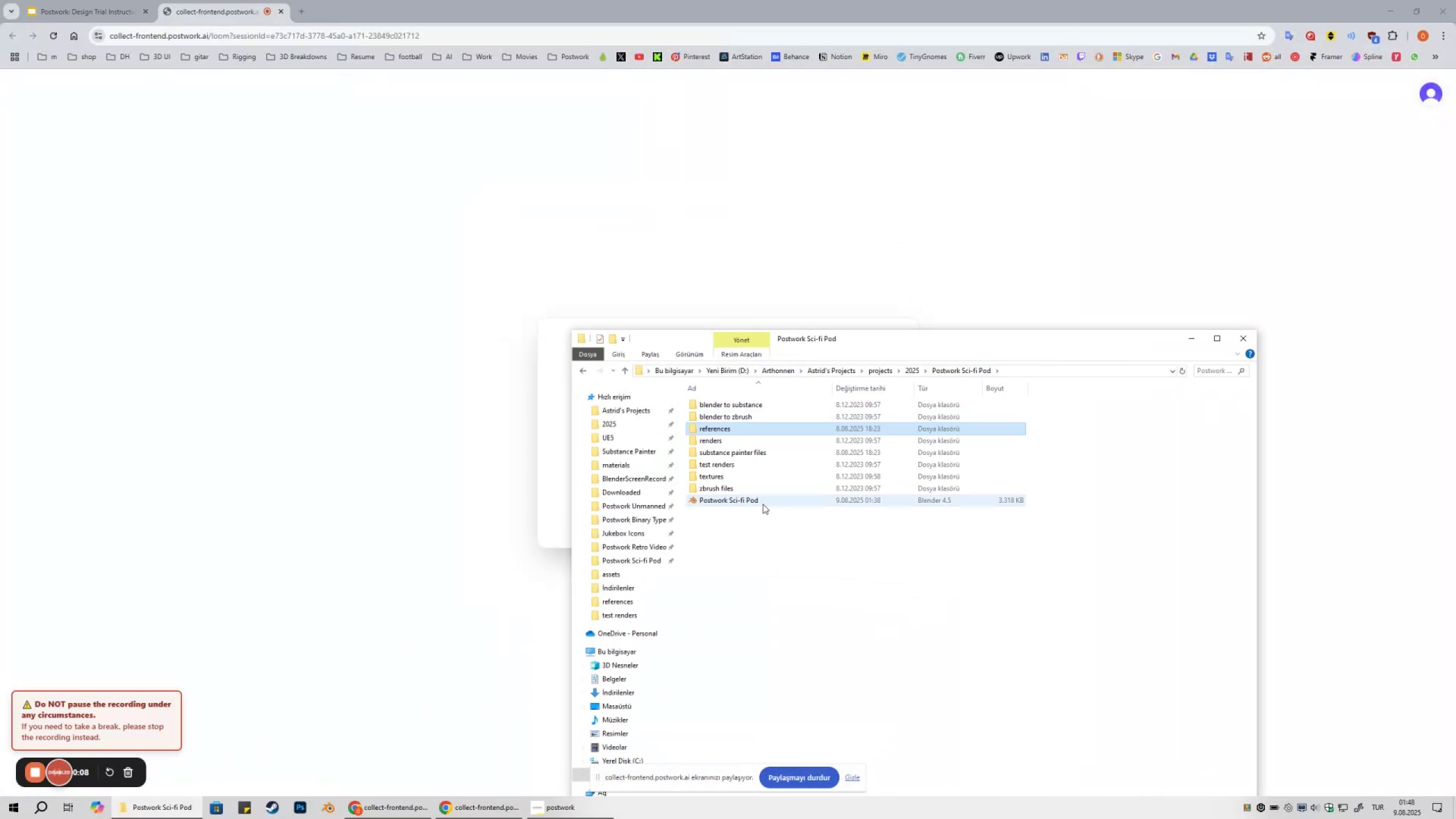 
double_click([763, 504])
 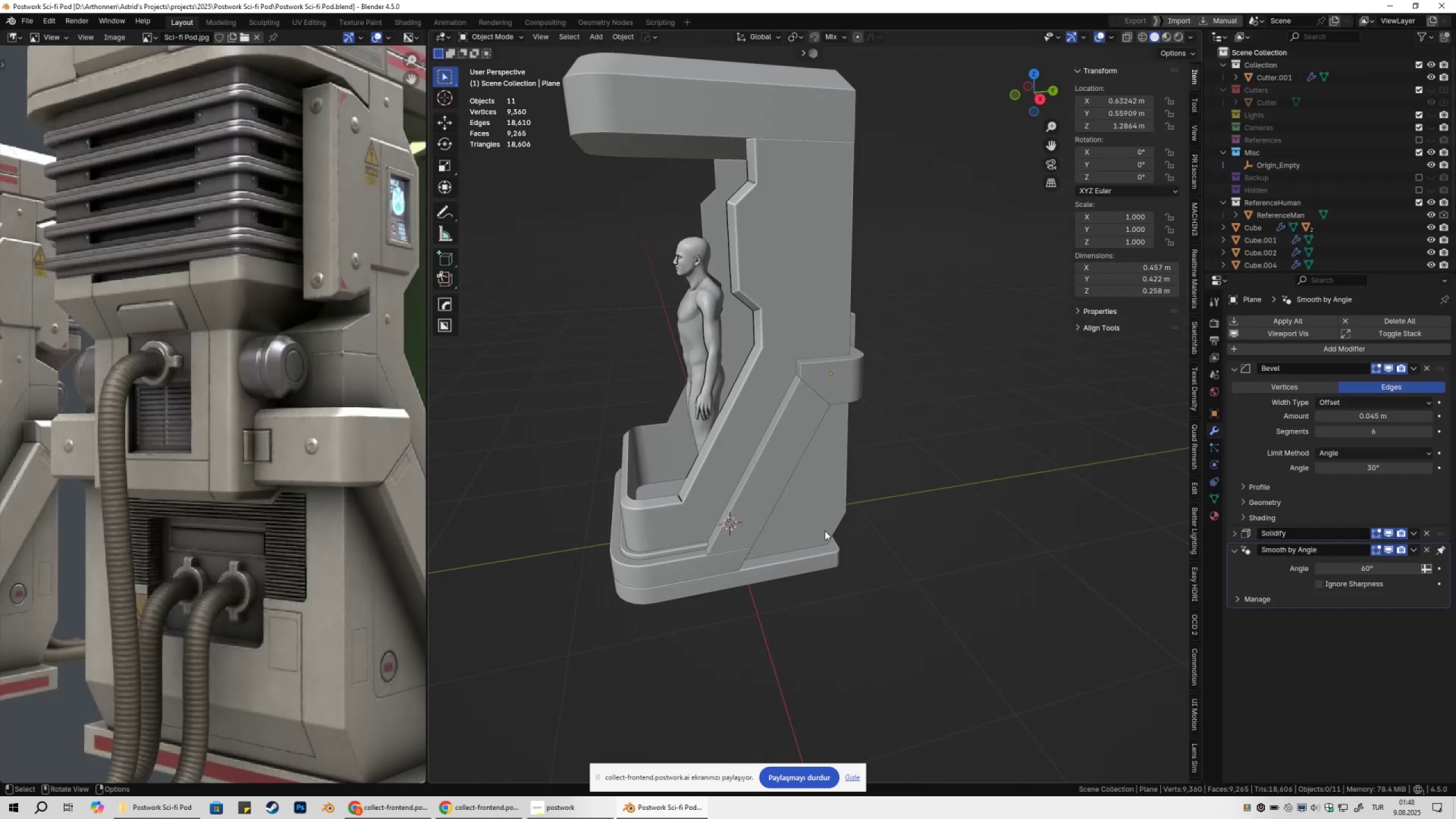 
wait(6.98)
 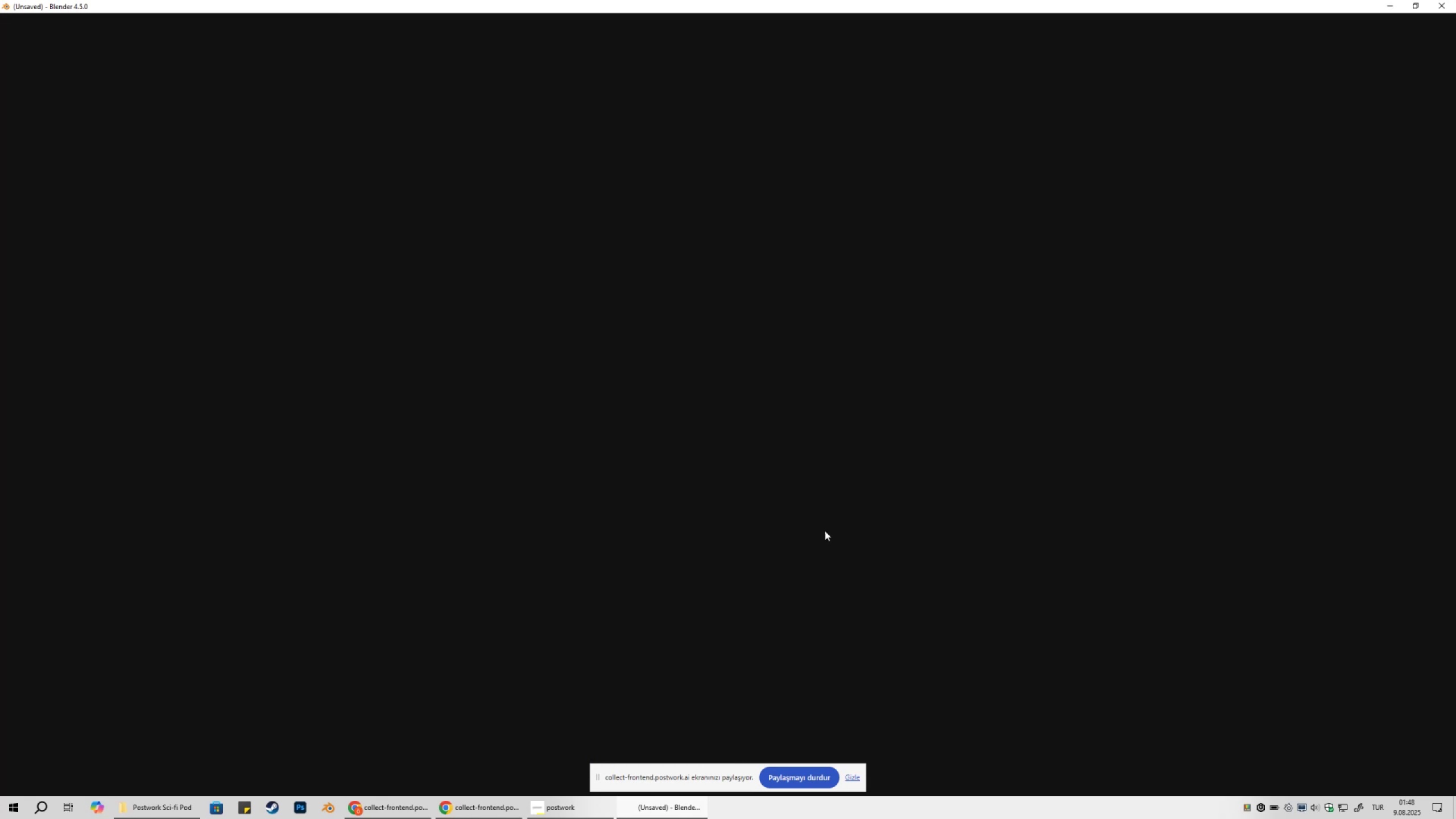 
left_click_drag(start_coordinate=[427, 419], to_coordinate=[409, 424])
 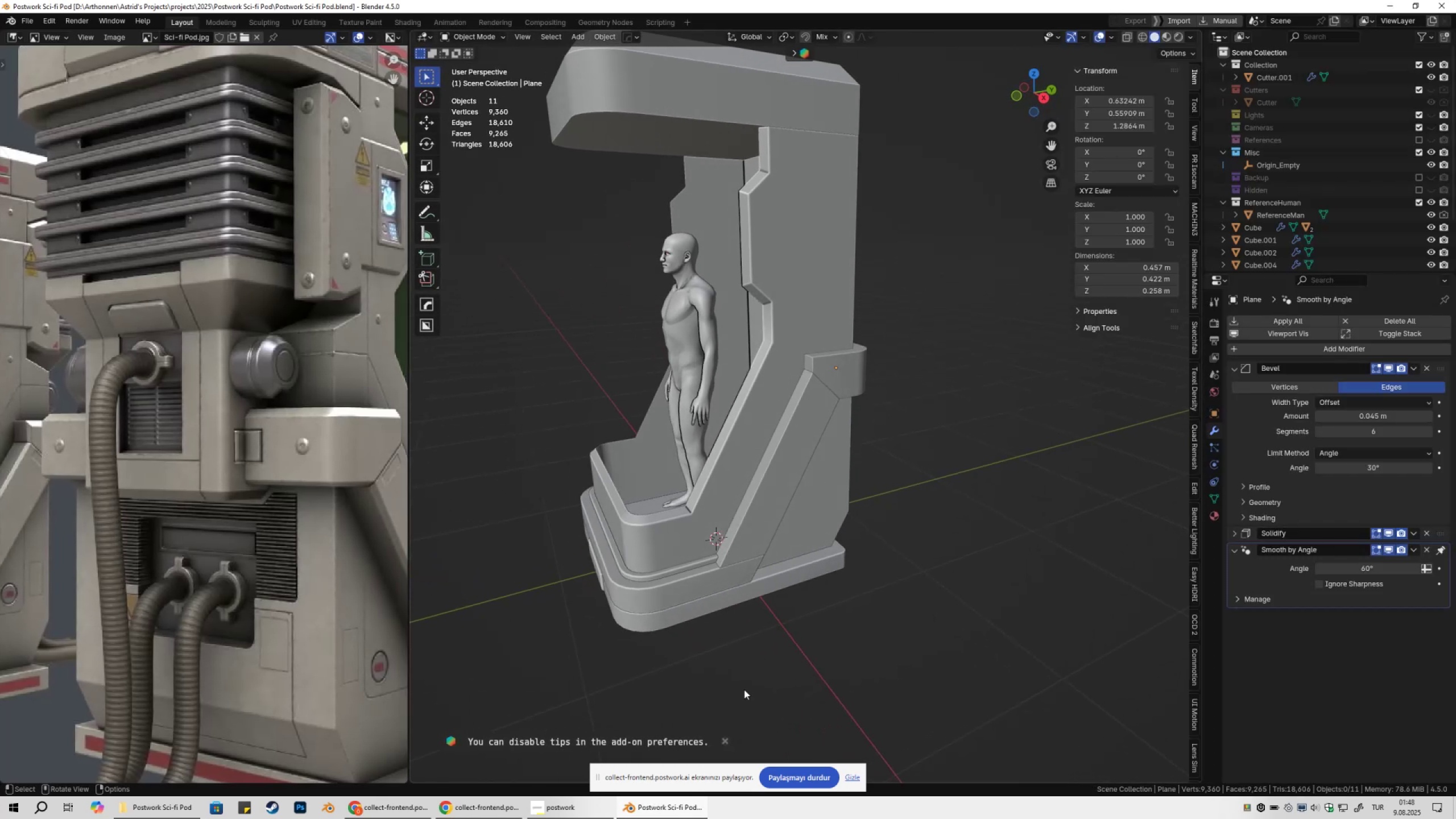 
left_click([726, 742])
 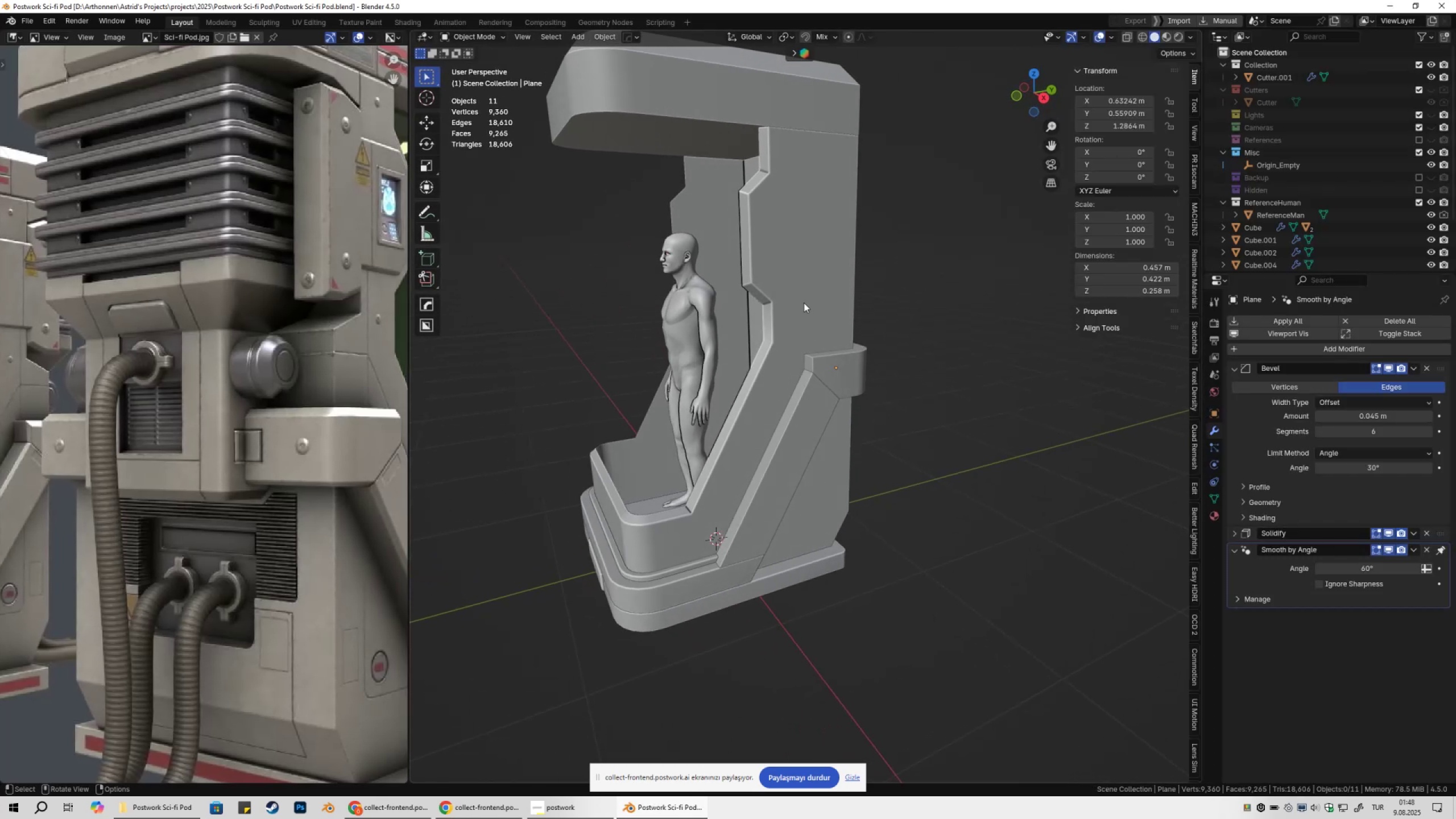 
hold_key(key=ShiftLeft, duration=0.36)
 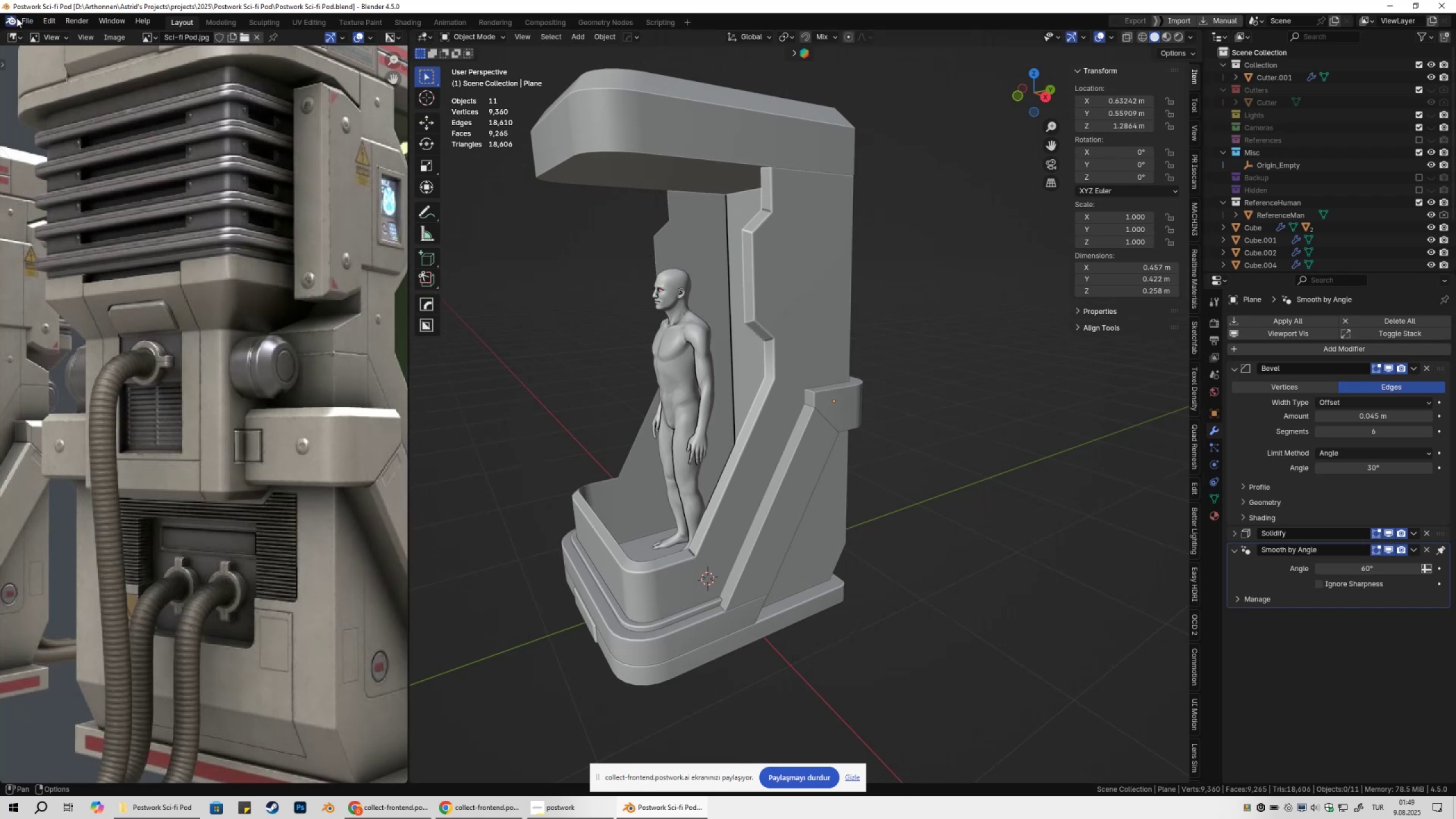 
left_click([21, 19])
 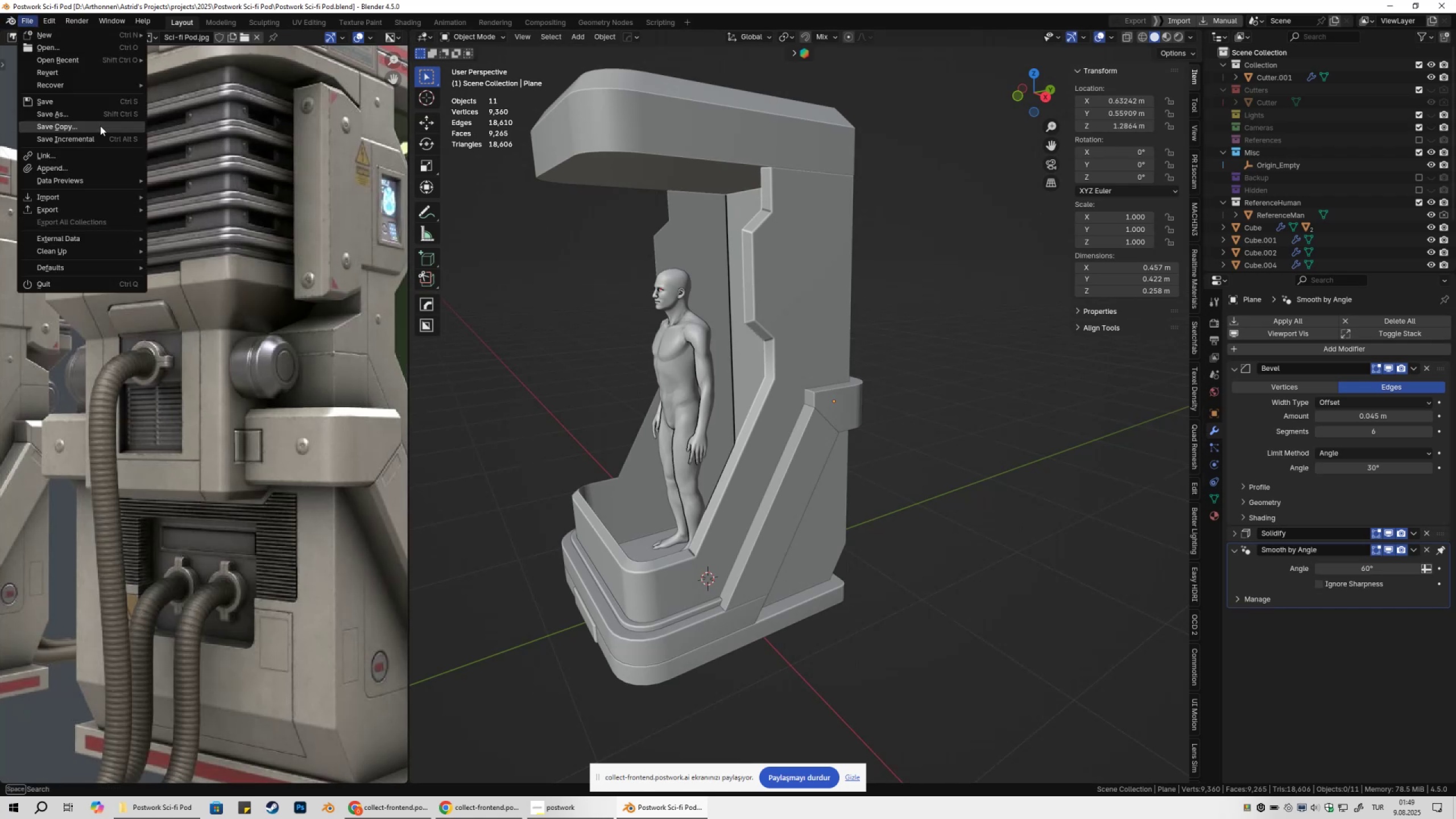 
left_click([104, 139])
 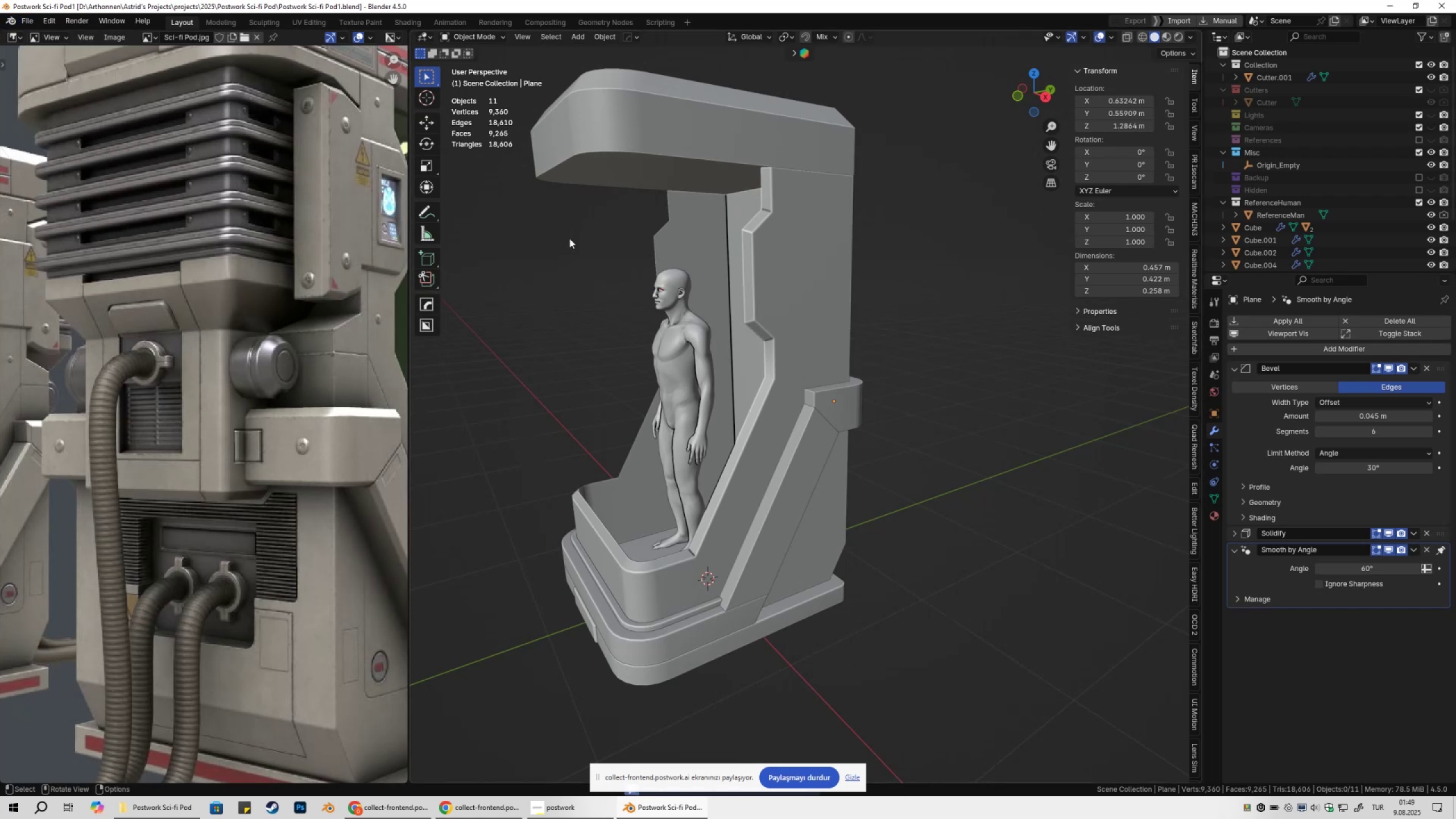 
key(Shift+ShiftLeft)
 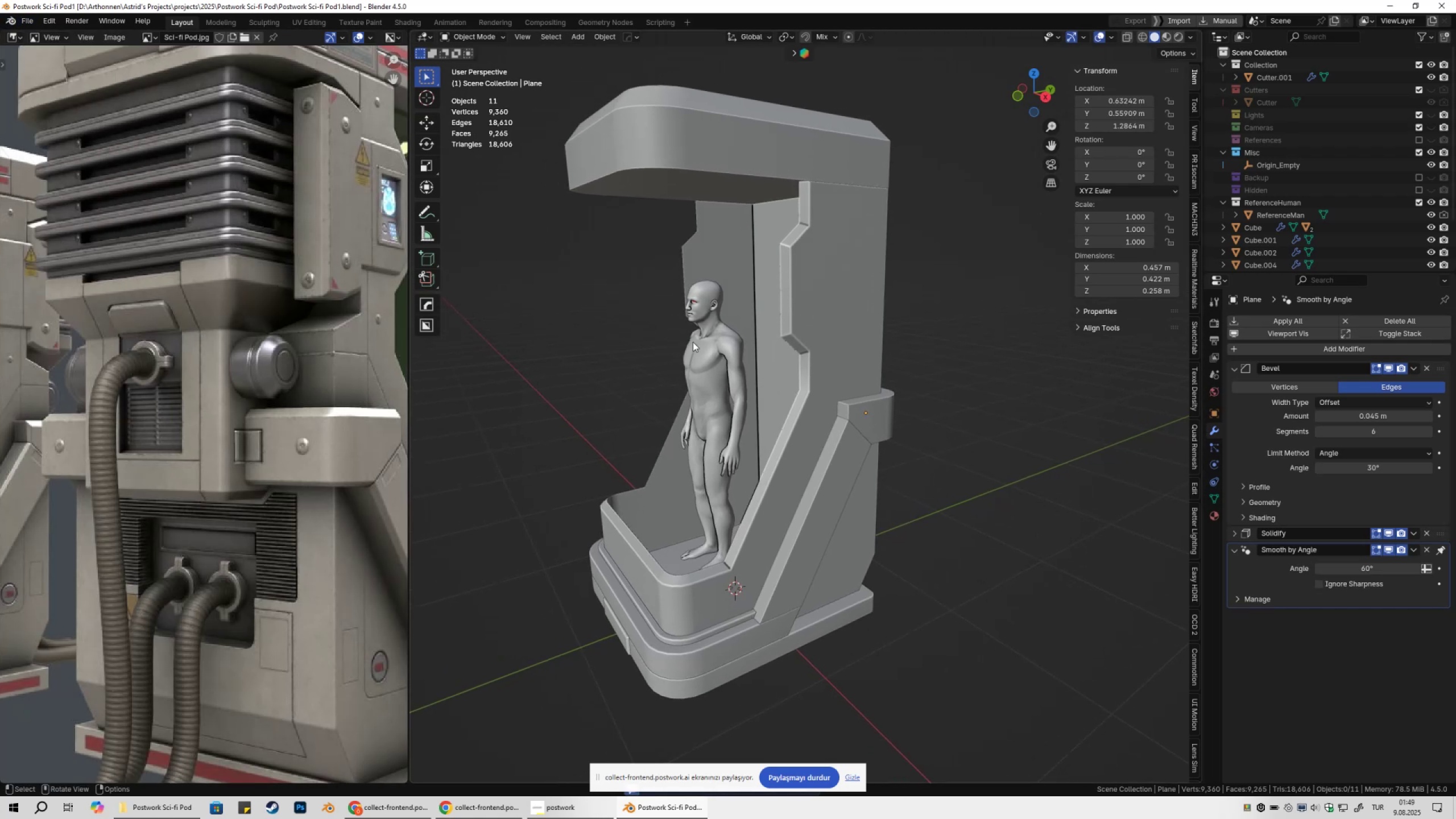 
scroll: coordinate [272, 411], scroll_direction: down, amount: 1.0
 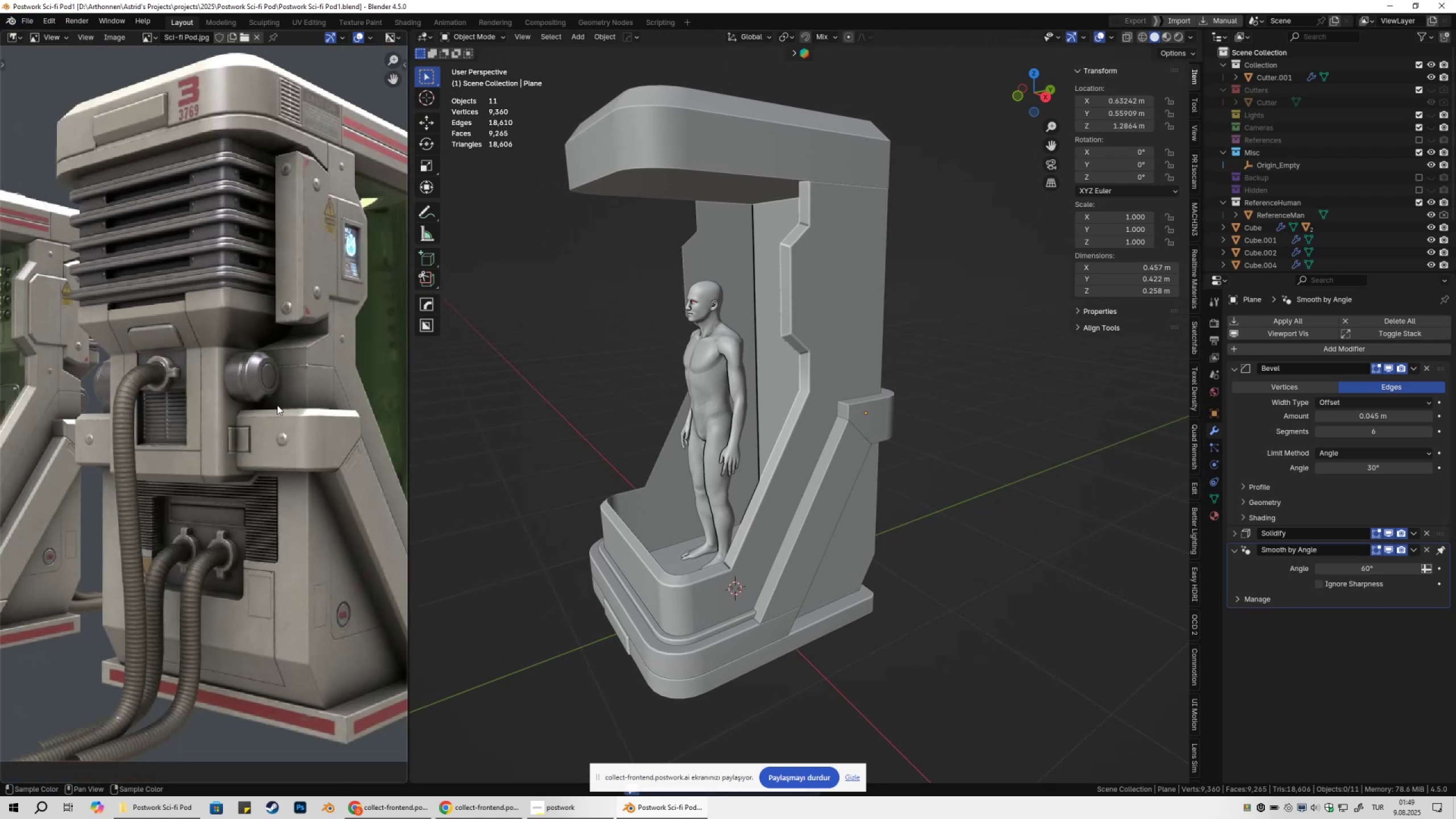 
hold_key(key=ShiftLeft, duration=0.4)
 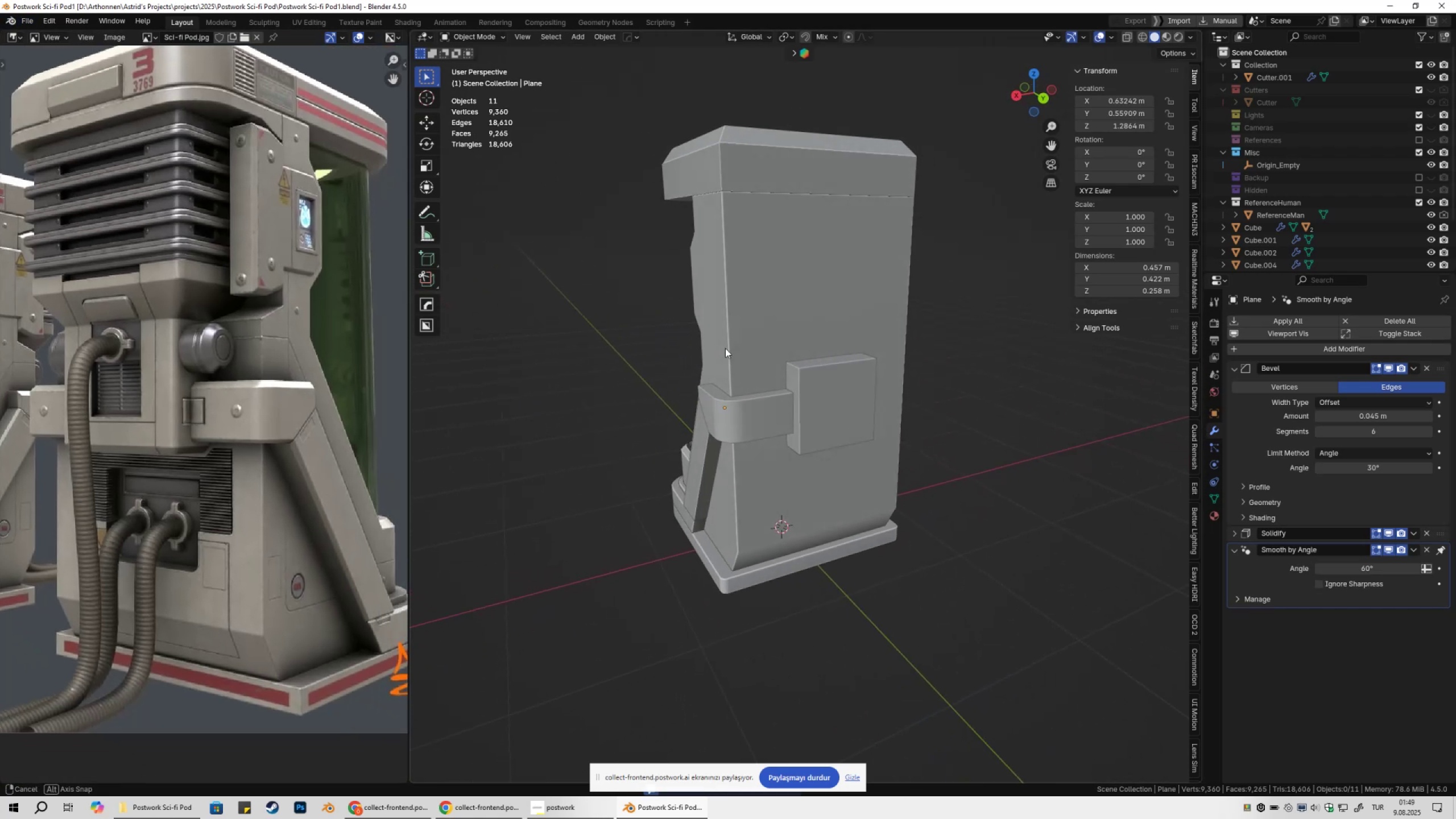 
key(Tab)
type(asx)
 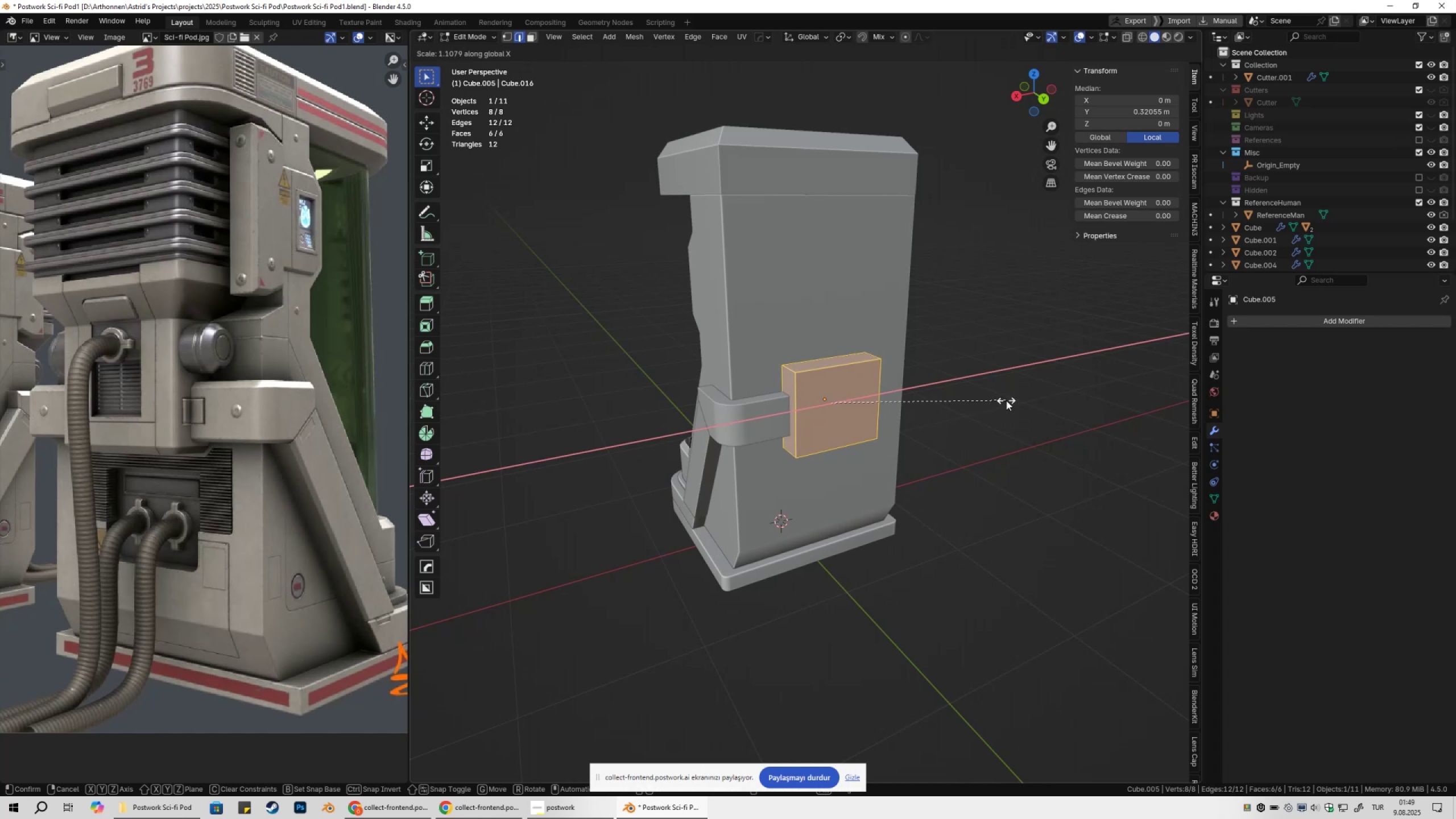 
hold_key(key=ShiftLeft, duration=1.5)
 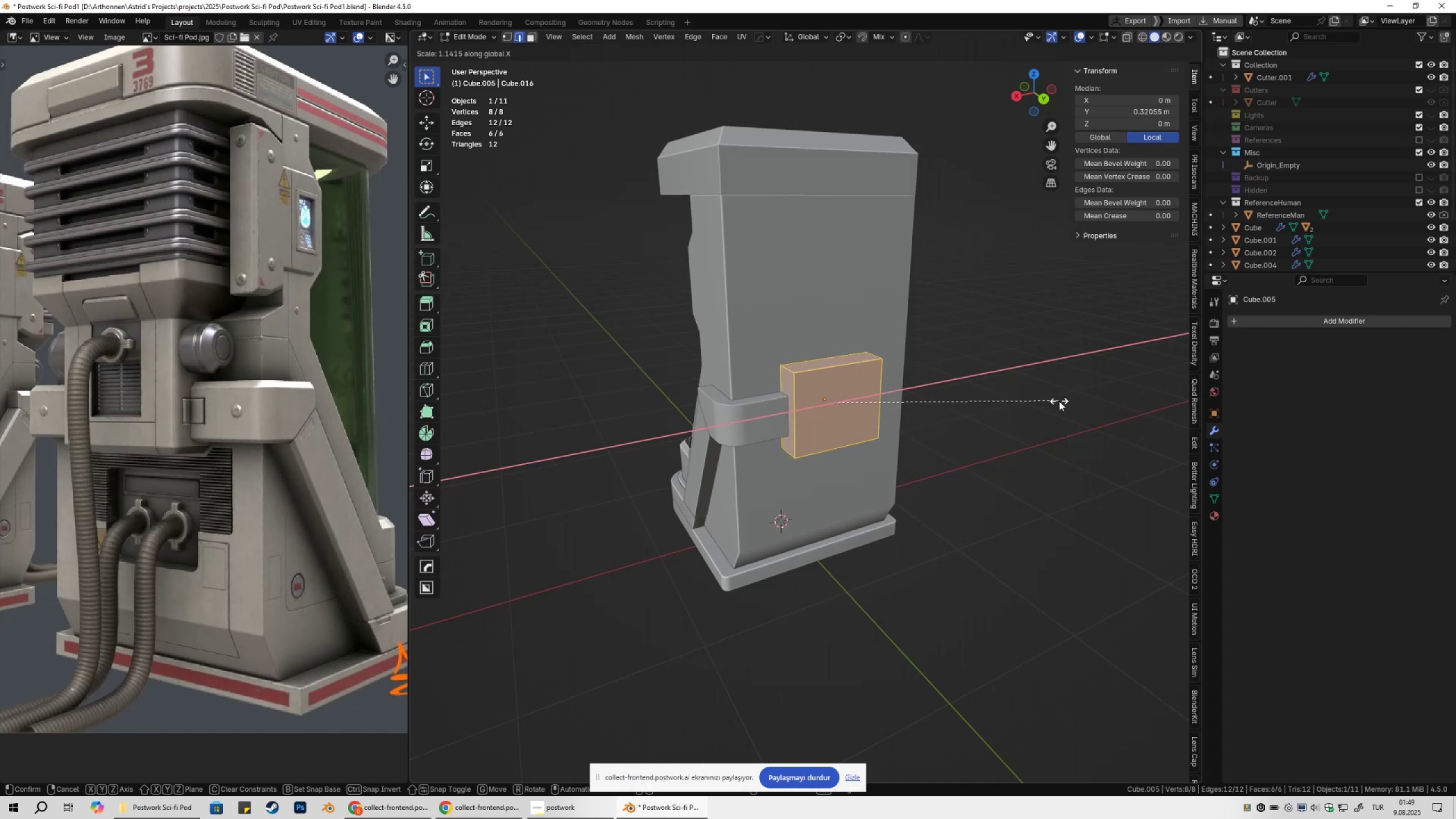 
hold_key(key=ShiftLeft, duration=1.51)
 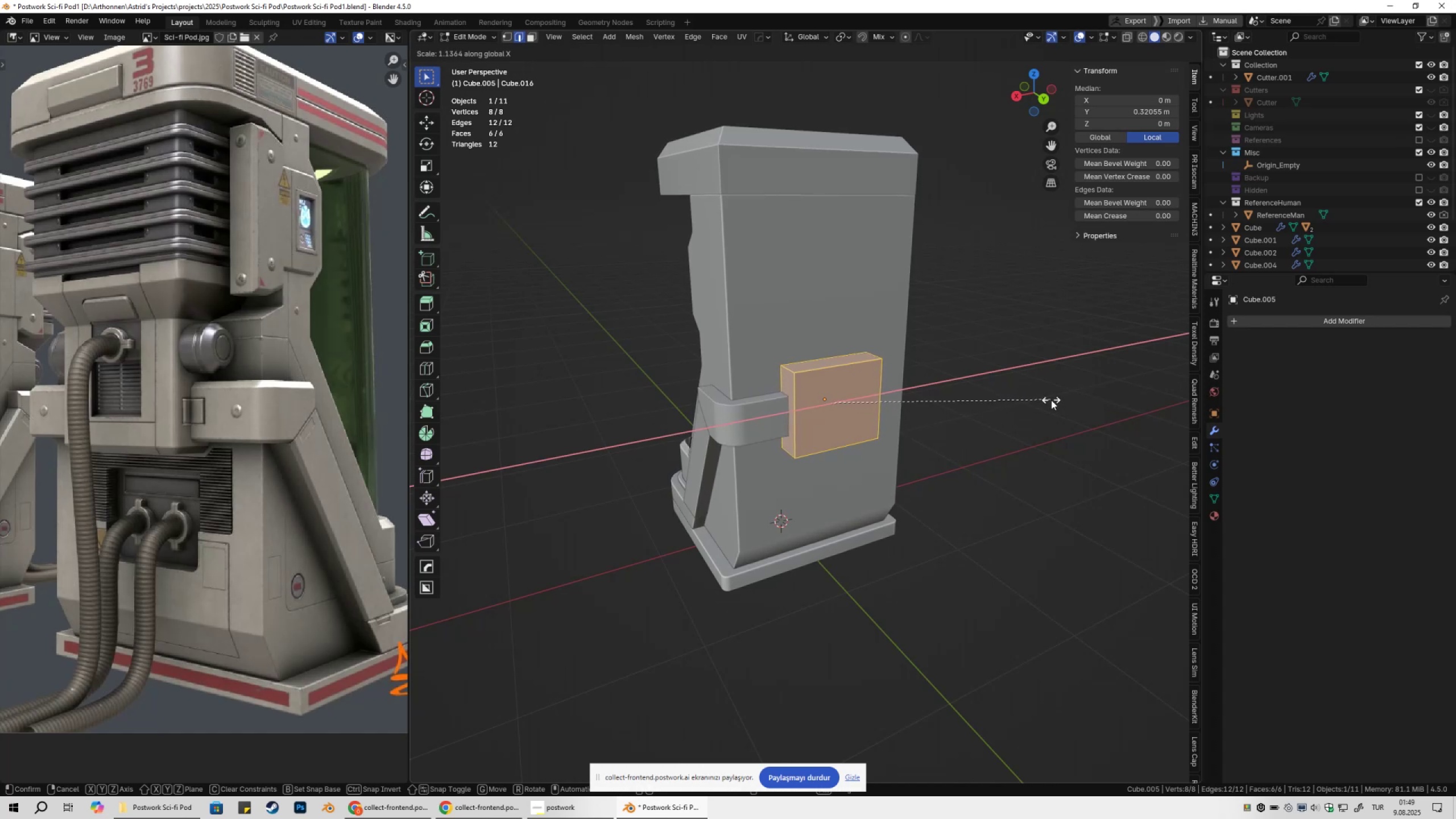 
hold_key(key=ShiftLeft, duration=1.26)
left_click([1077, 398])
 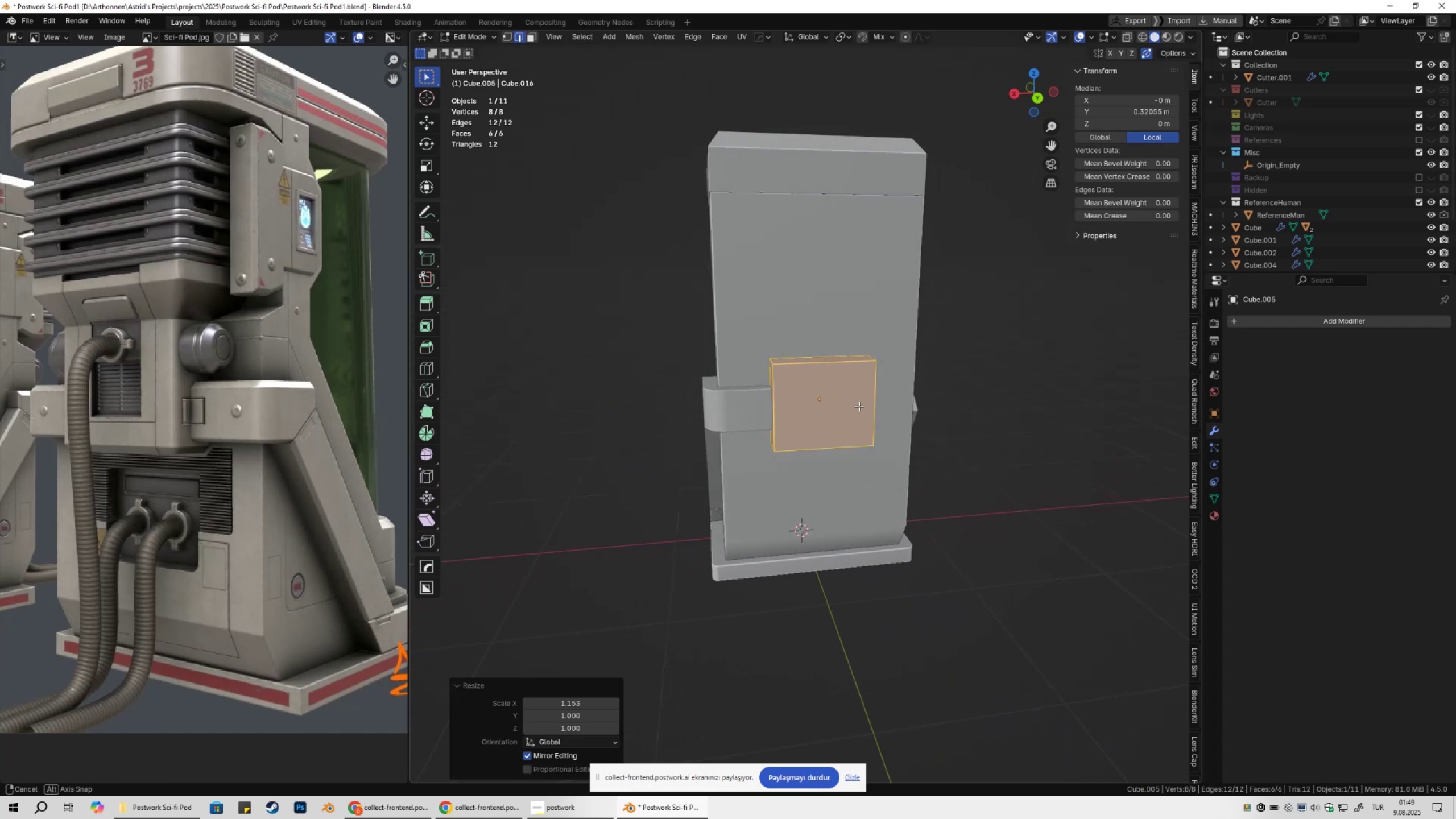 
wait(5.42)
 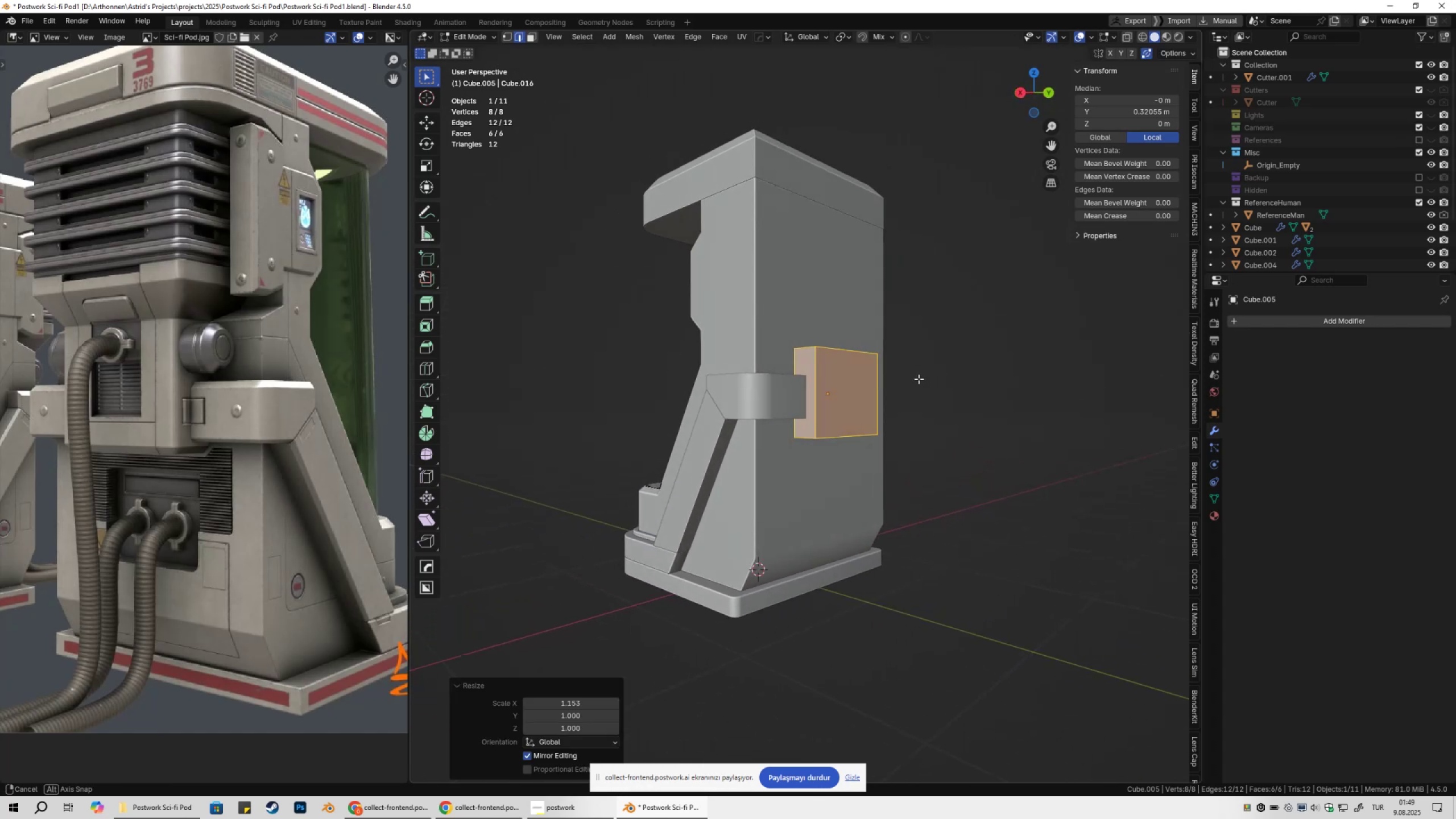 
type(sx)
 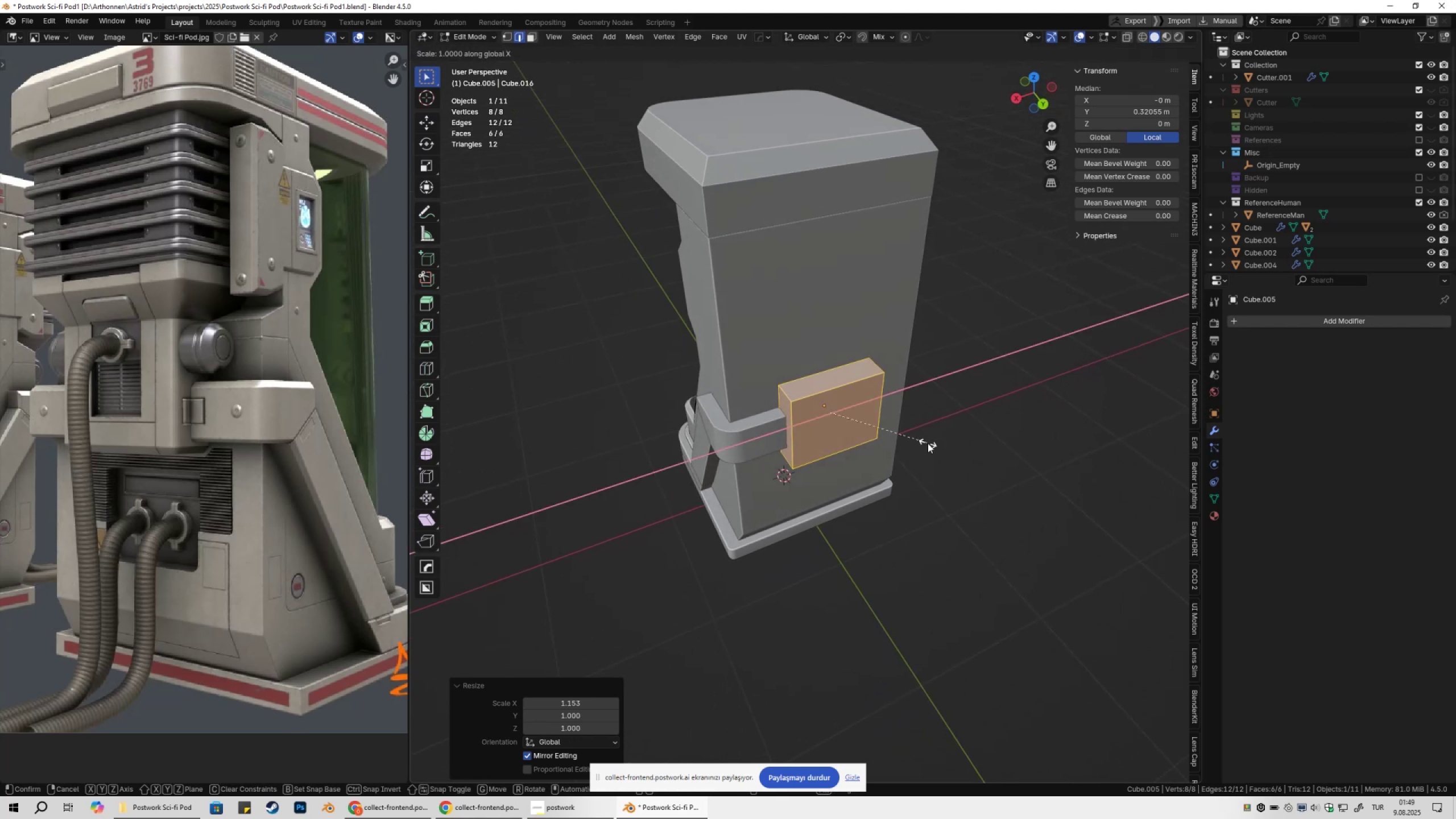 
hold_key(key=ShiftLeft, duration=1.54)
 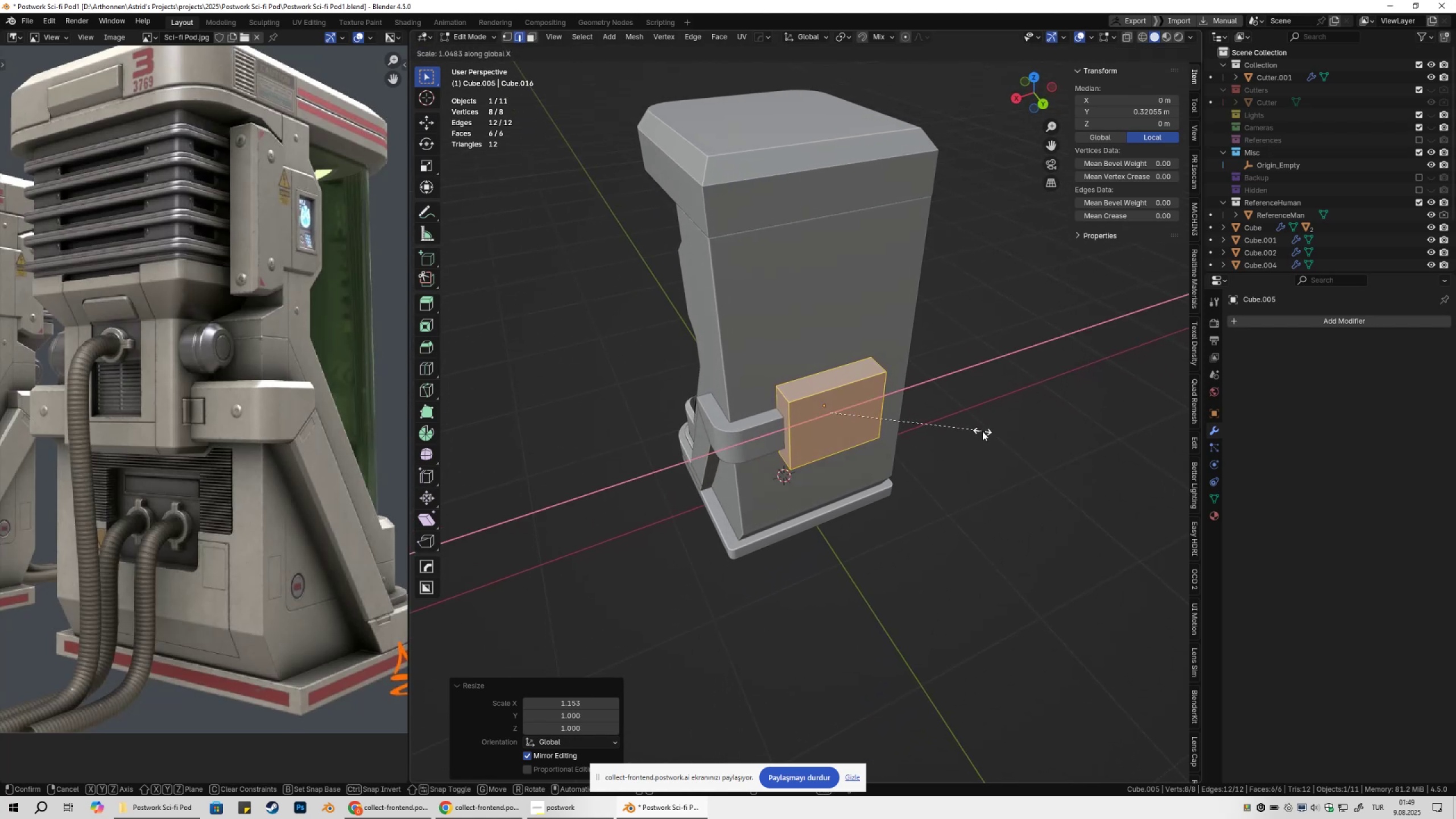 
hold_key(key=ShiftLeft, duration=0.93)
left_click([982, 431])
 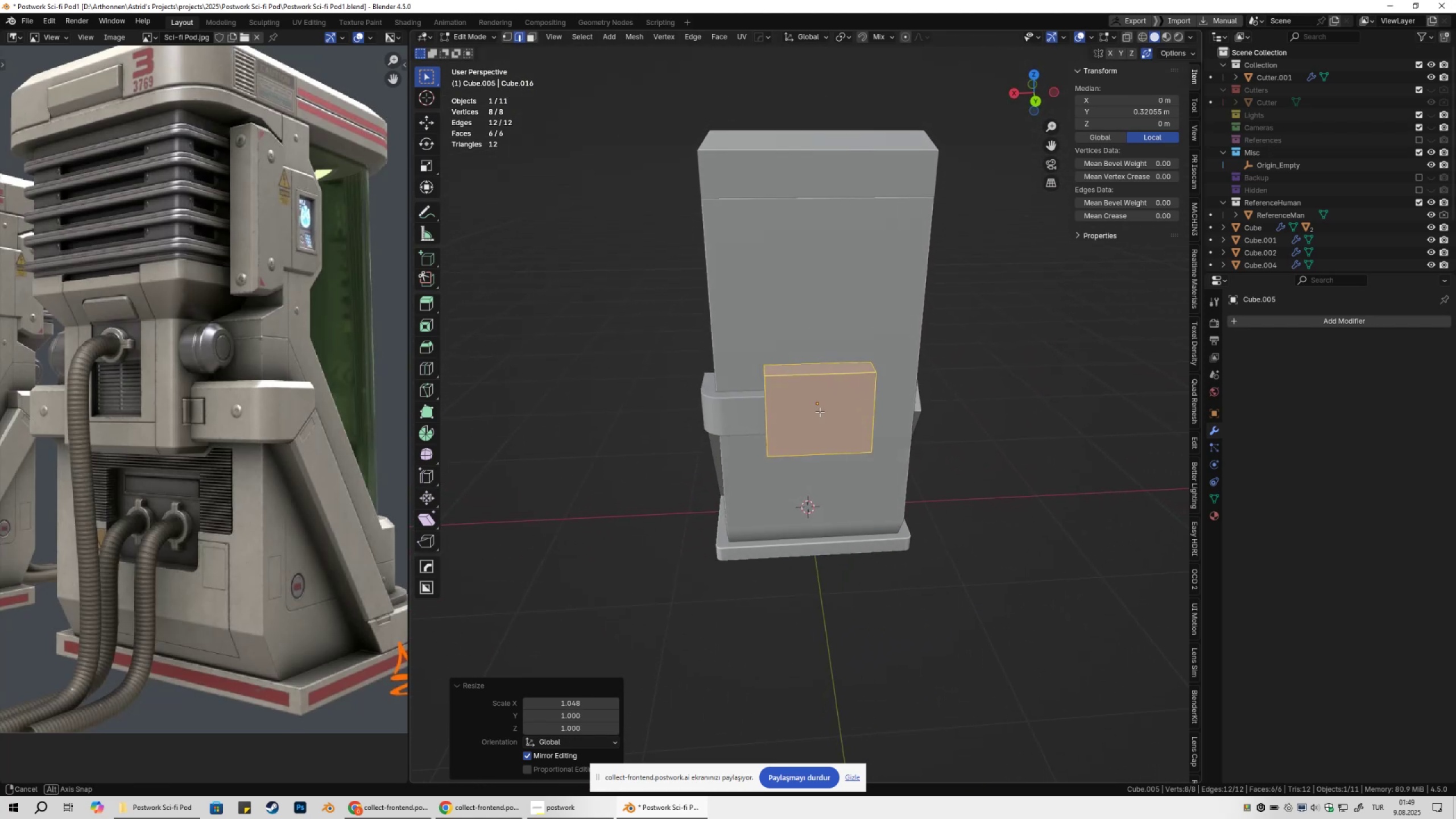 
key(Tab)
 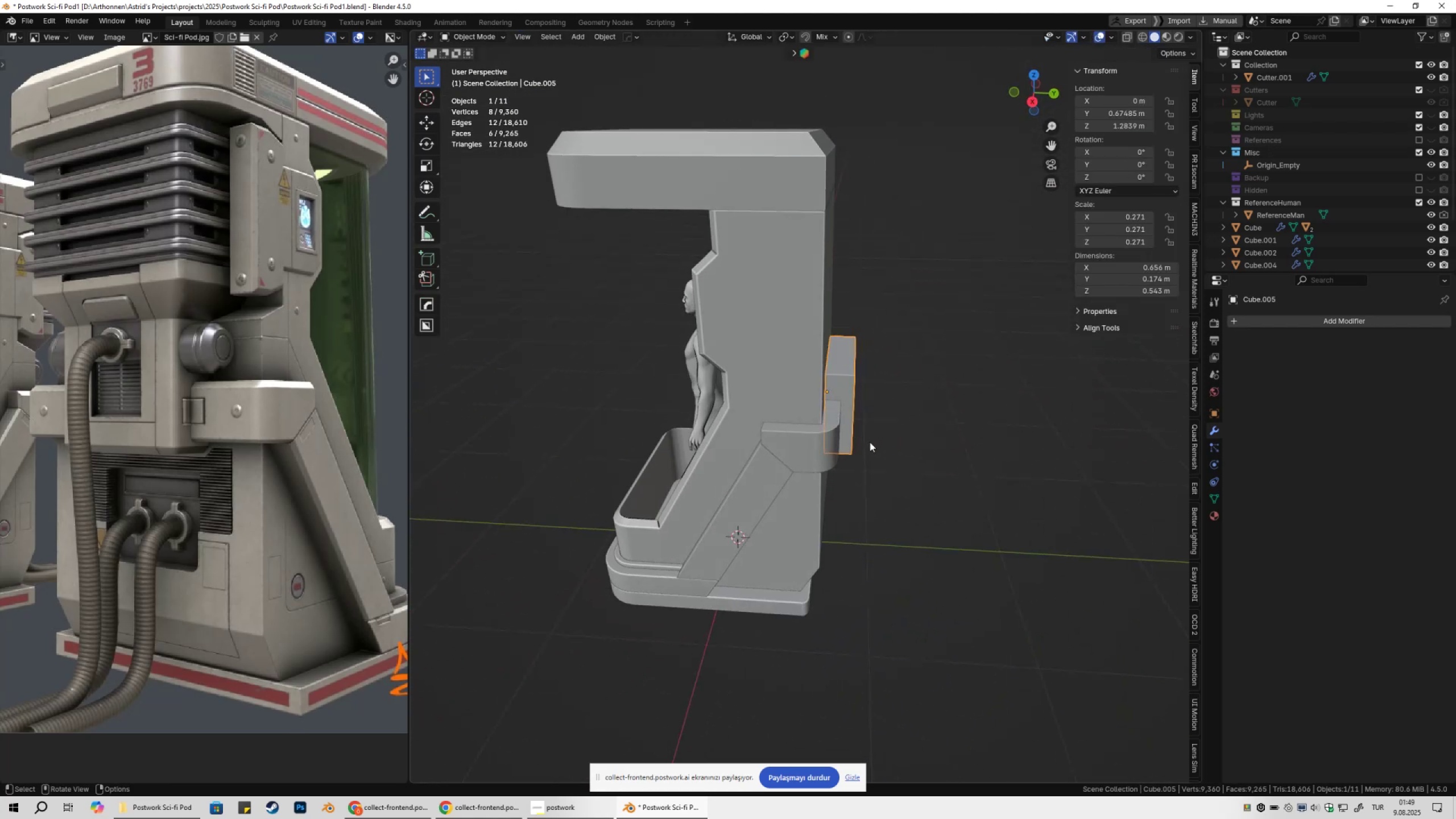 
left_click([828, 443])
 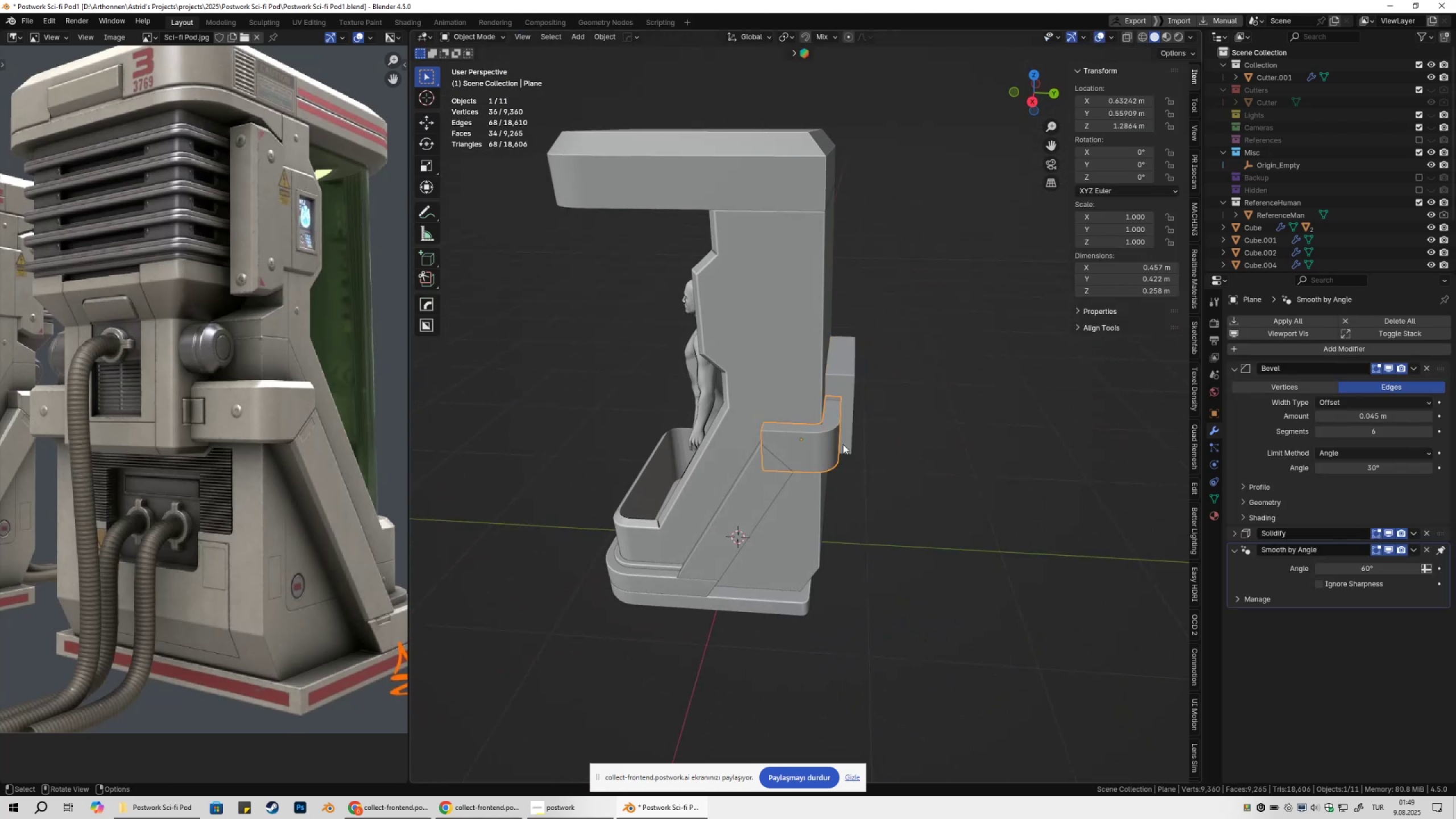 
key(Shift+ShiftLeft)
 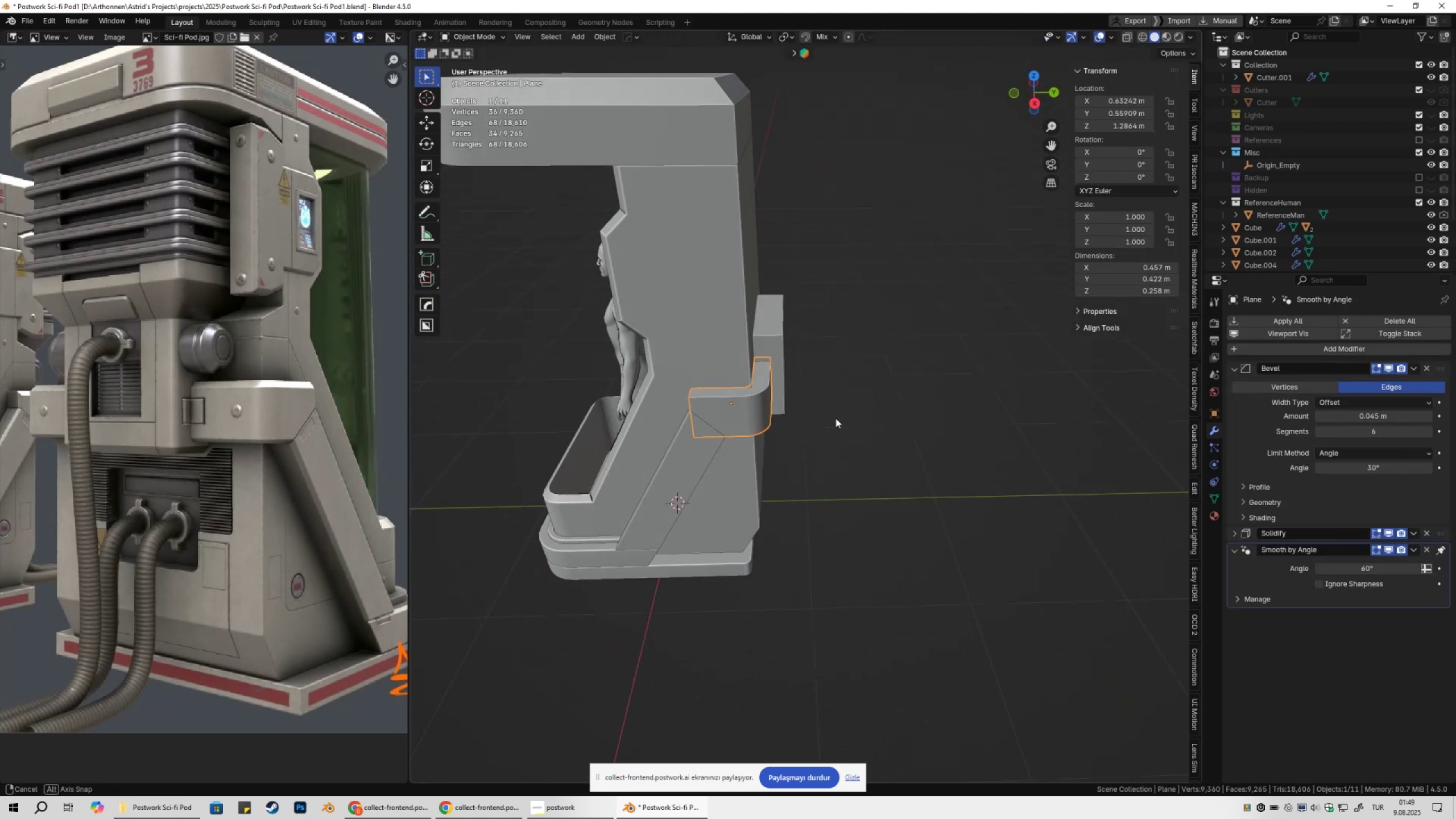 
scroll: coordinate [837, 477], scroll_direction: up, amount: 5.0
 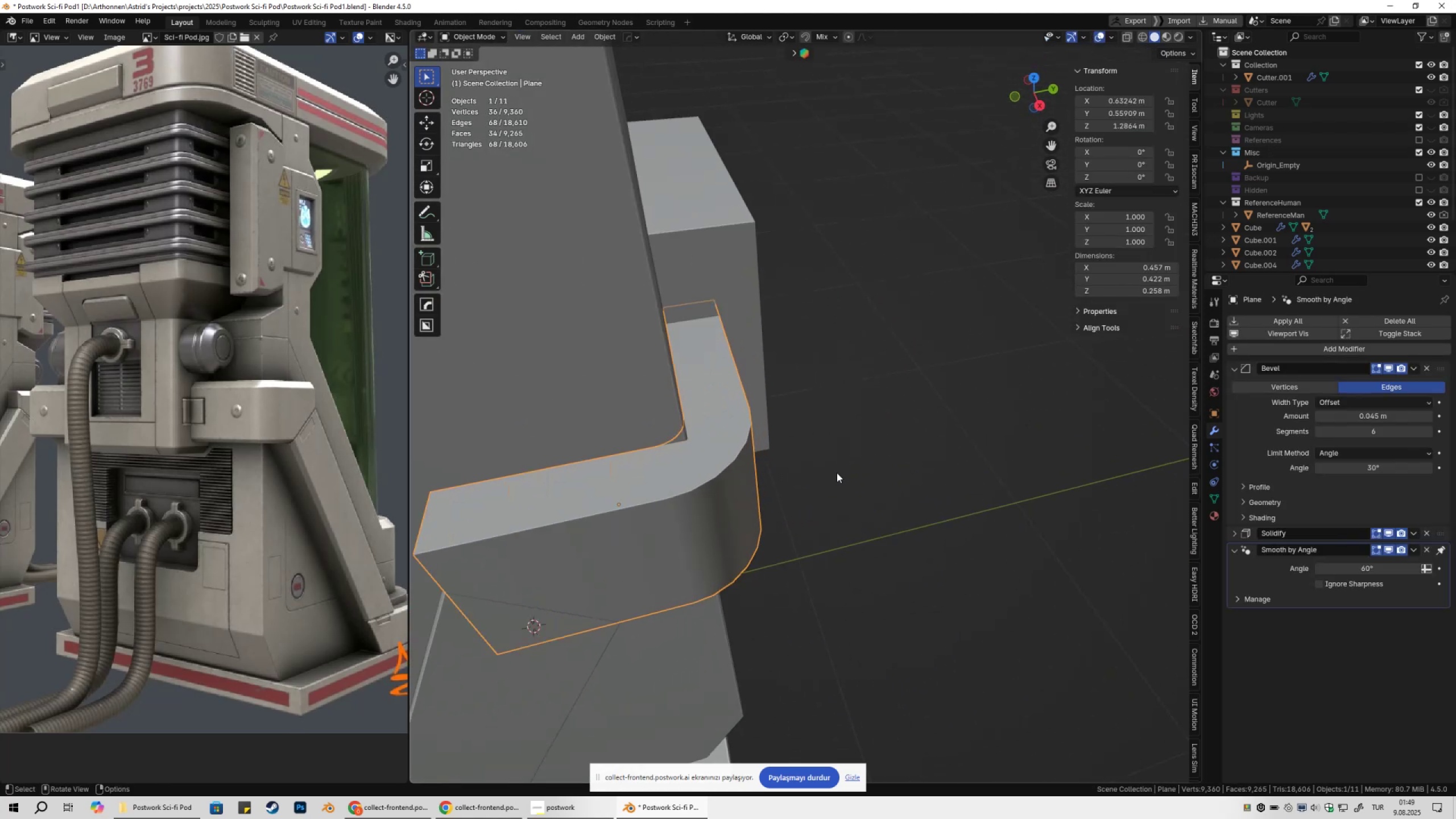 
hold_key(key=ShiftLeft, duration=0.32)
 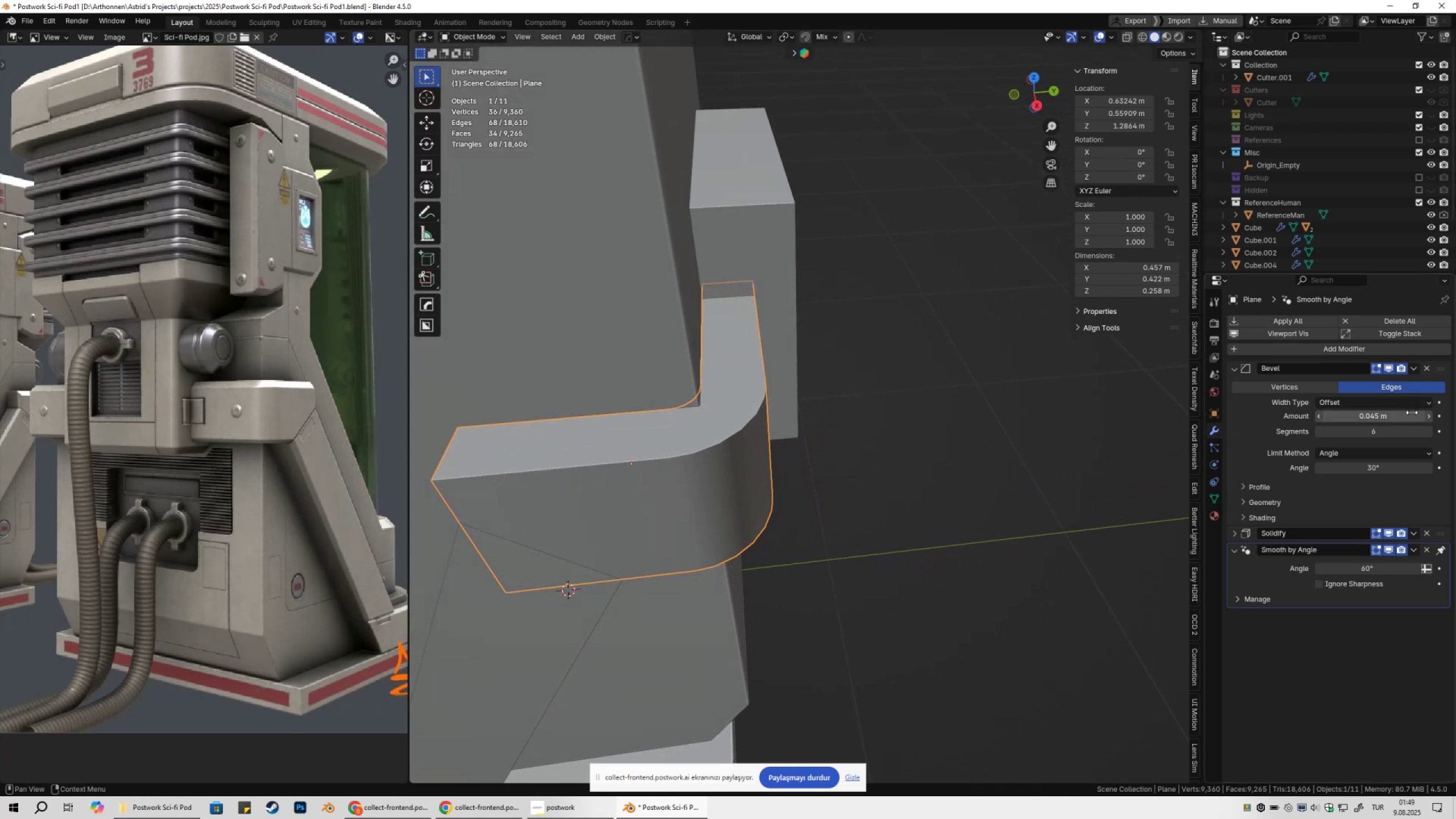 
left_click_drag(start_coordinate=[1319, 433], to_coordinate=[154, 433])
 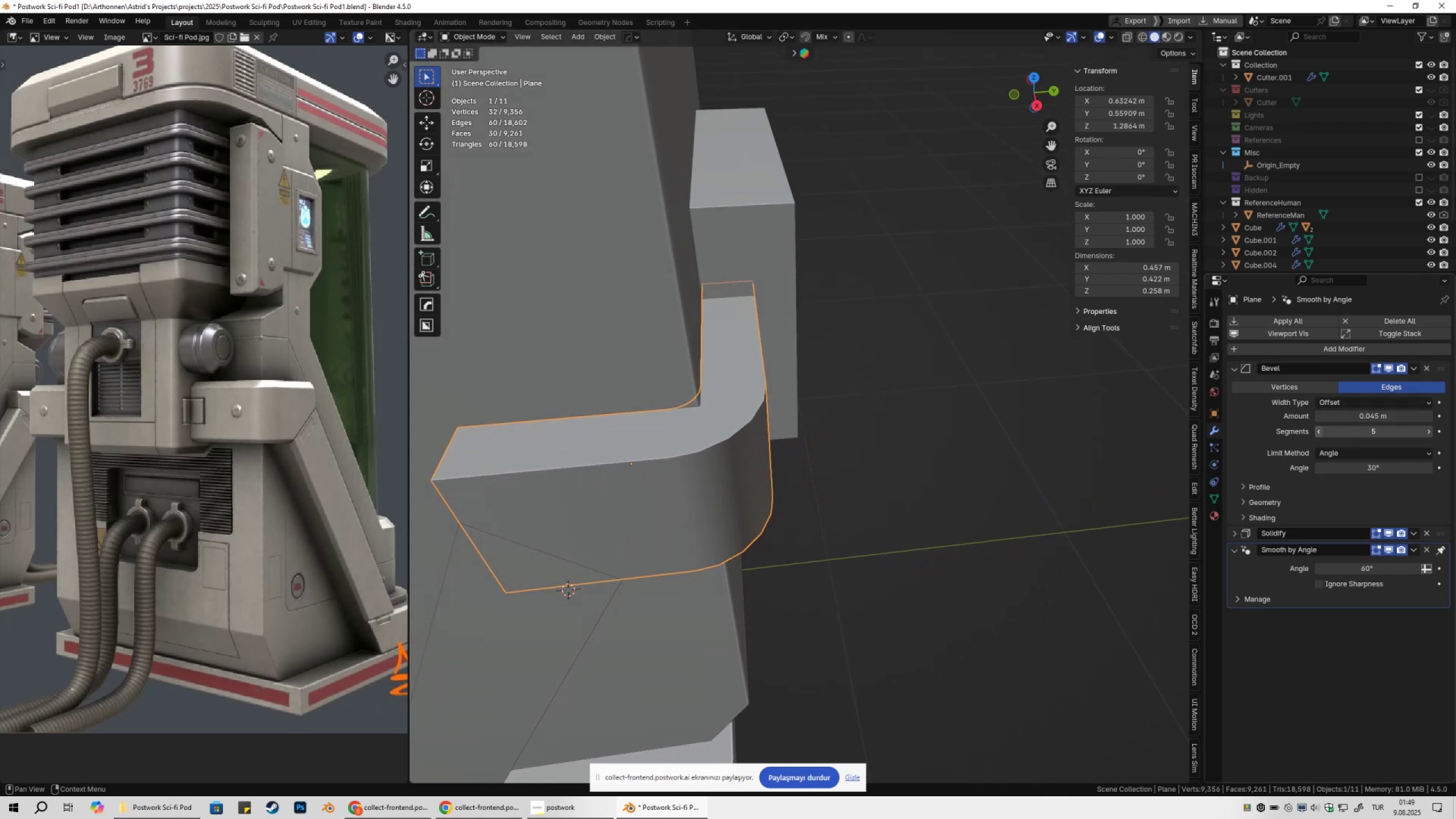 
double_click([1319, 433])
 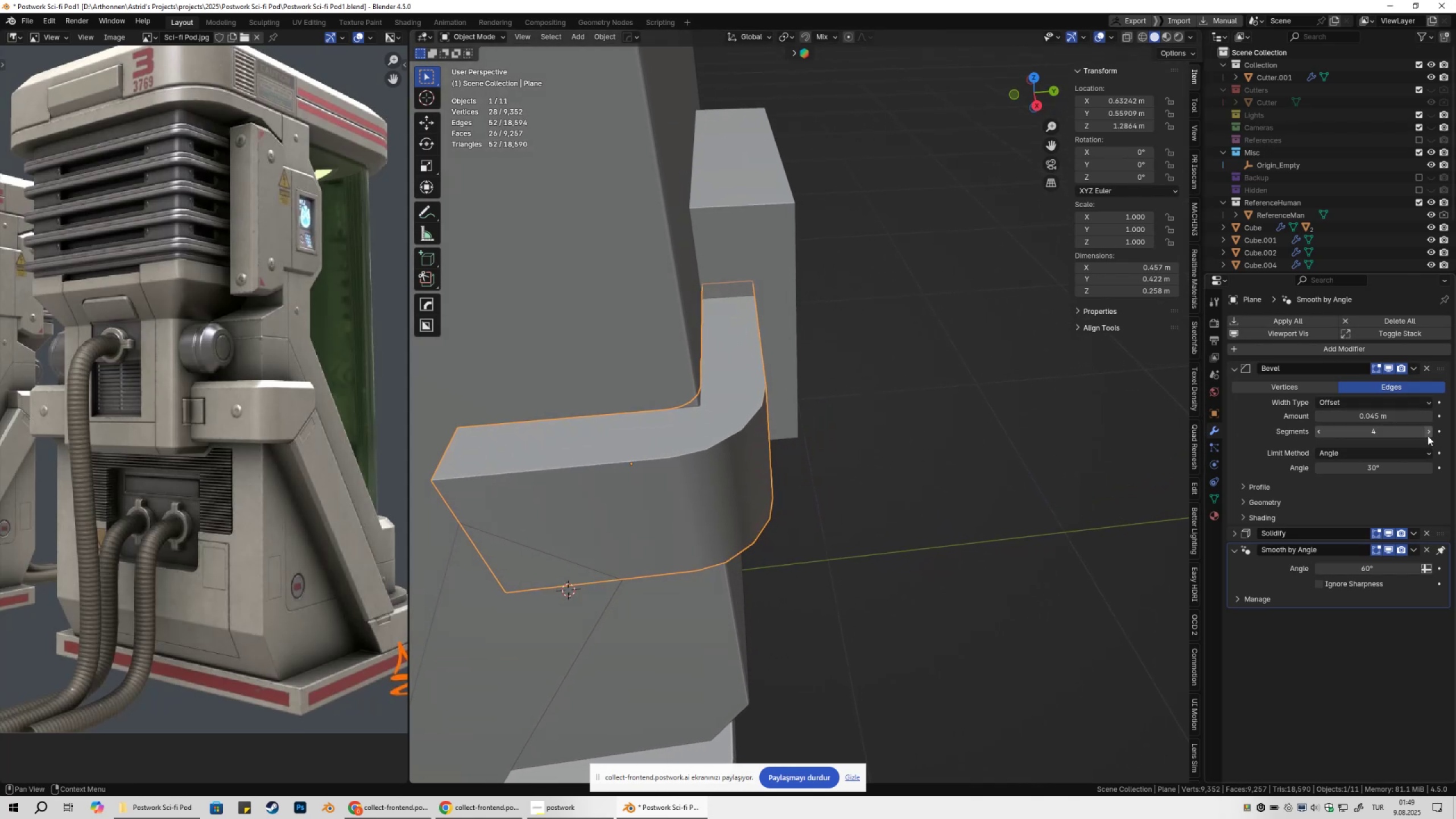 
double_click([1428, 436])
 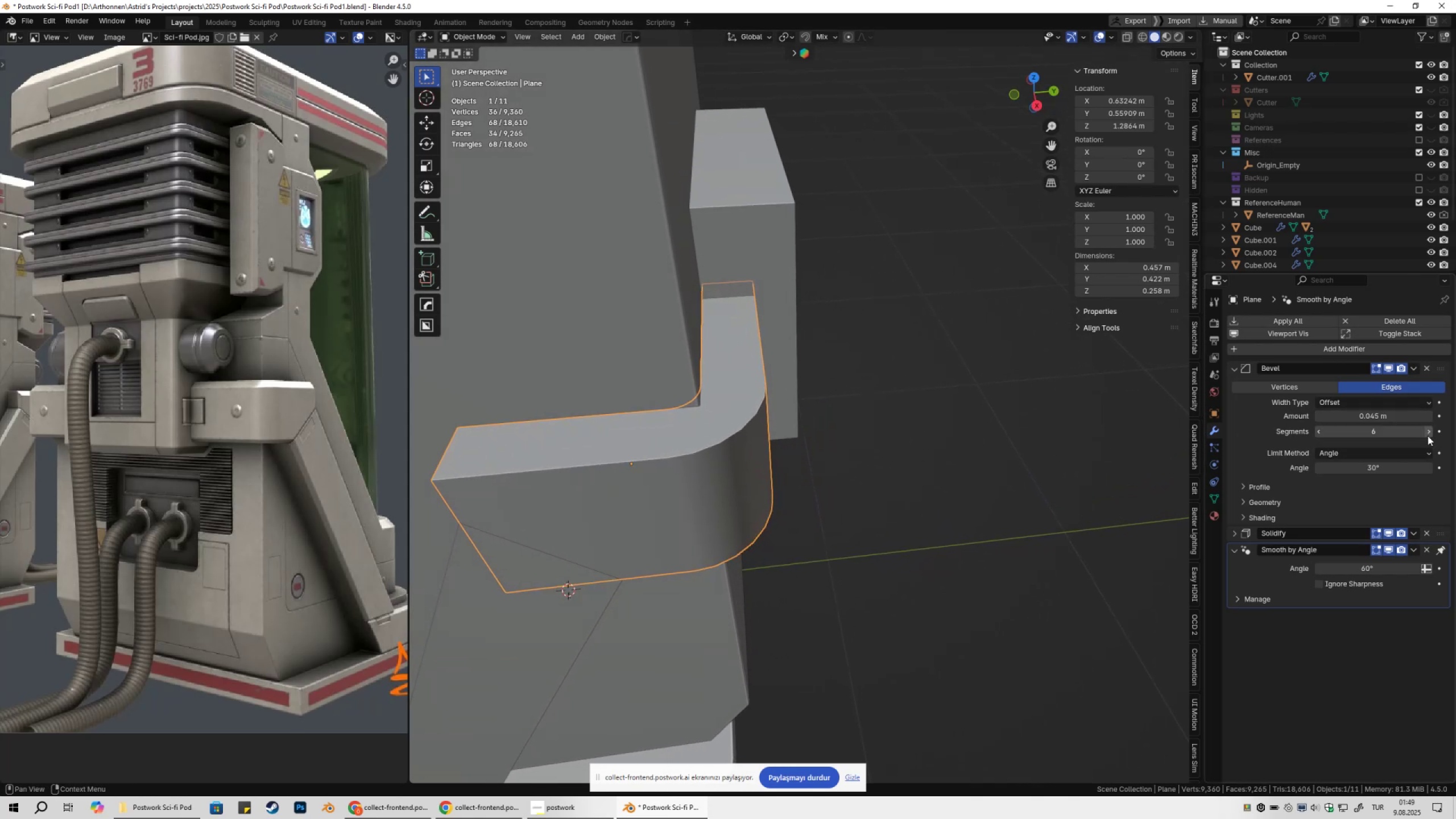 
triple_click([1428, 436])
 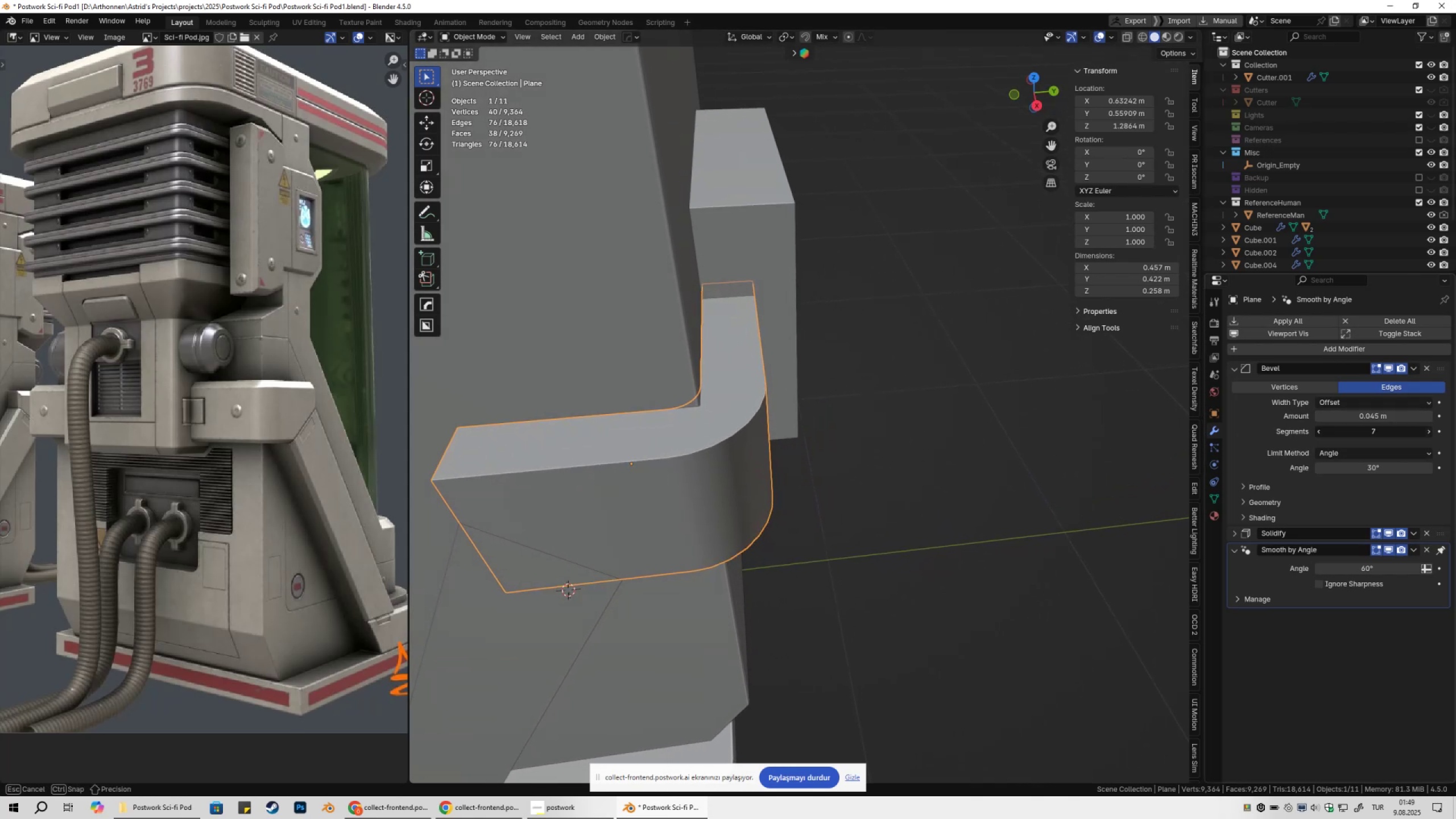 
triple_click([1428, 436])
 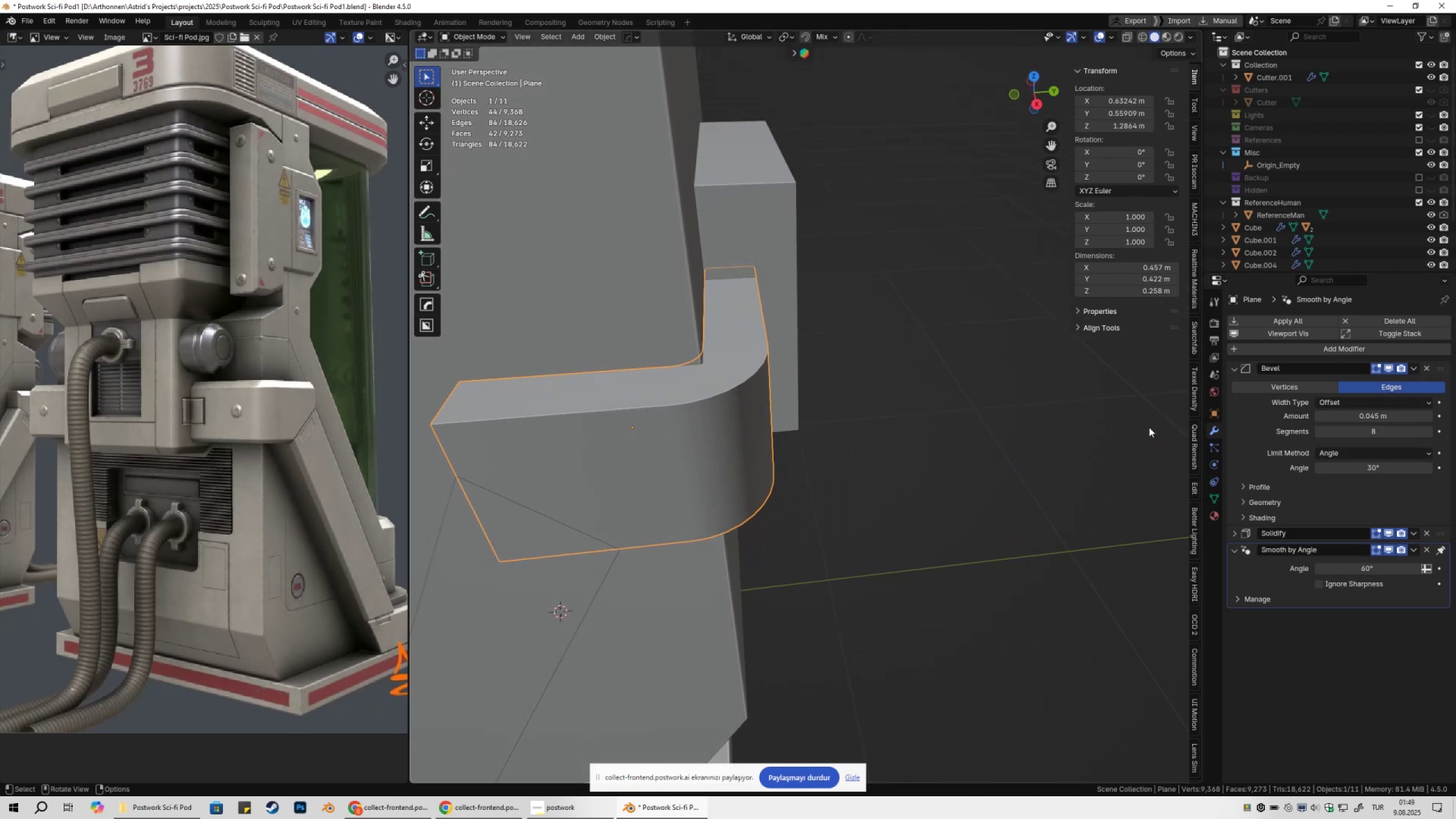 
wait(6.32)
 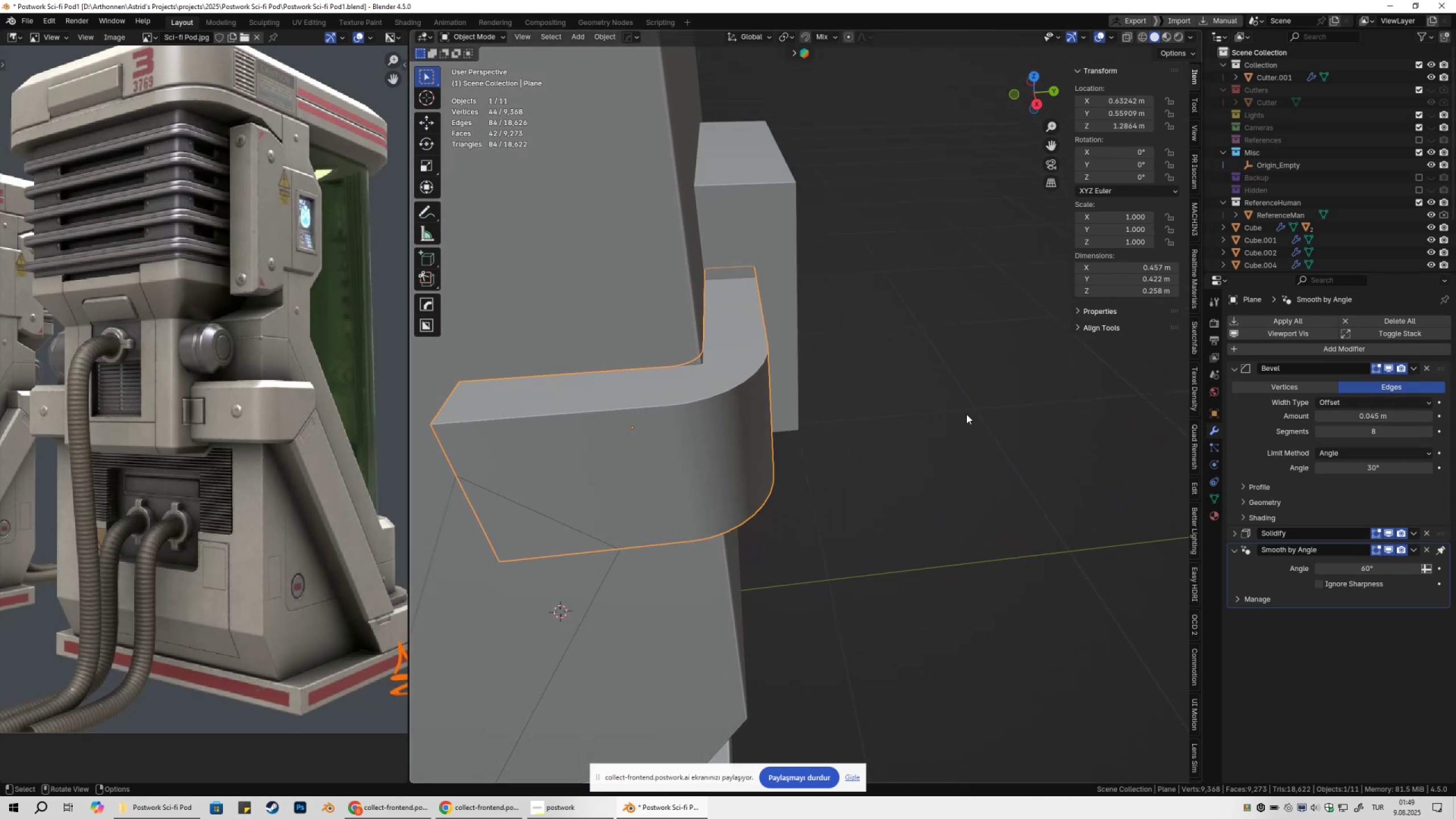 
left_click([1234, 373])
 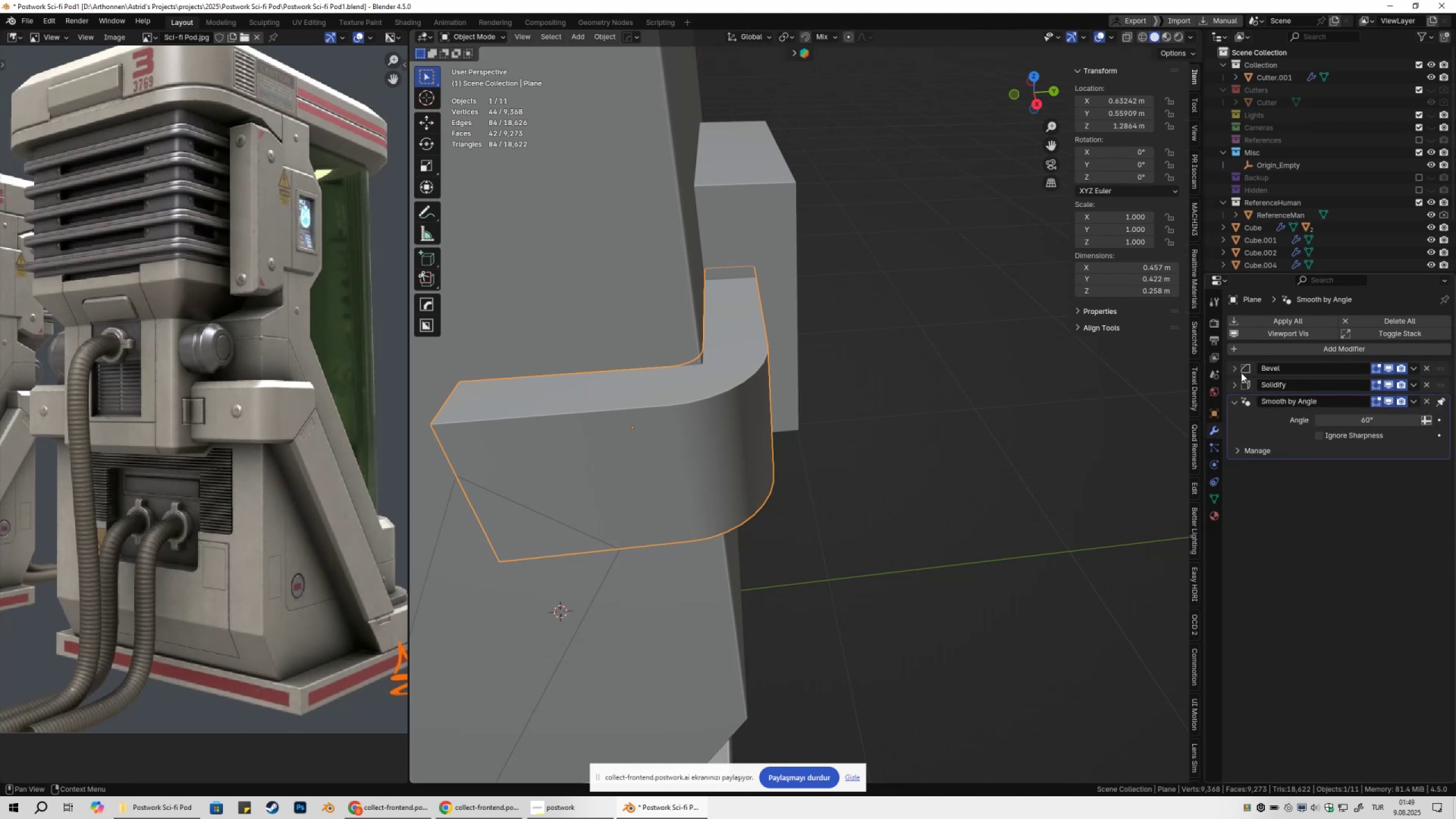 
key(Control+A)
 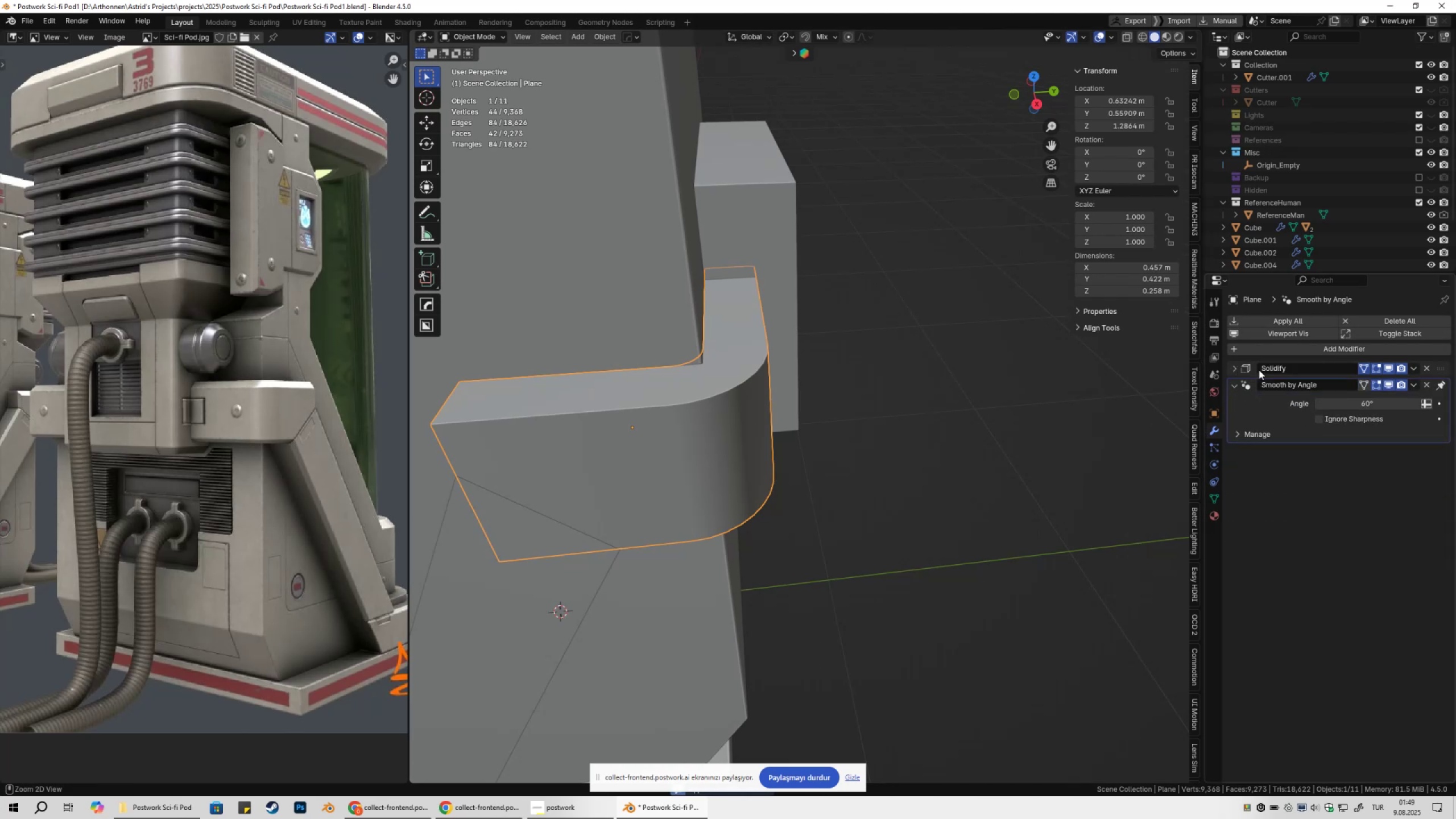 
key(Control+A)
 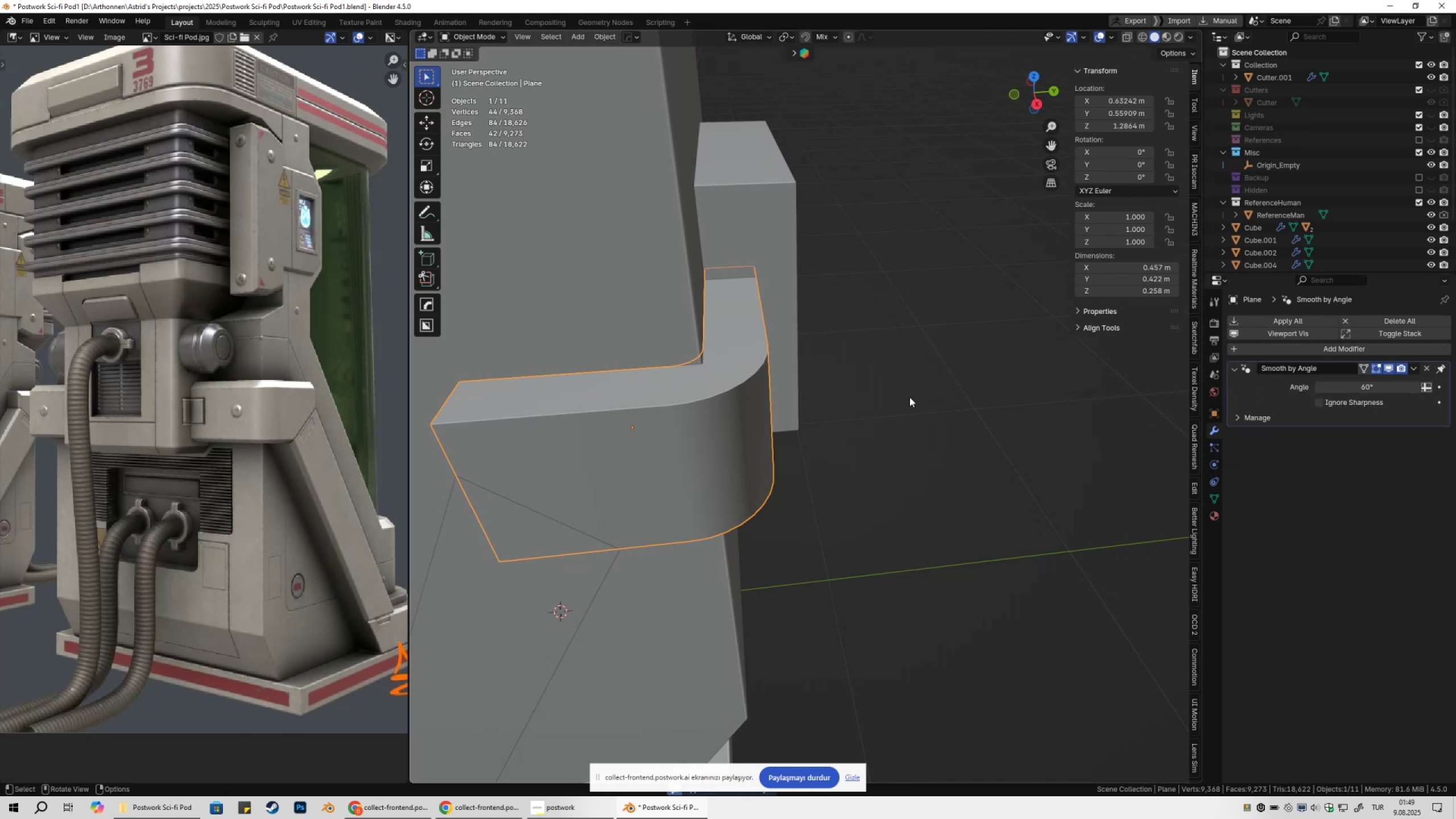 
key(NumpadDivide)
 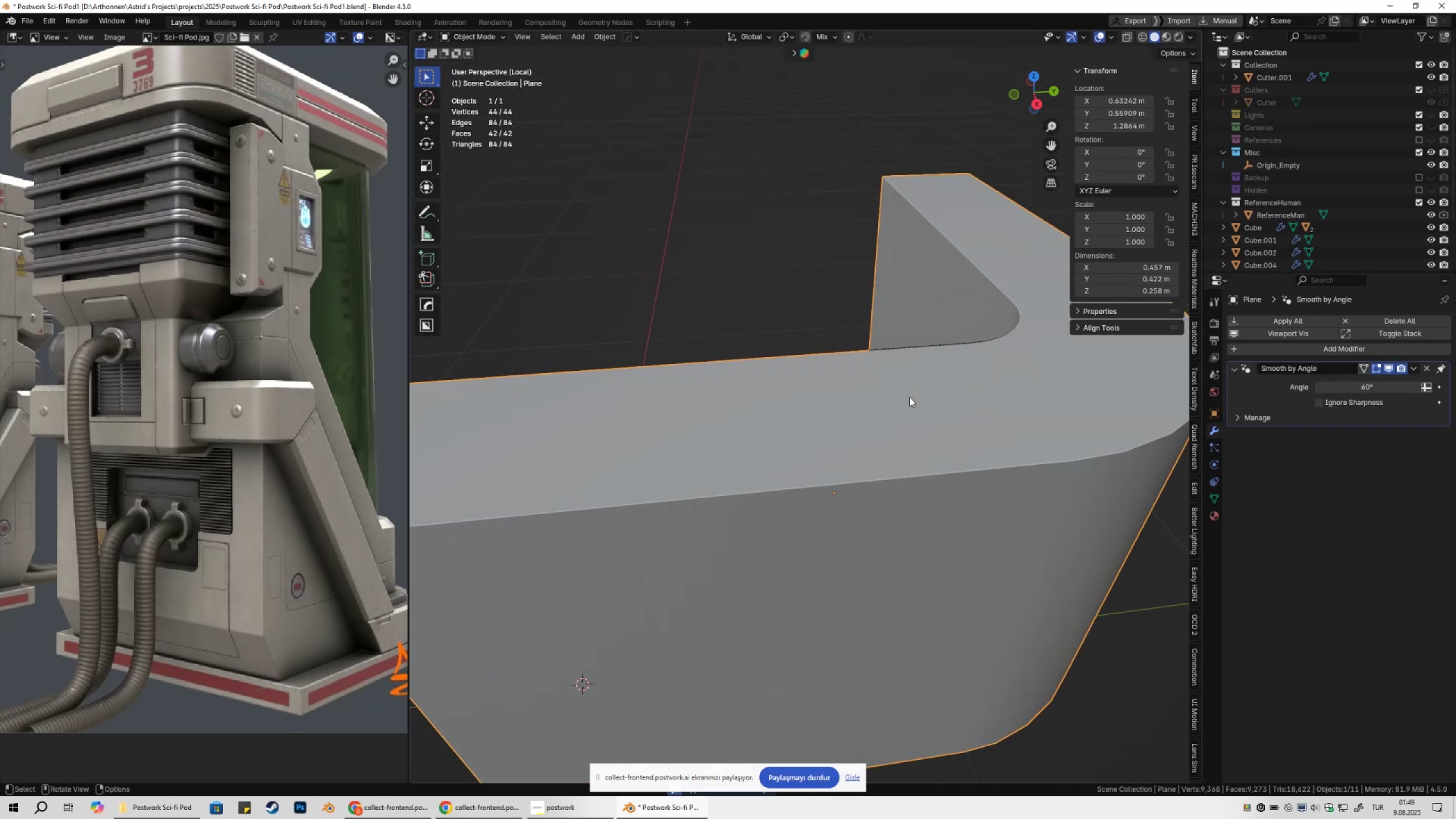 
key(Tab)
 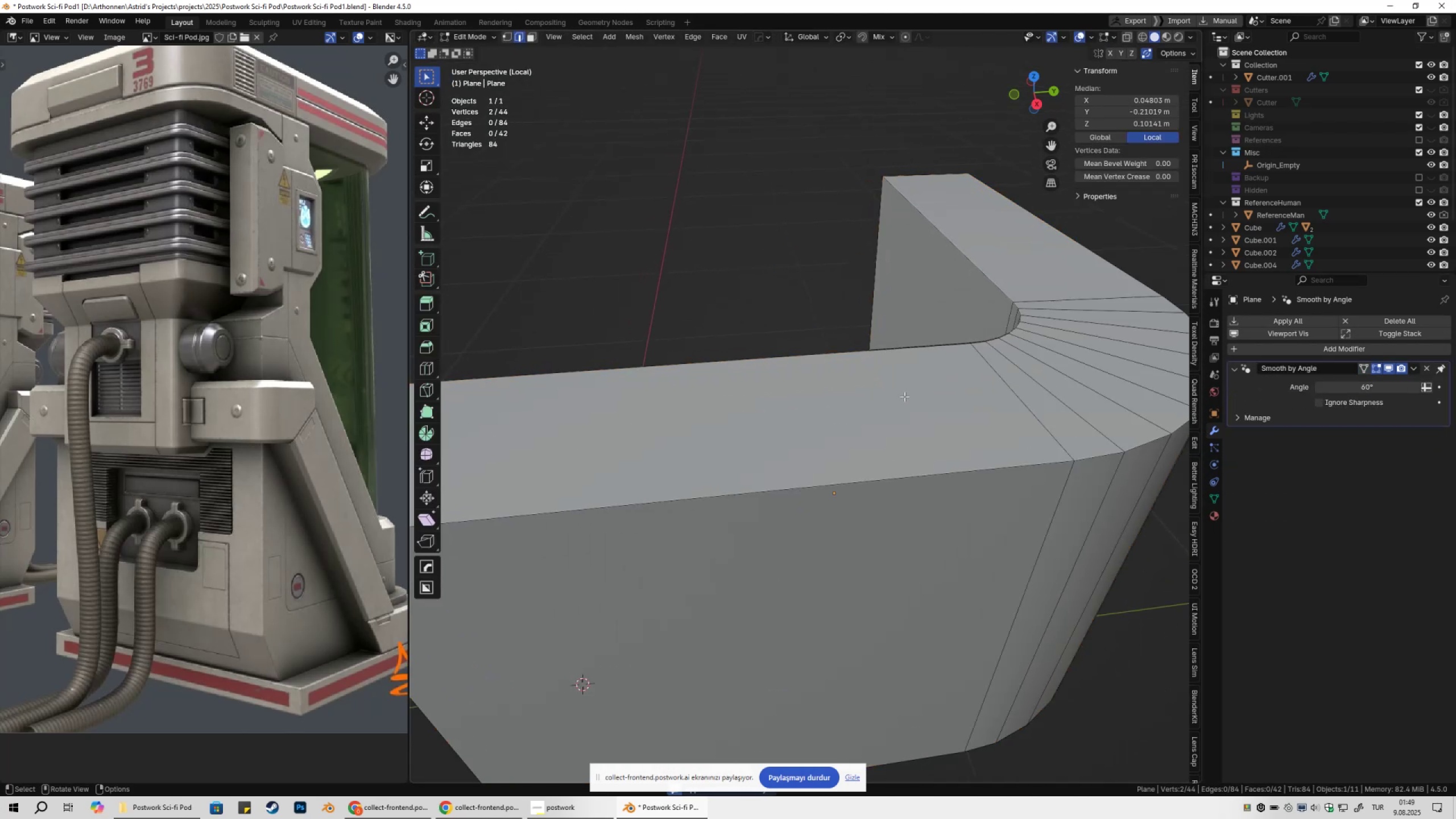 
scroll: coordinate [878, 405], scroll_direction: down, amount: 2.0
 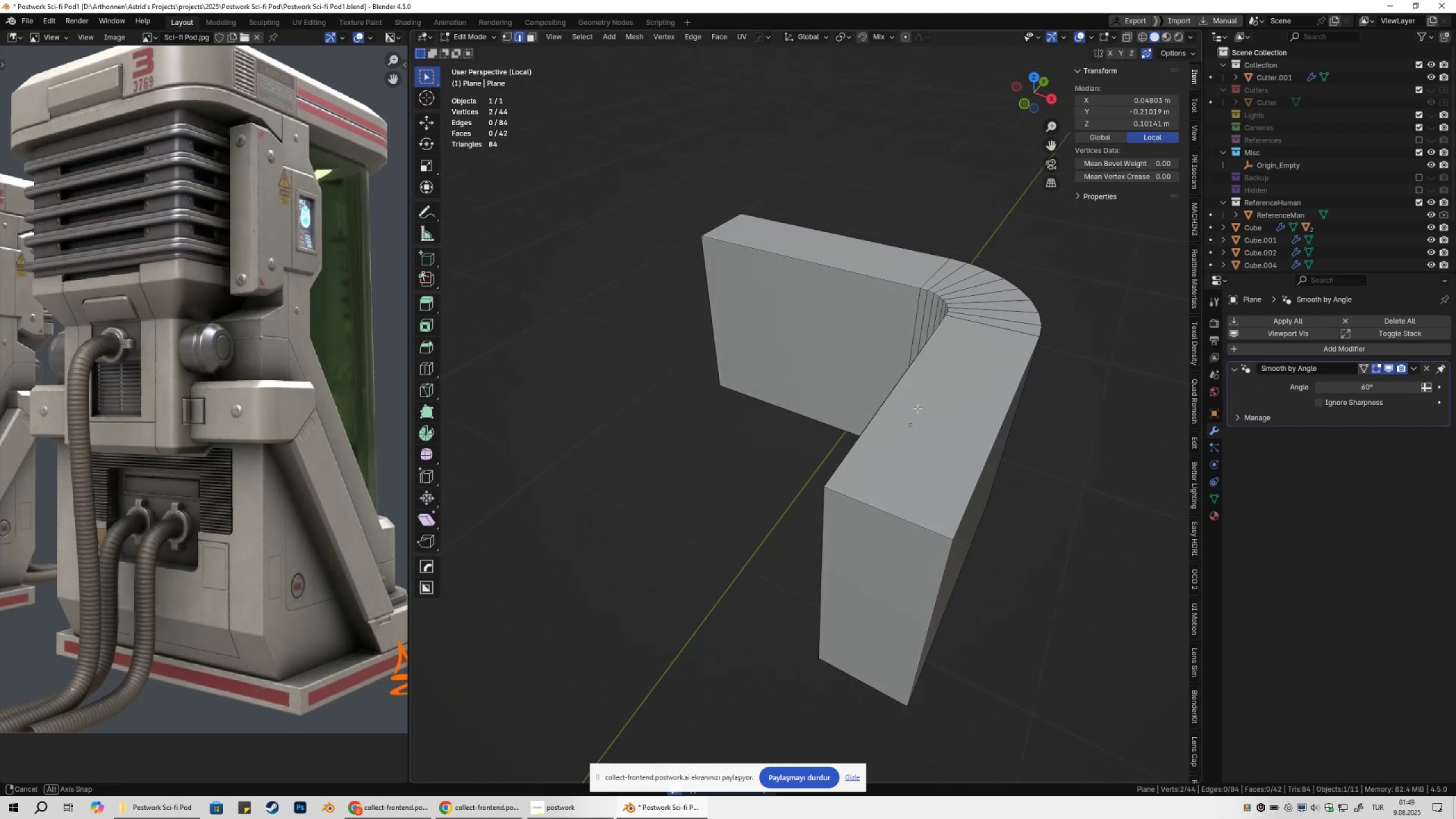 
key(Shift+ShiftLeft)
 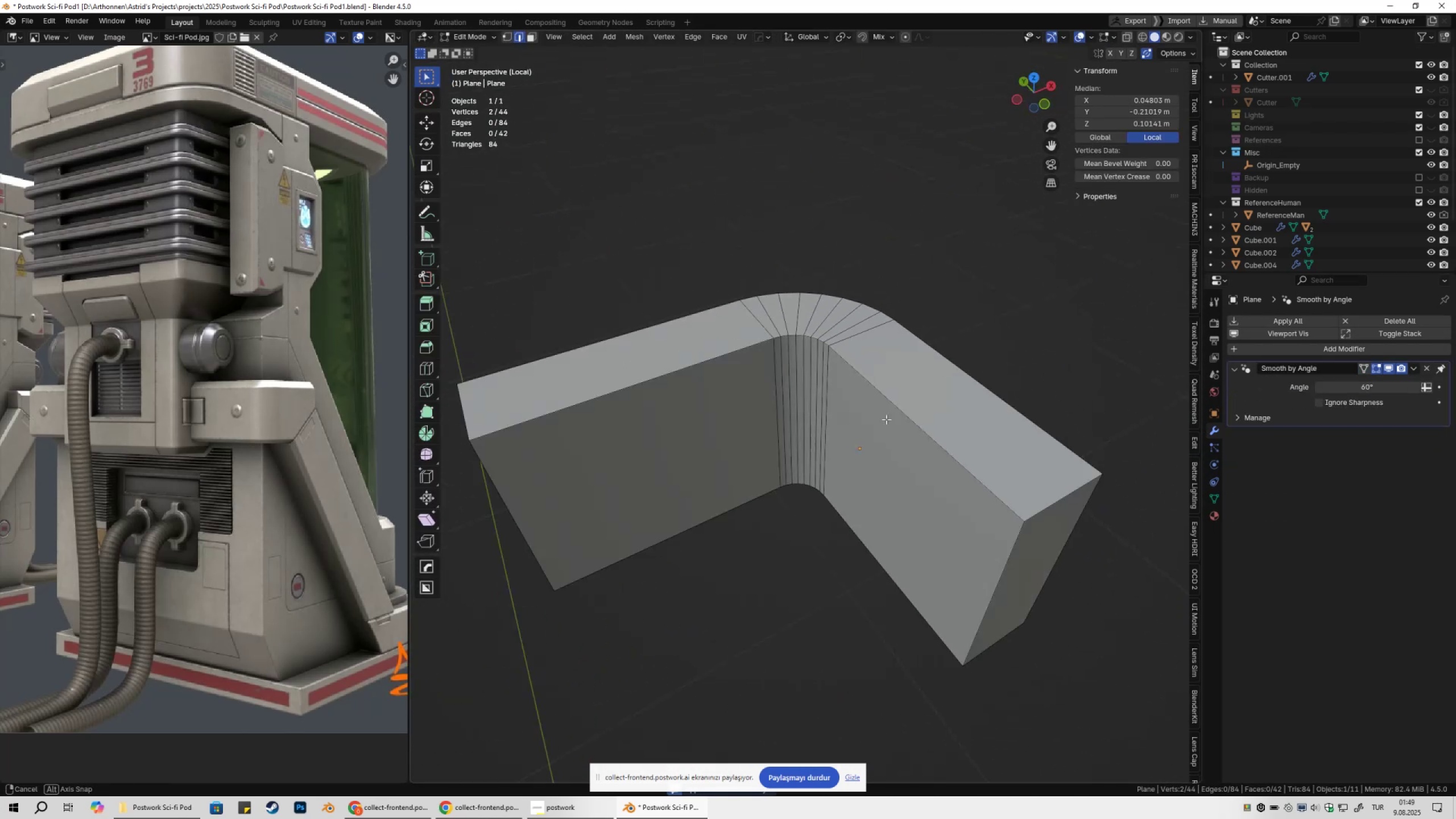 
scroll: coordinate [804, 402], scroll_direction: up, amount: 2.0
 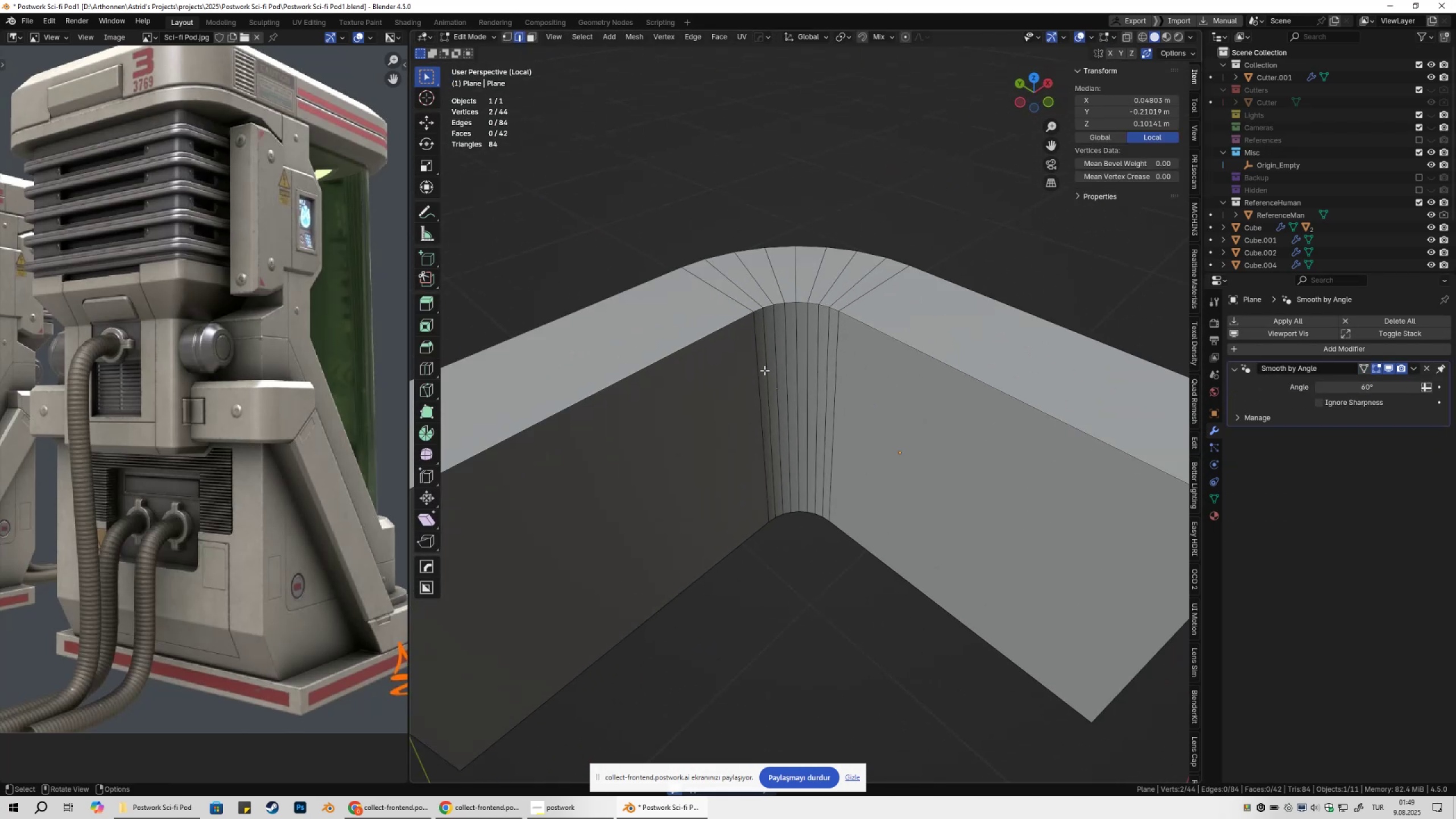 
key(3)
 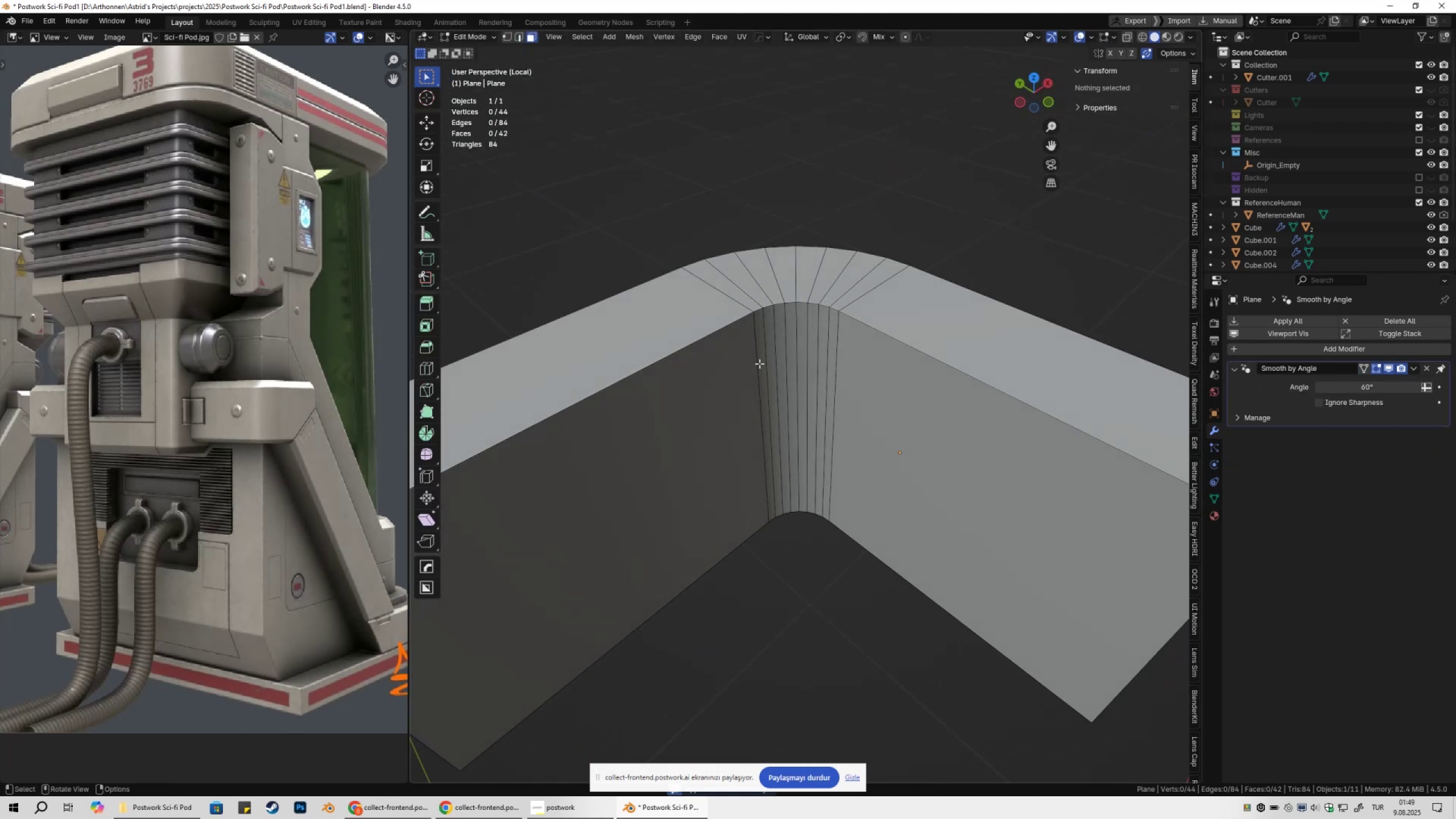 
left_click([759, 363])
 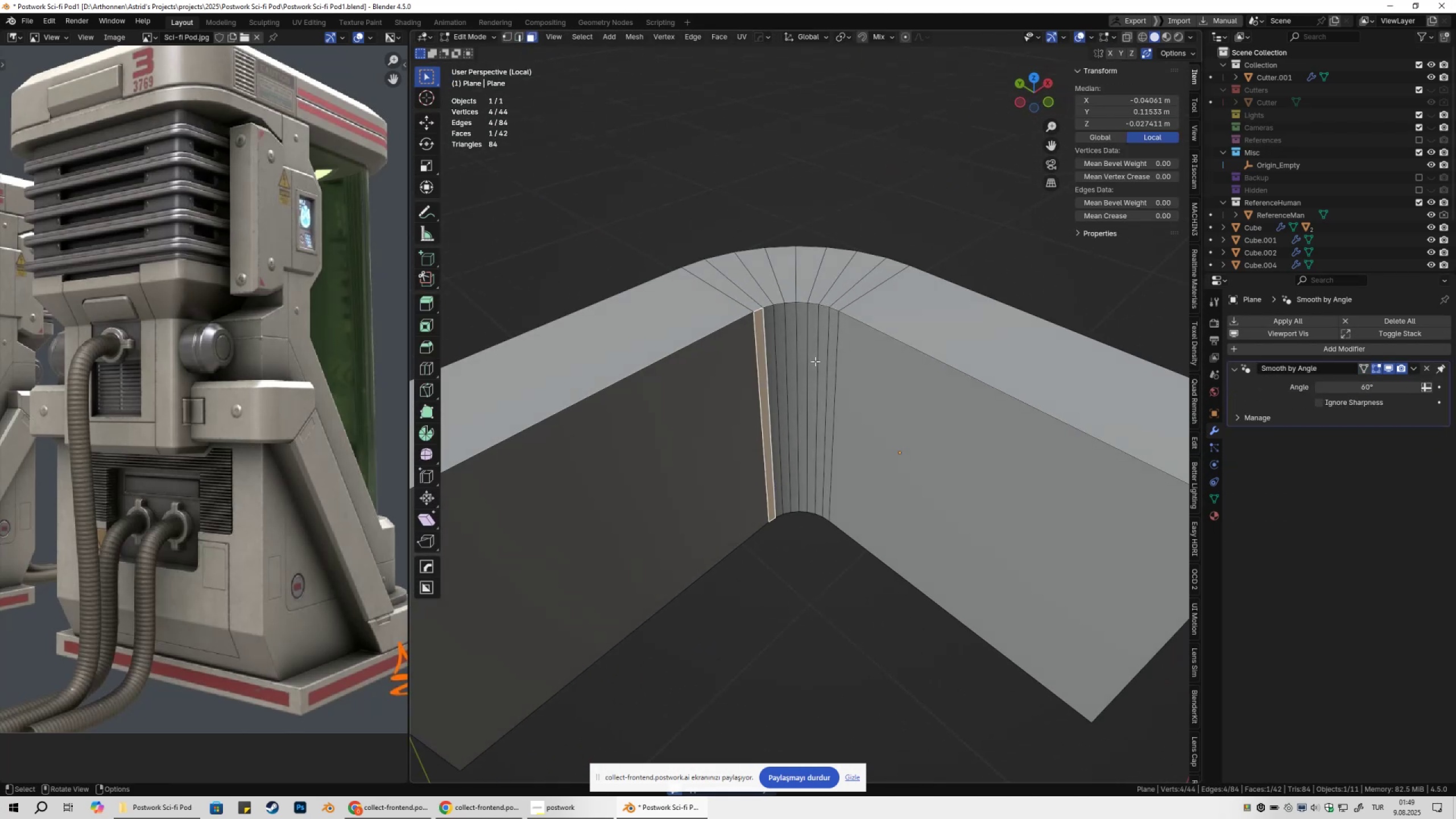 
hold_key(key=ControlLeft, duration=0.49)
left_click([833, 348])
 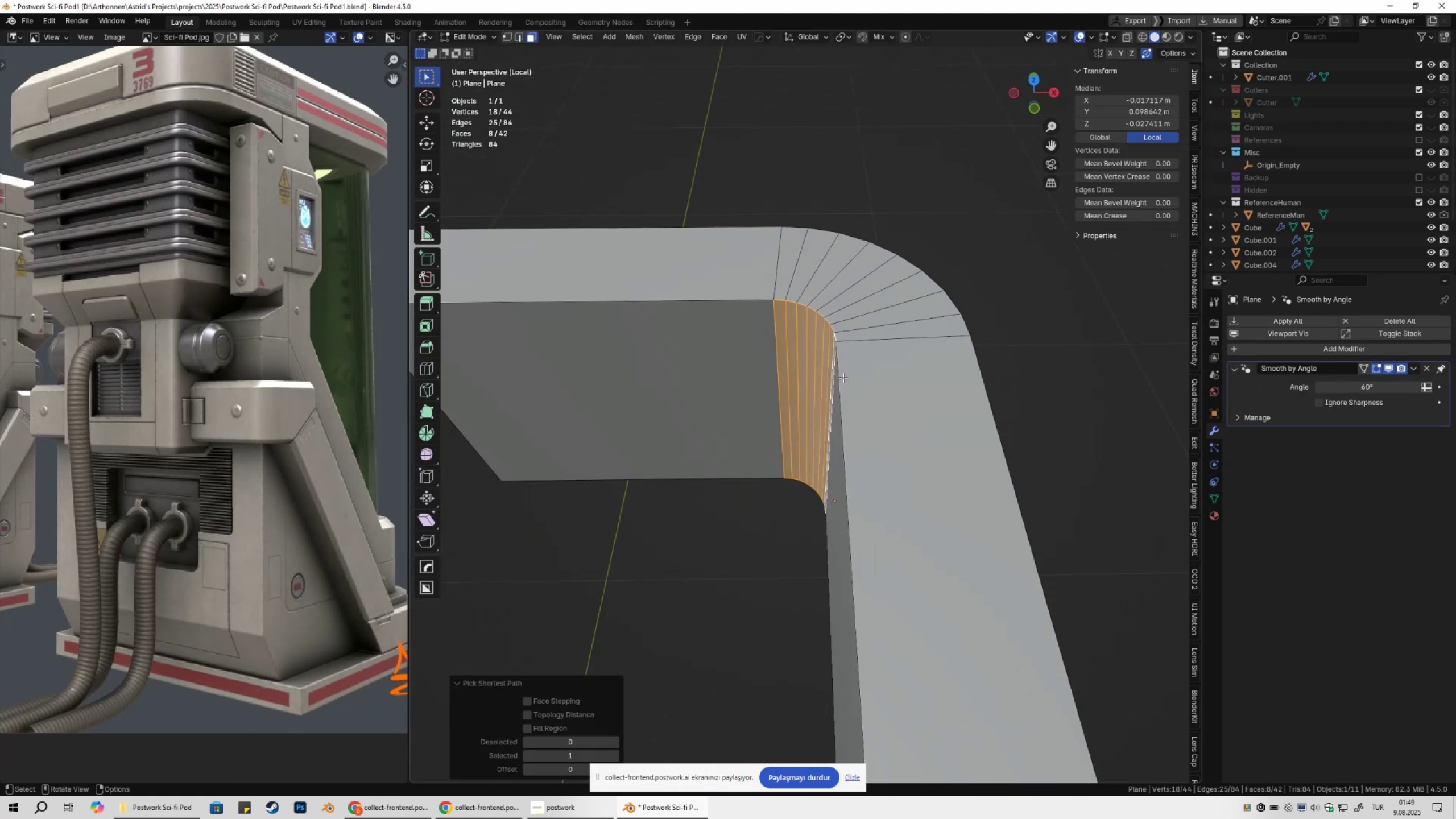 
type(/.qy)
 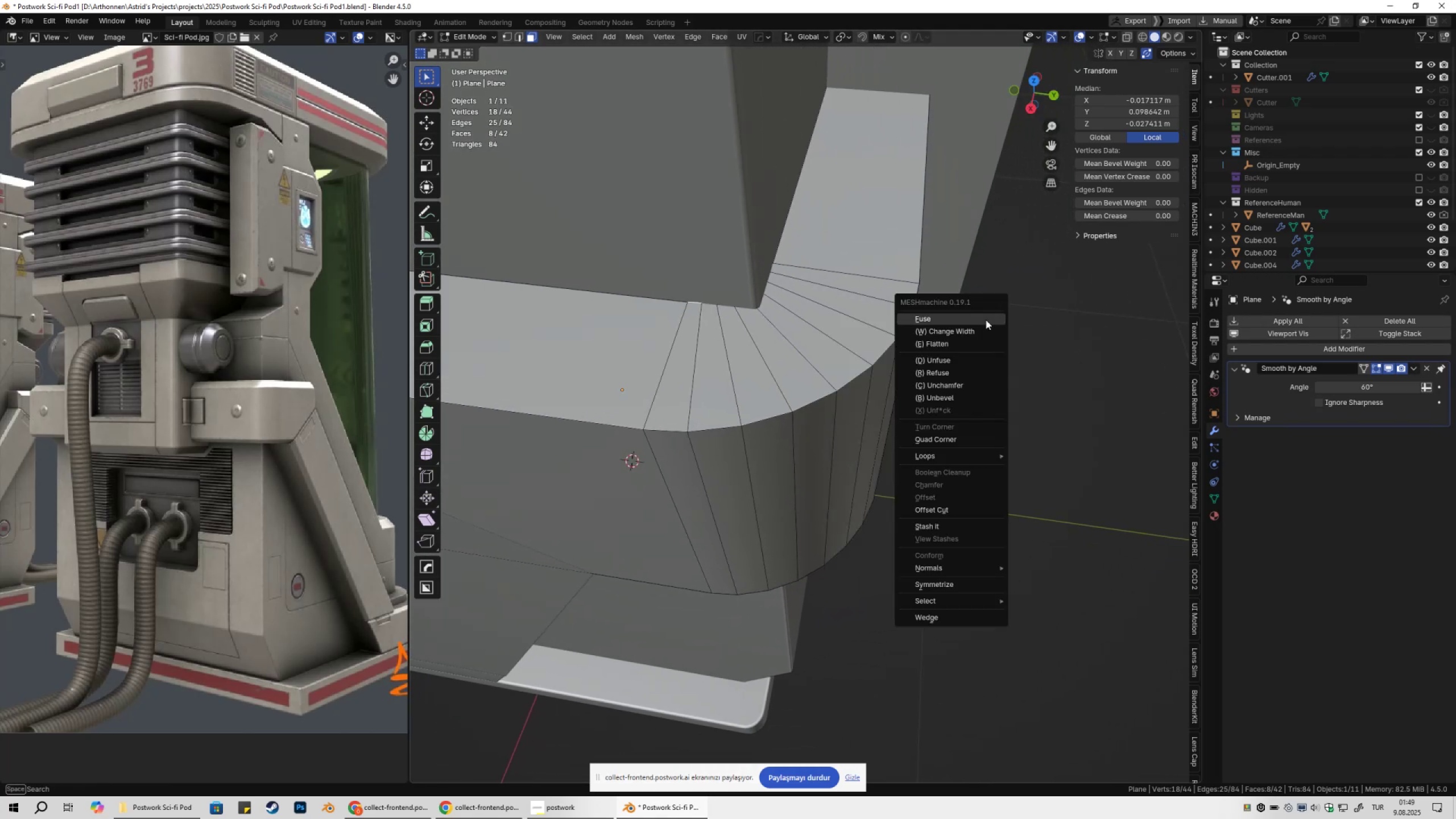 
scroll: coordinate [820, 402], scroll_direction: up, amount: 2.0
 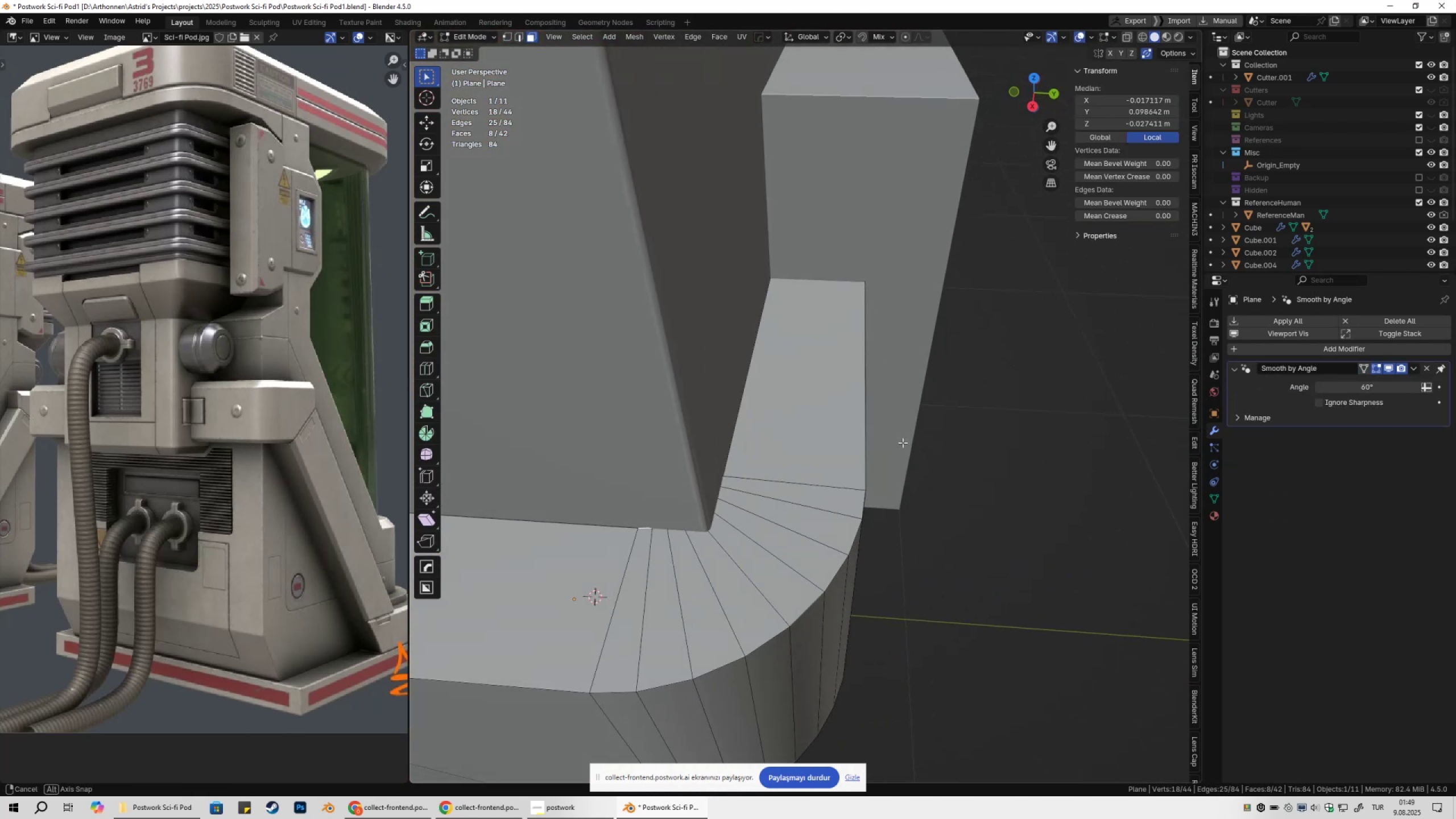 
scroll: coordinate [899, 425], scroll_direction: down, amount: 3.0
 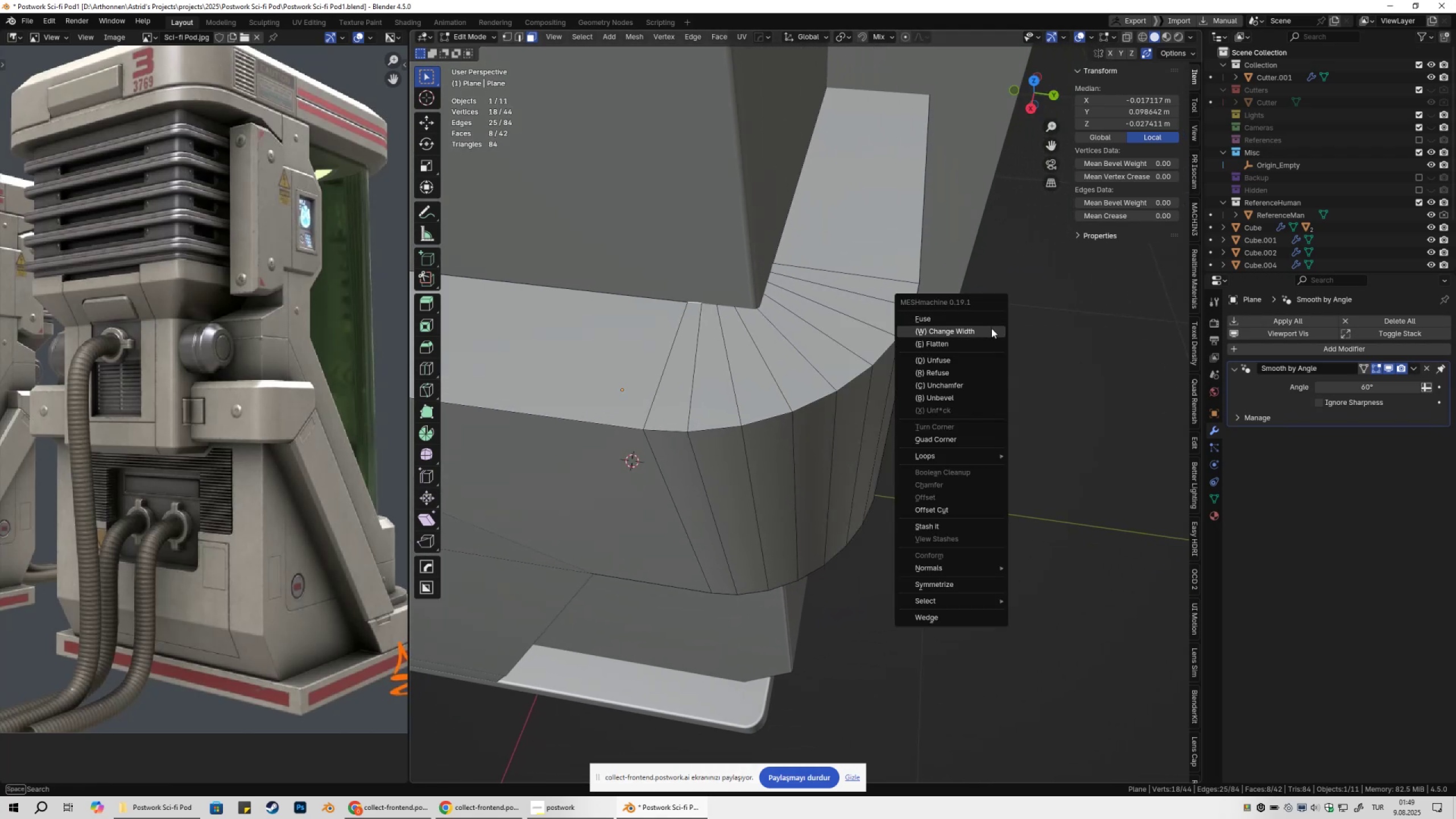 
left_click([987, 330])
 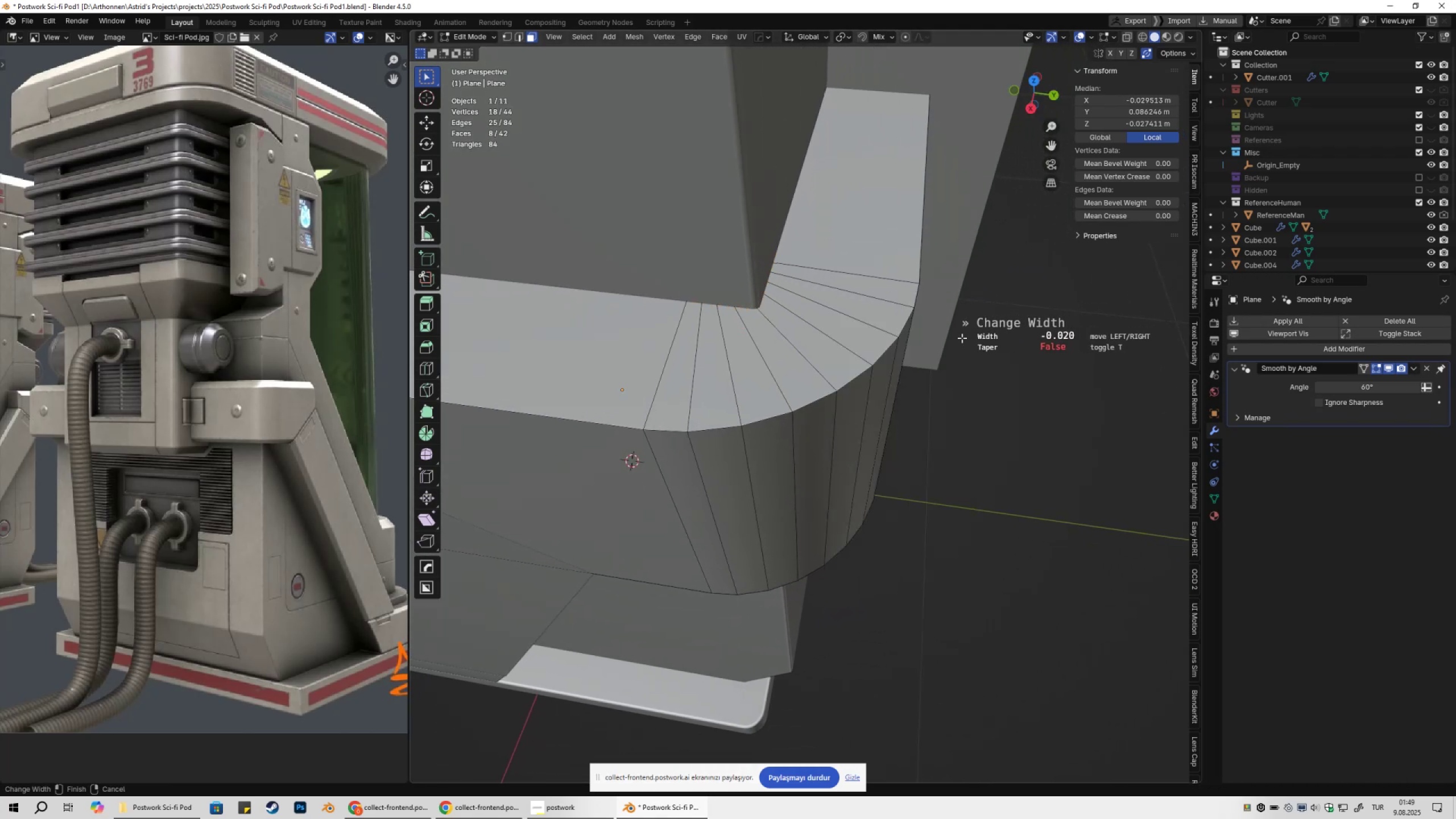 
key(Escape)
type(qt)
 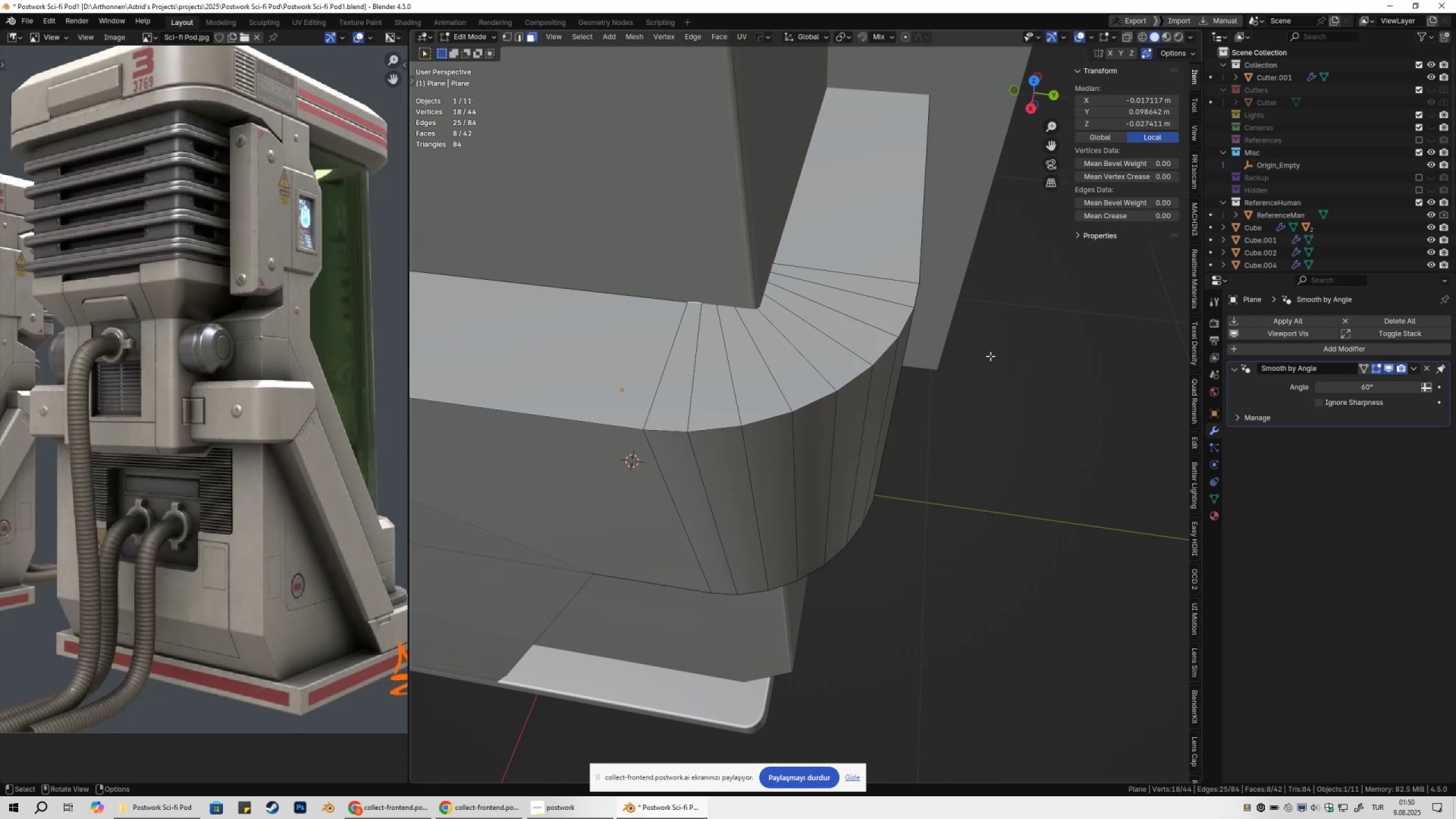 
key(Control+Z)
 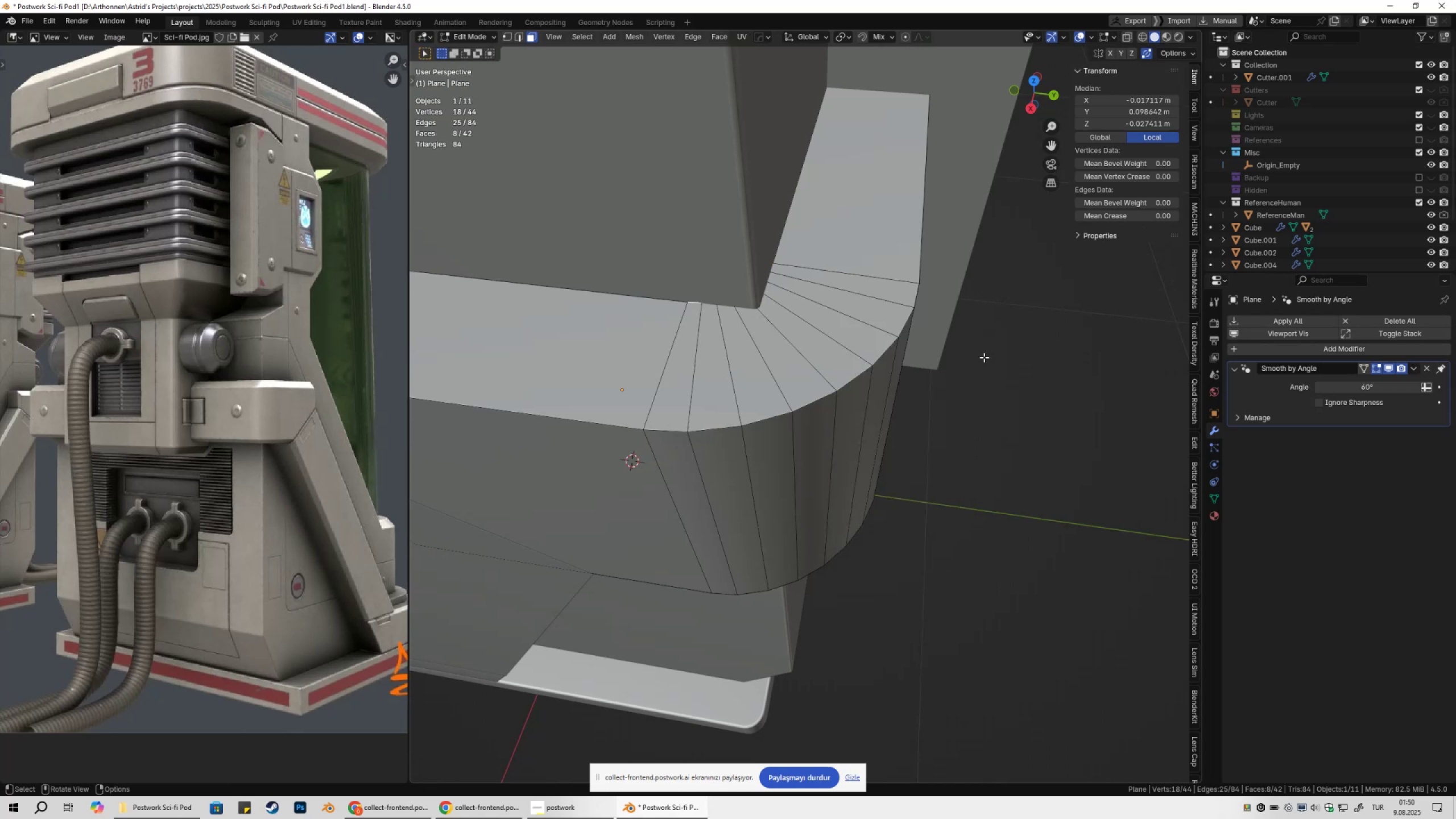 
type(ty)
 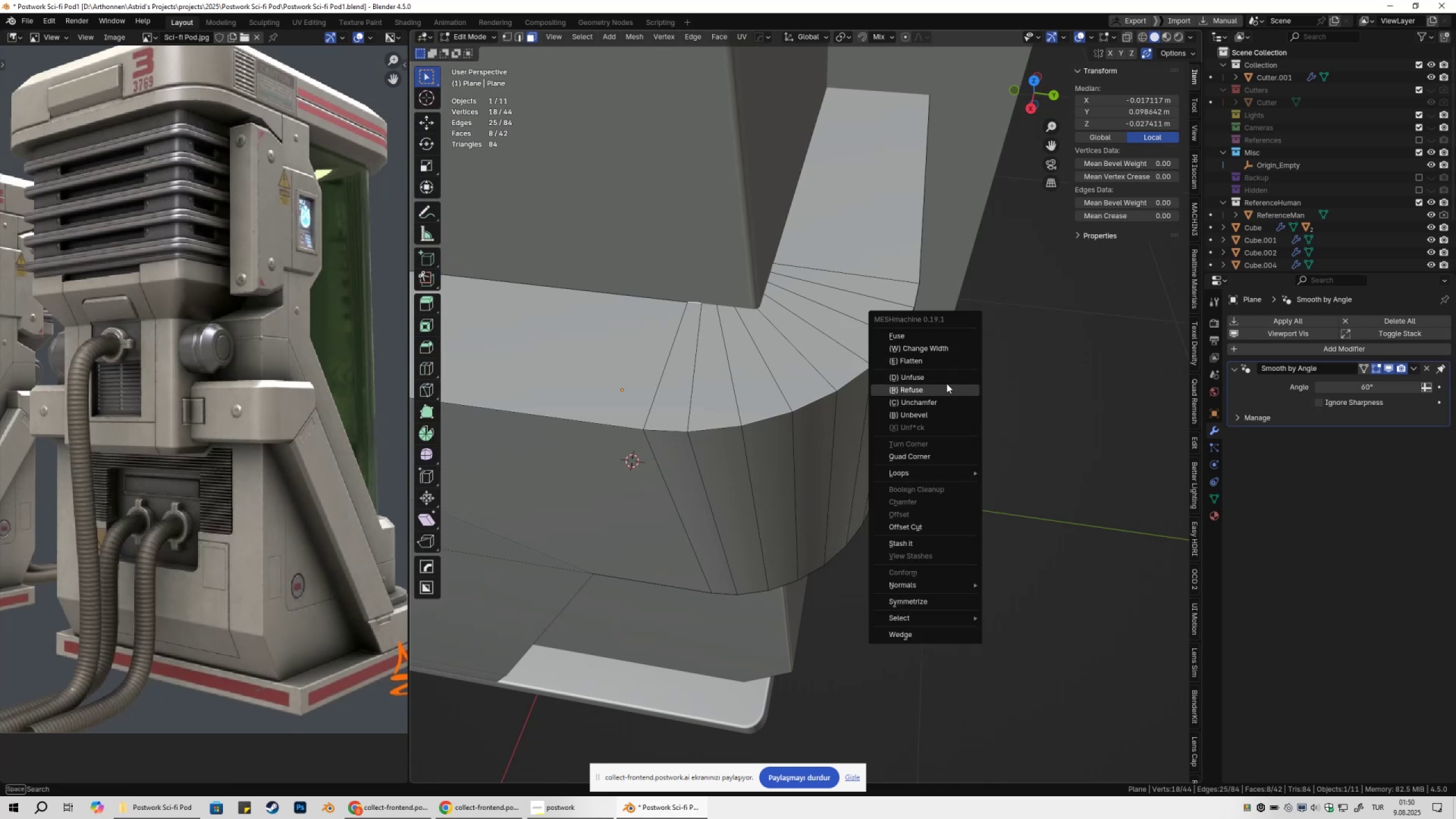 
left_click([944, 385])
 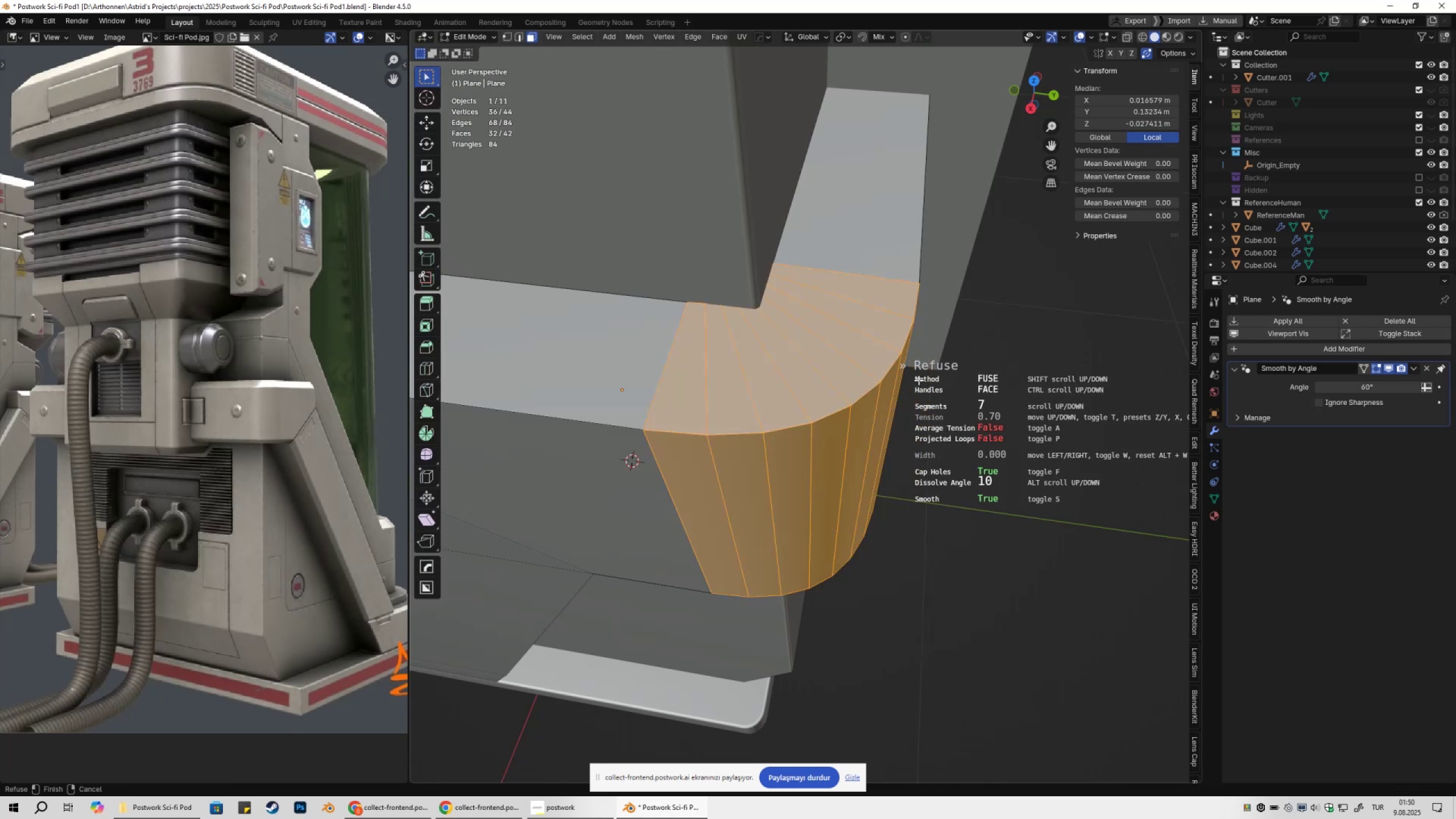 
scroll: coordinate [928, 370], scroll_direction: none, amount: 0.0
 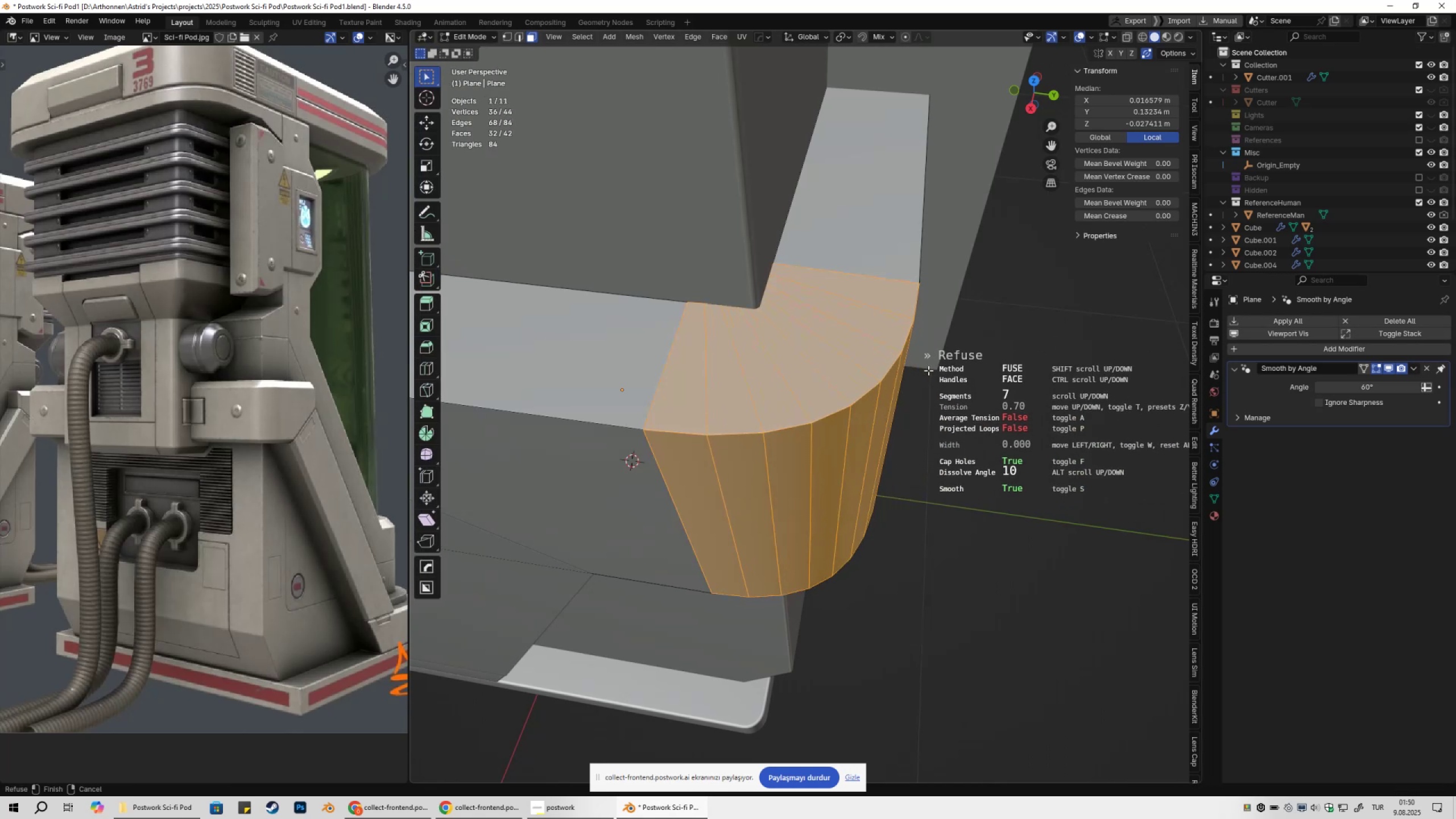 
scroll: coordinate [928, 370], scroll_direction: up, amount: 1.0
 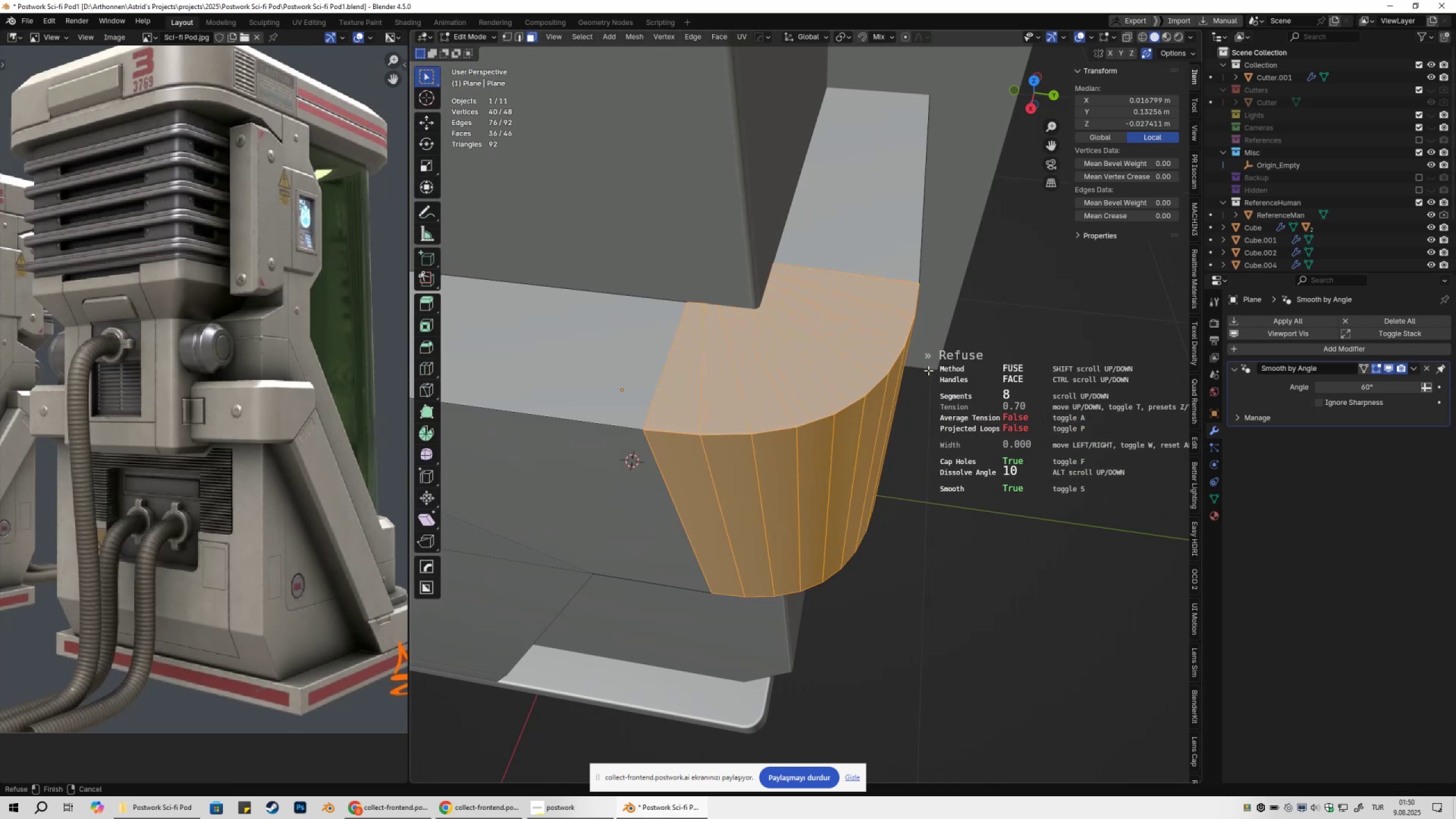 
scroll: coordinate [928, 370], scroll_direction: none, amount: 0.0
 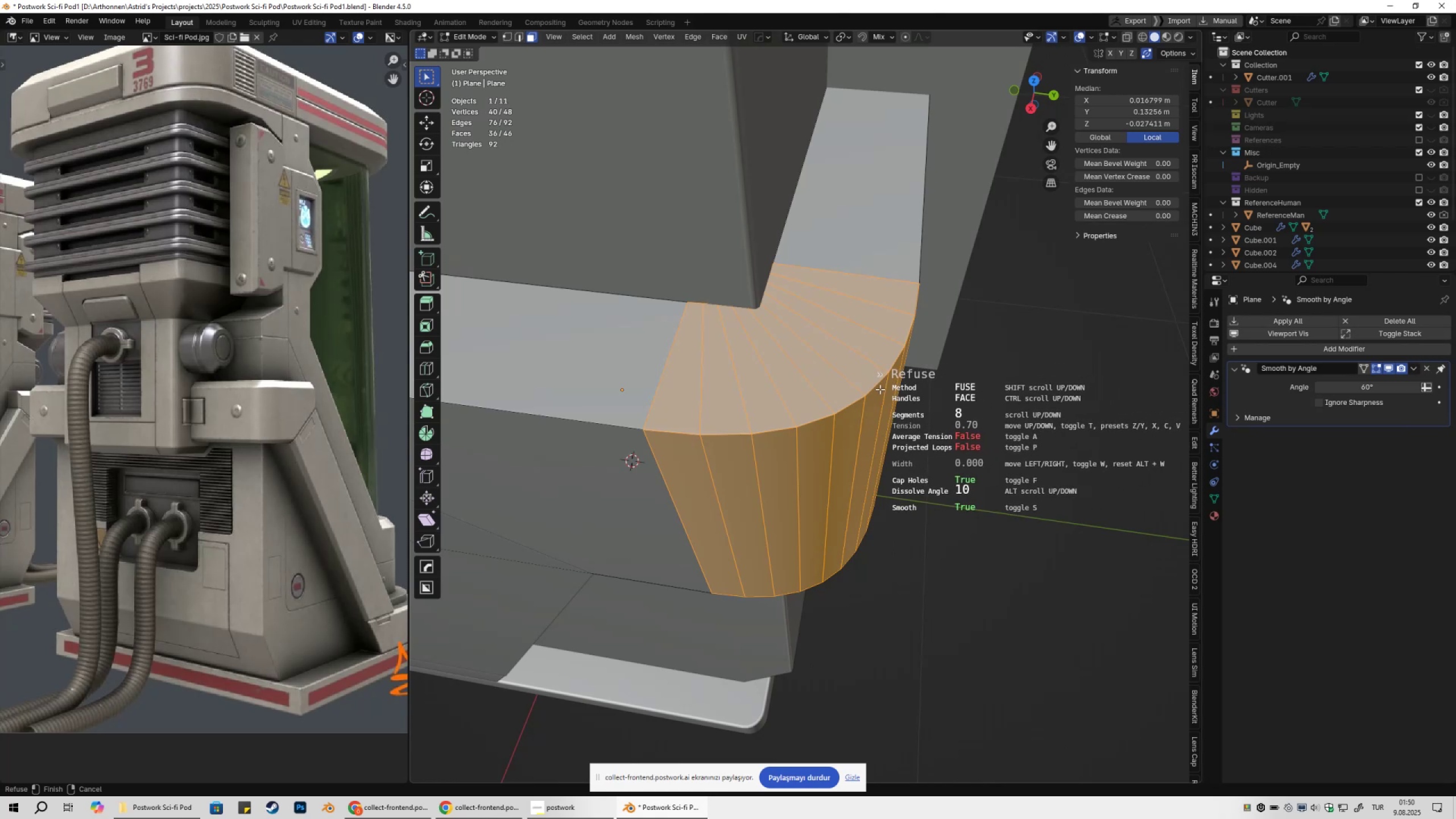 
key(W)
 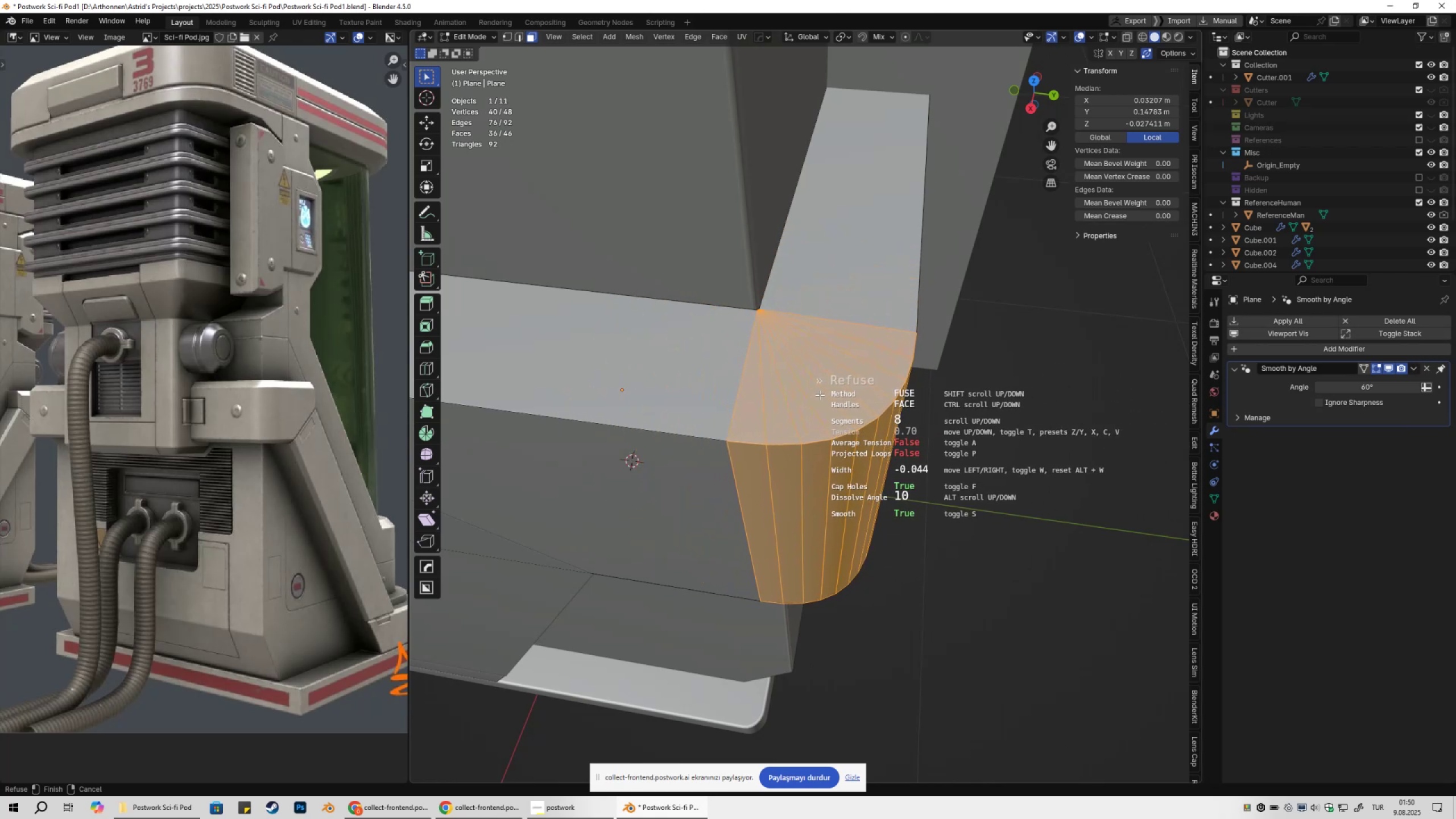 
wait(9.48)
 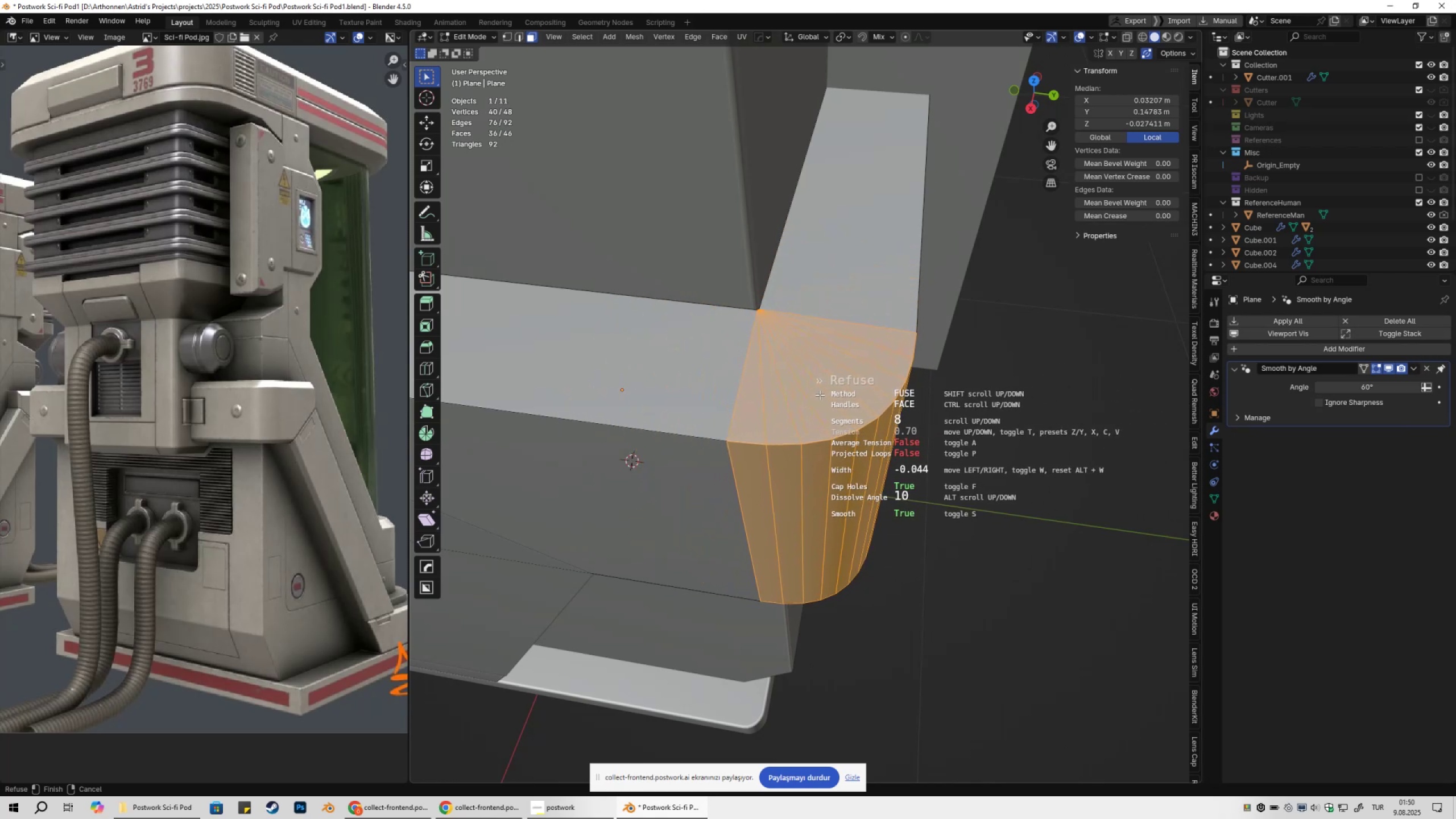 
left_click([822, 394])
 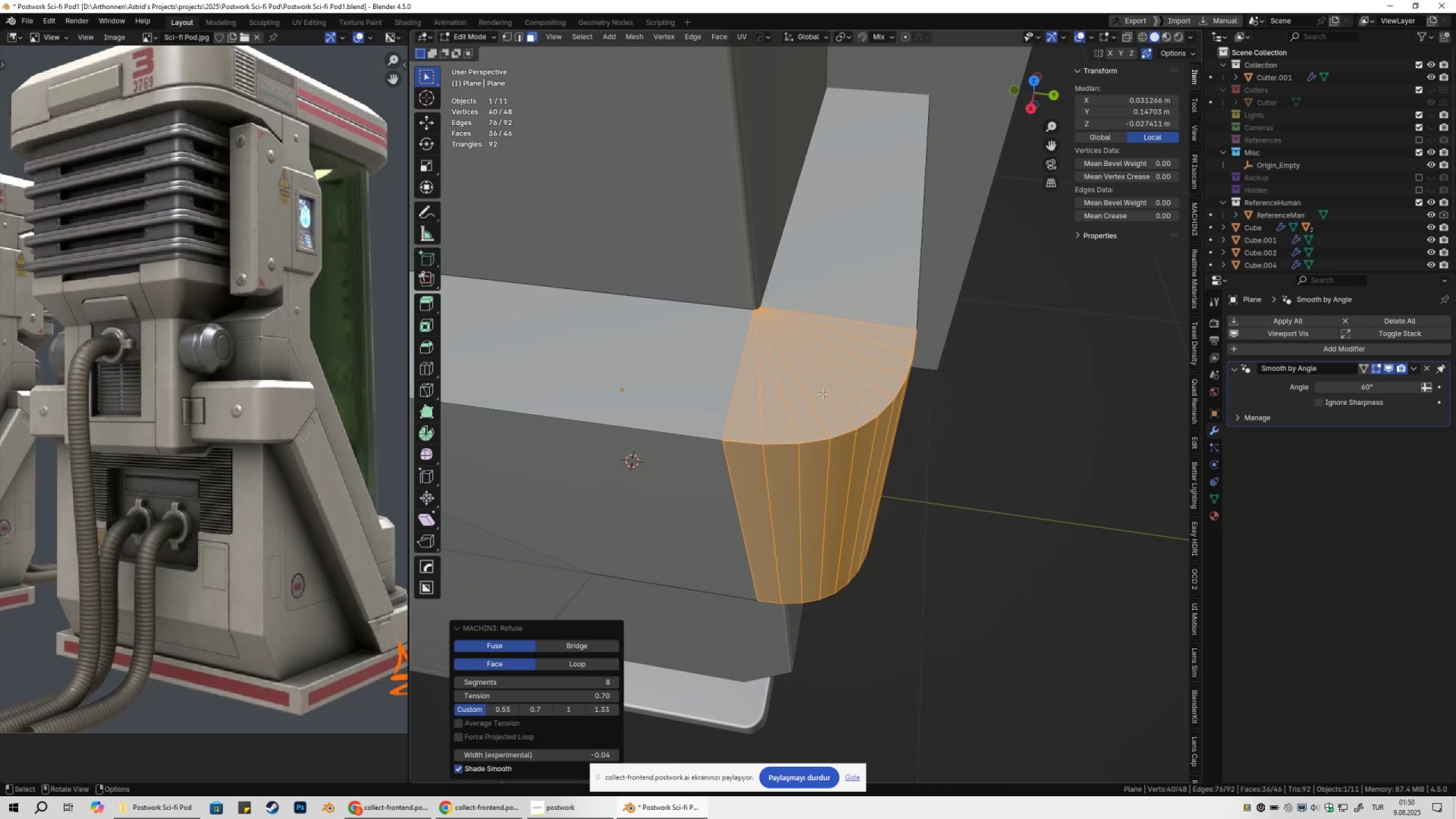 
scroll: coordinate [831, 394], scroll_direction: down, amount: 4.0
 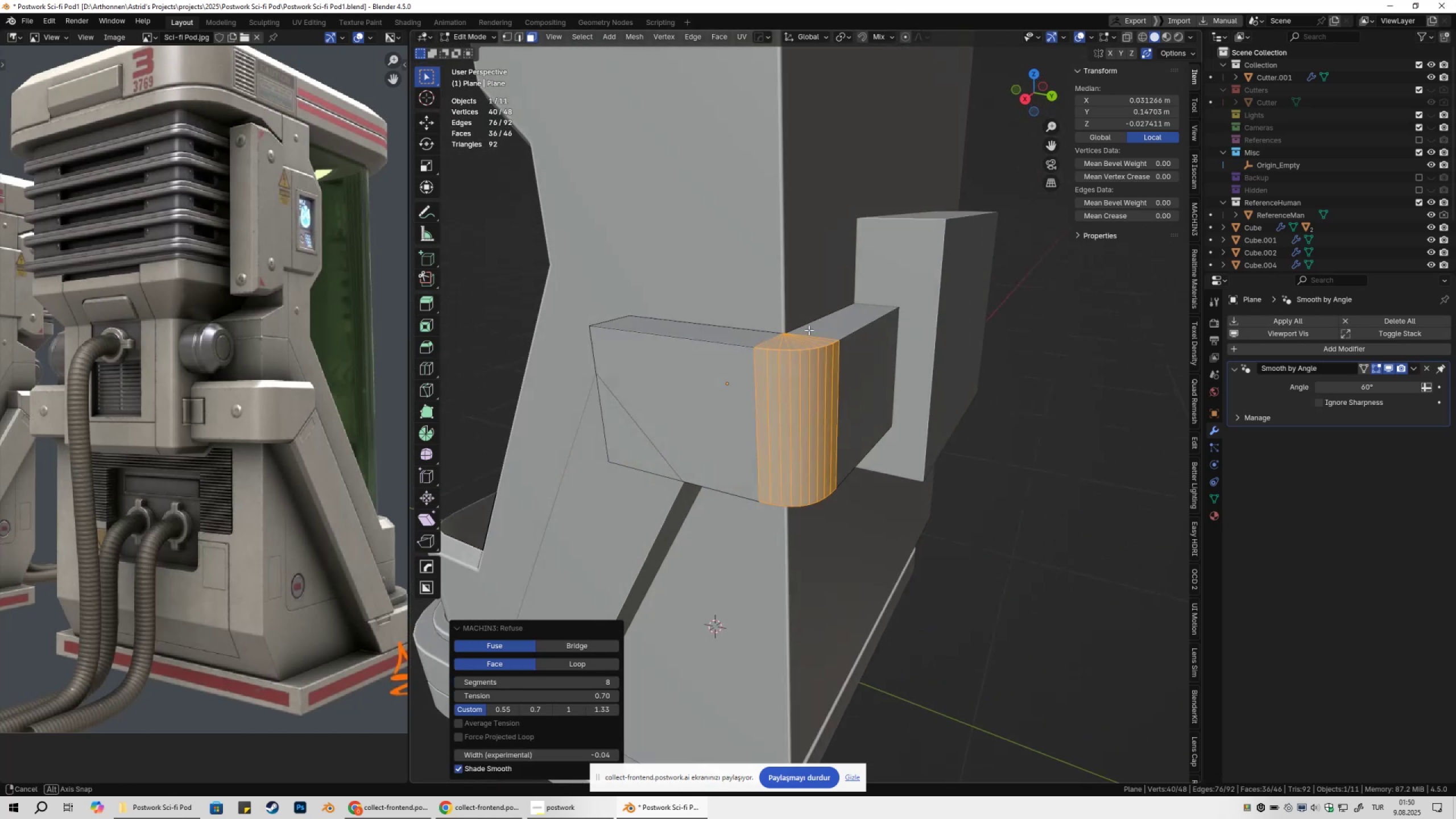 
key(Tab)
 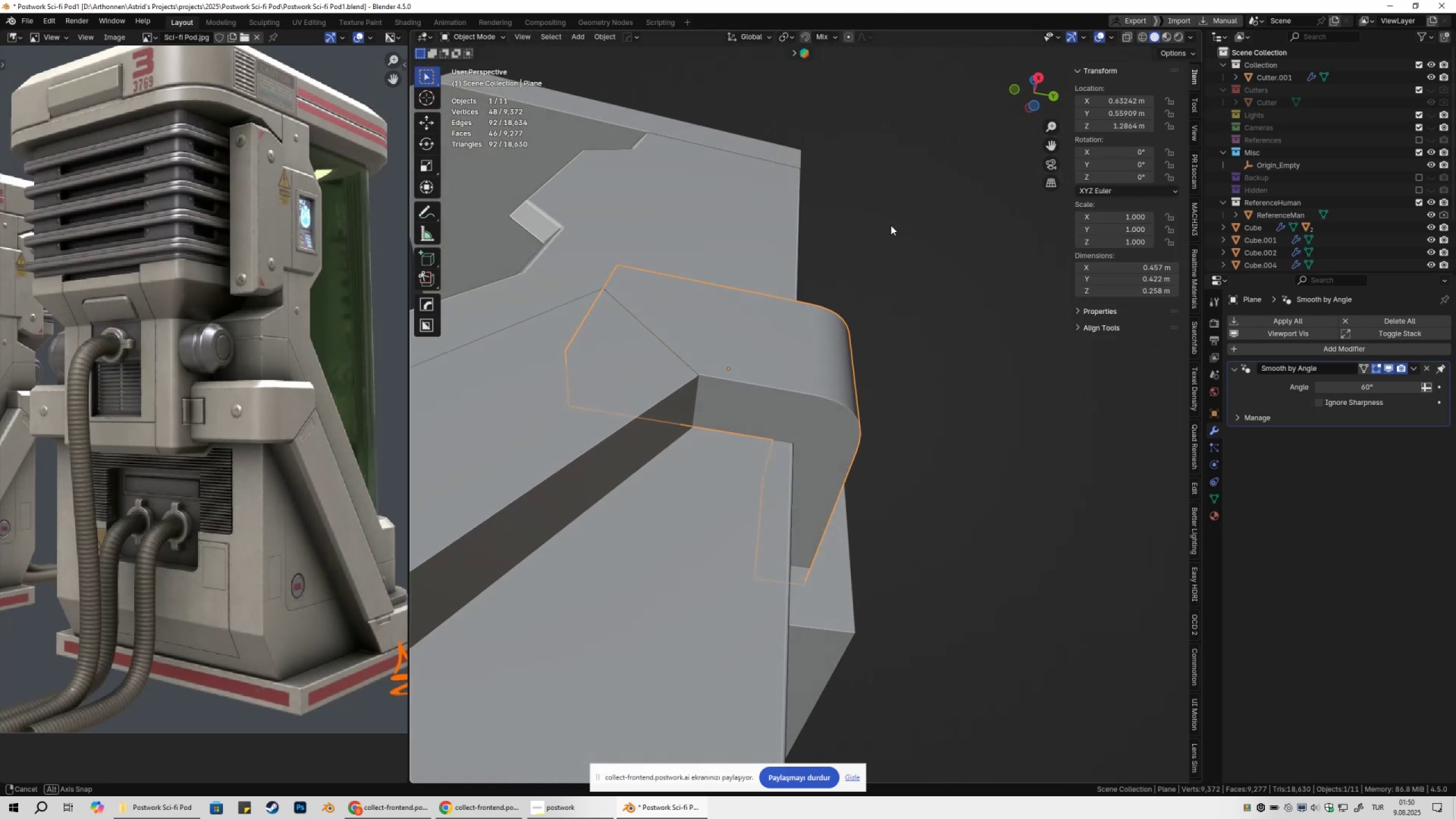 
left_click([892, 220])
 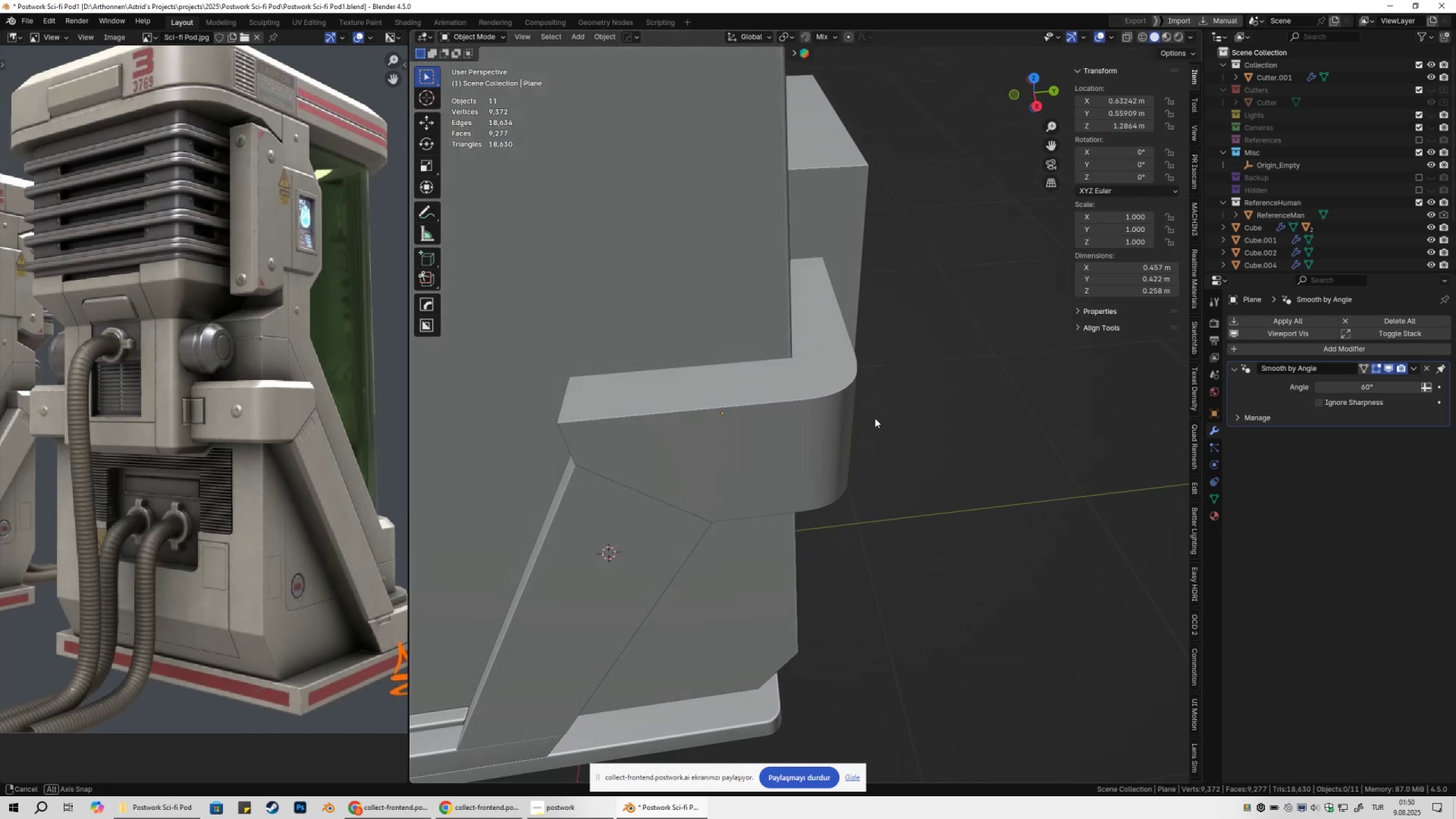 
scroll: coordinate [867, 420], scroll_direction: up, amount: 7.0
 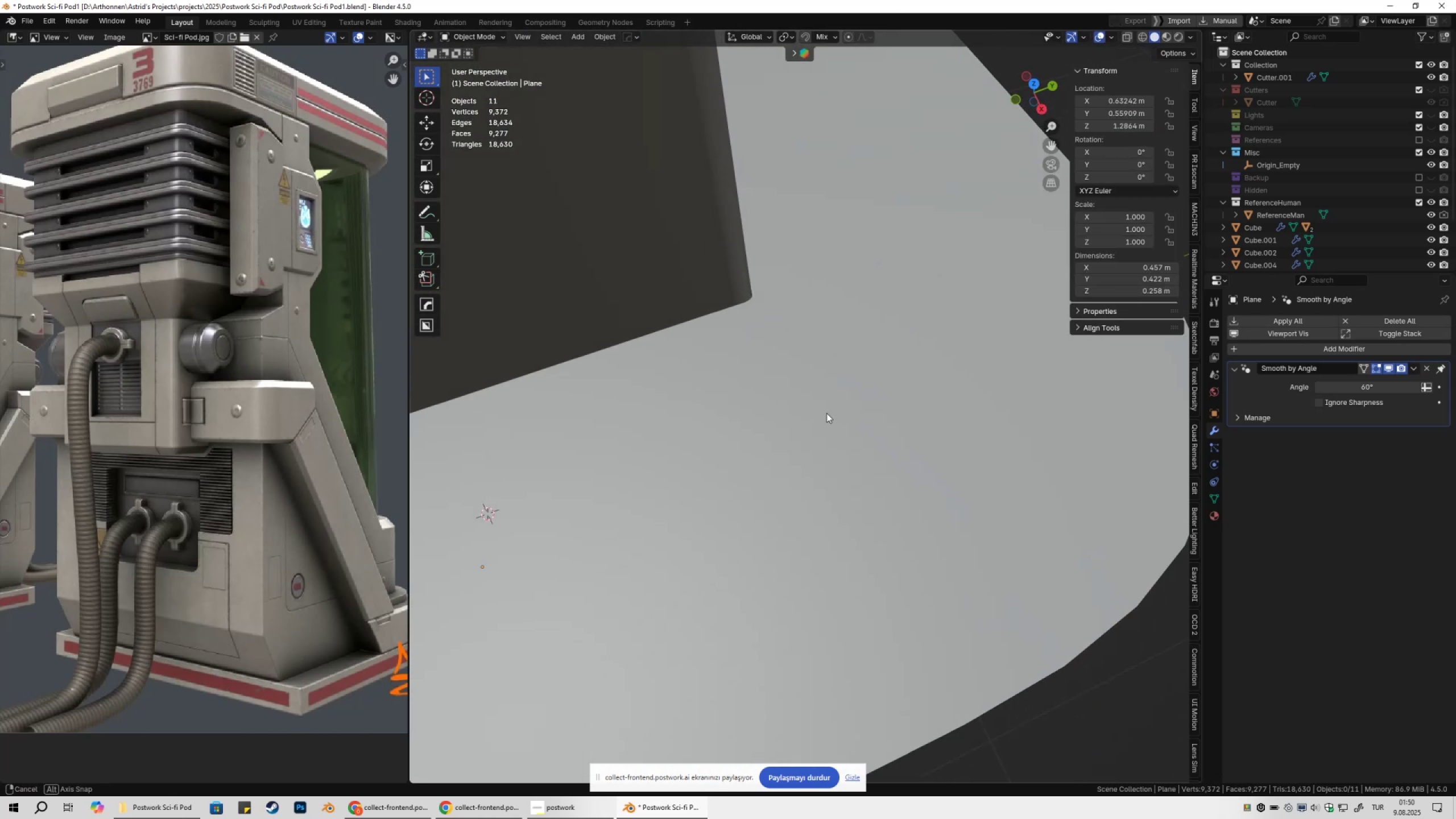 
left_click([826, 413])
 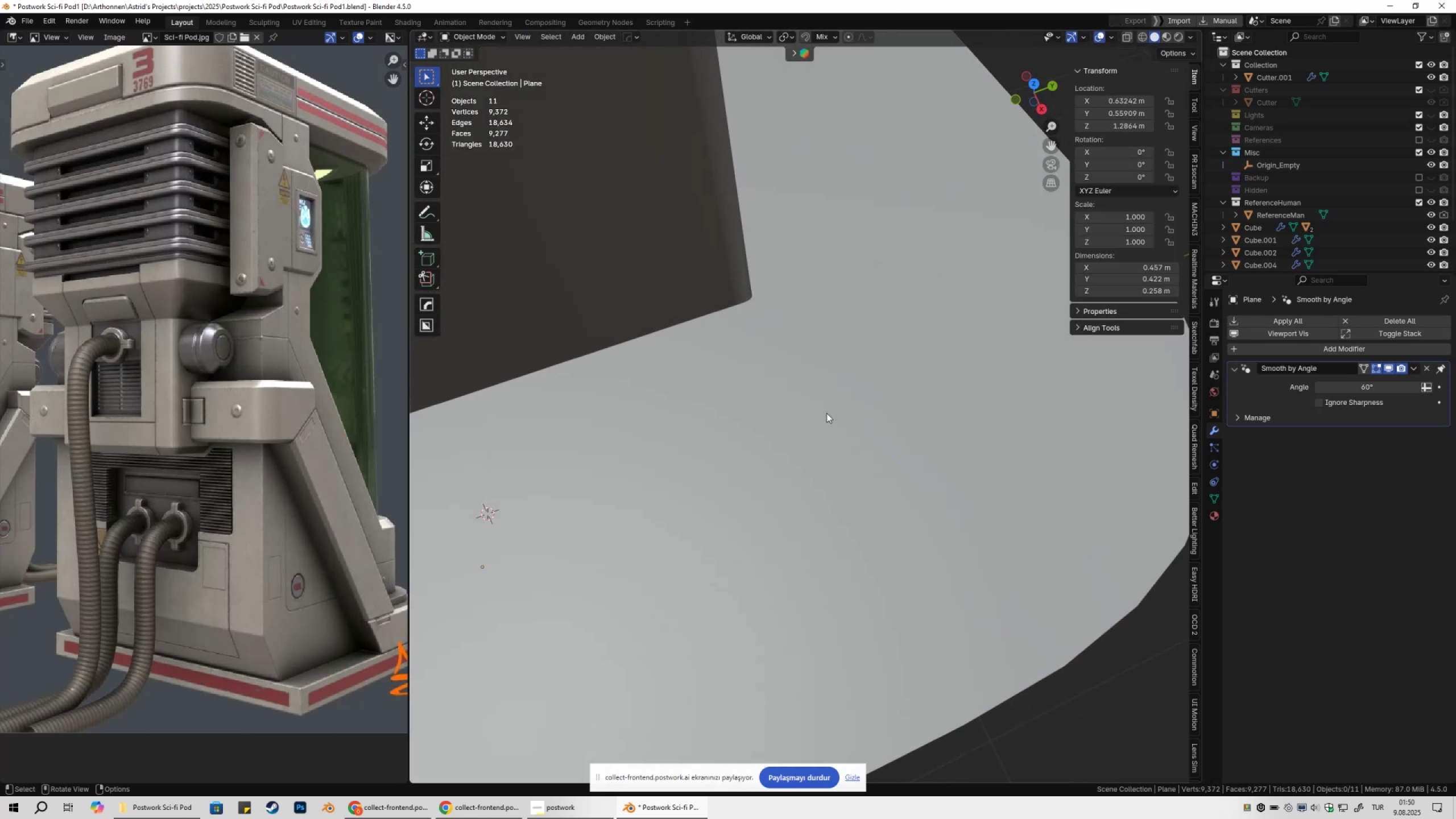 
key(Tab)
 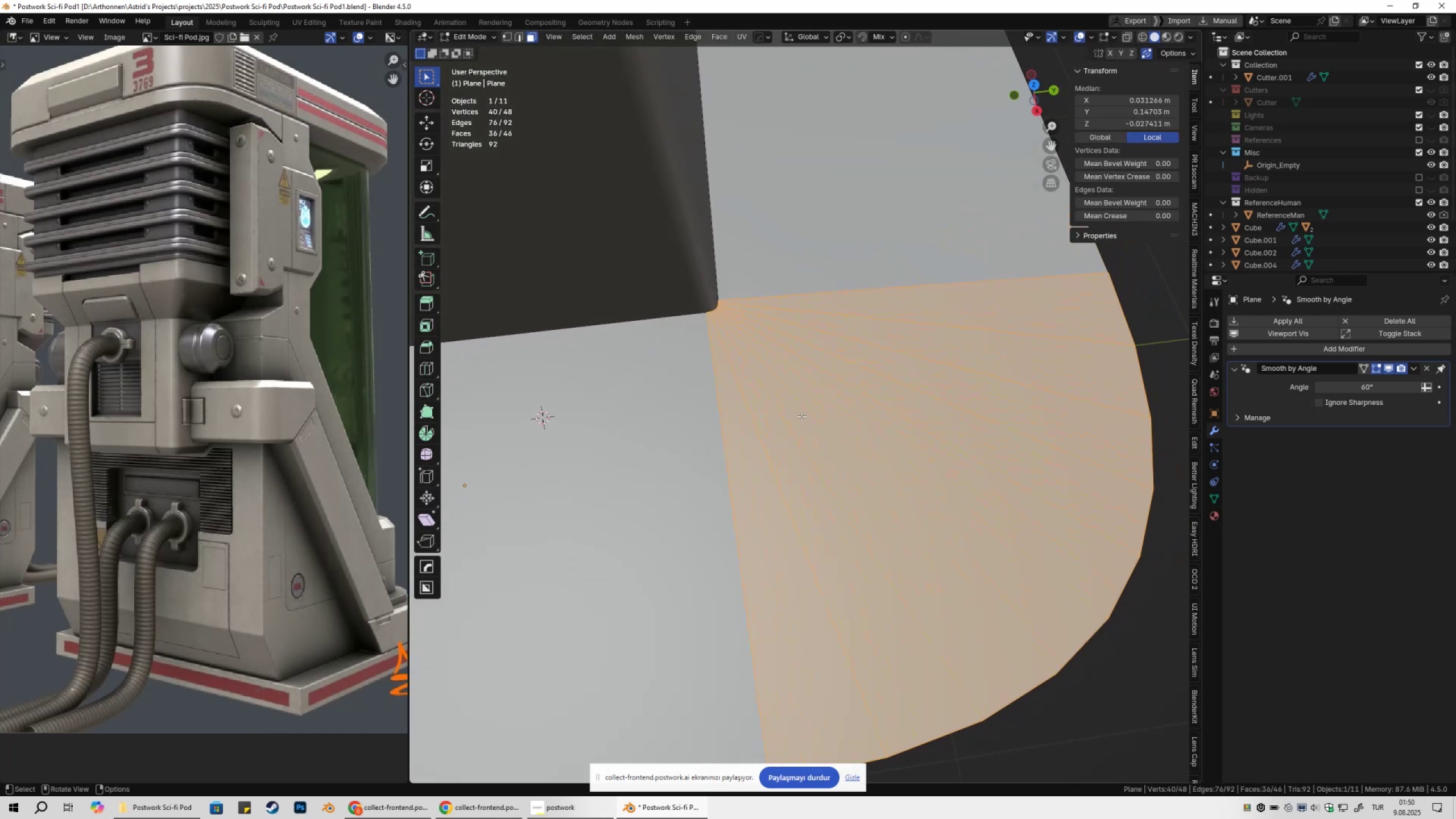 
scroll: coordinate [799, 410], scroll_direction: down, amount: 3.0
 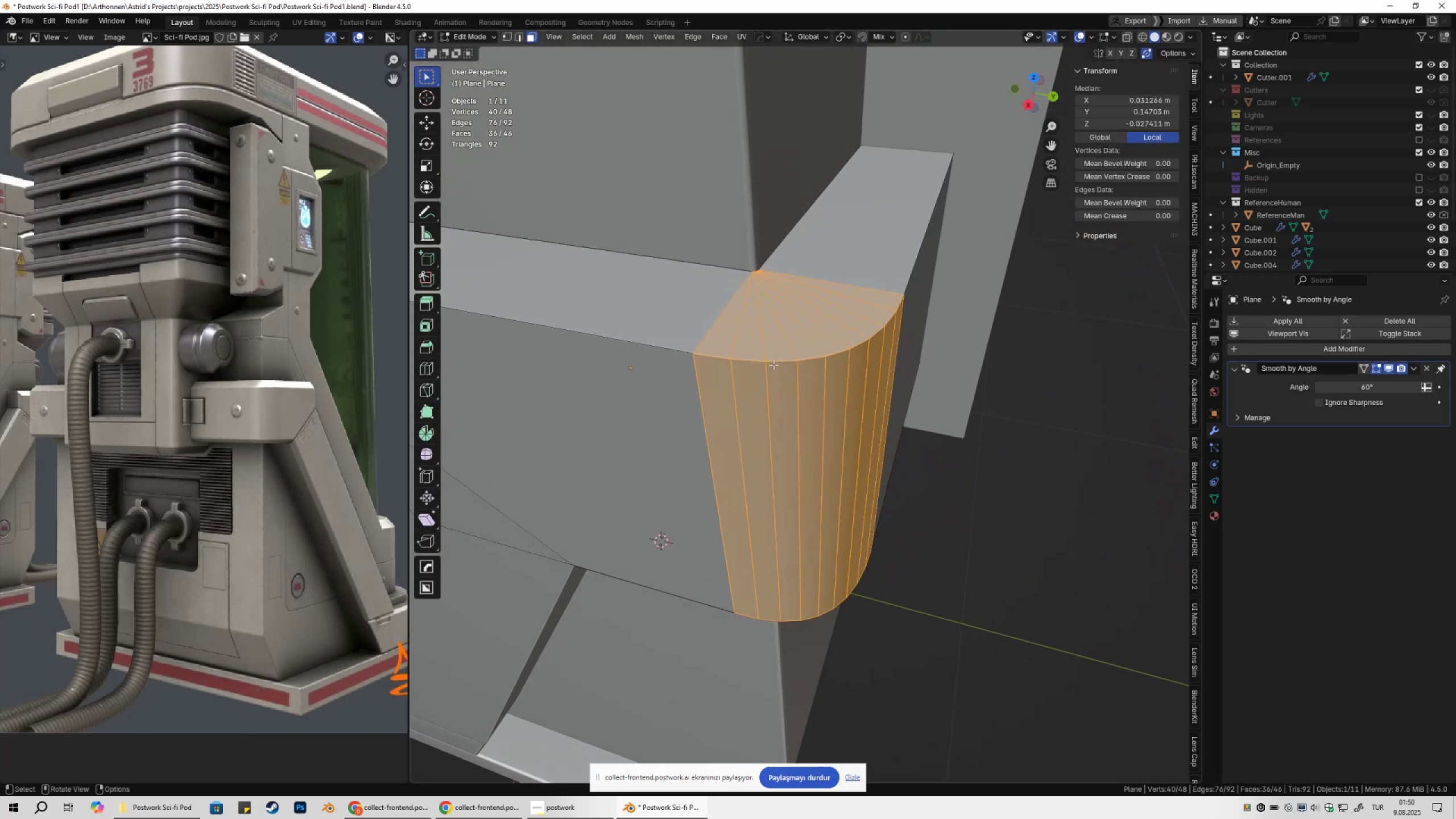 
key(NumpadDivide)
 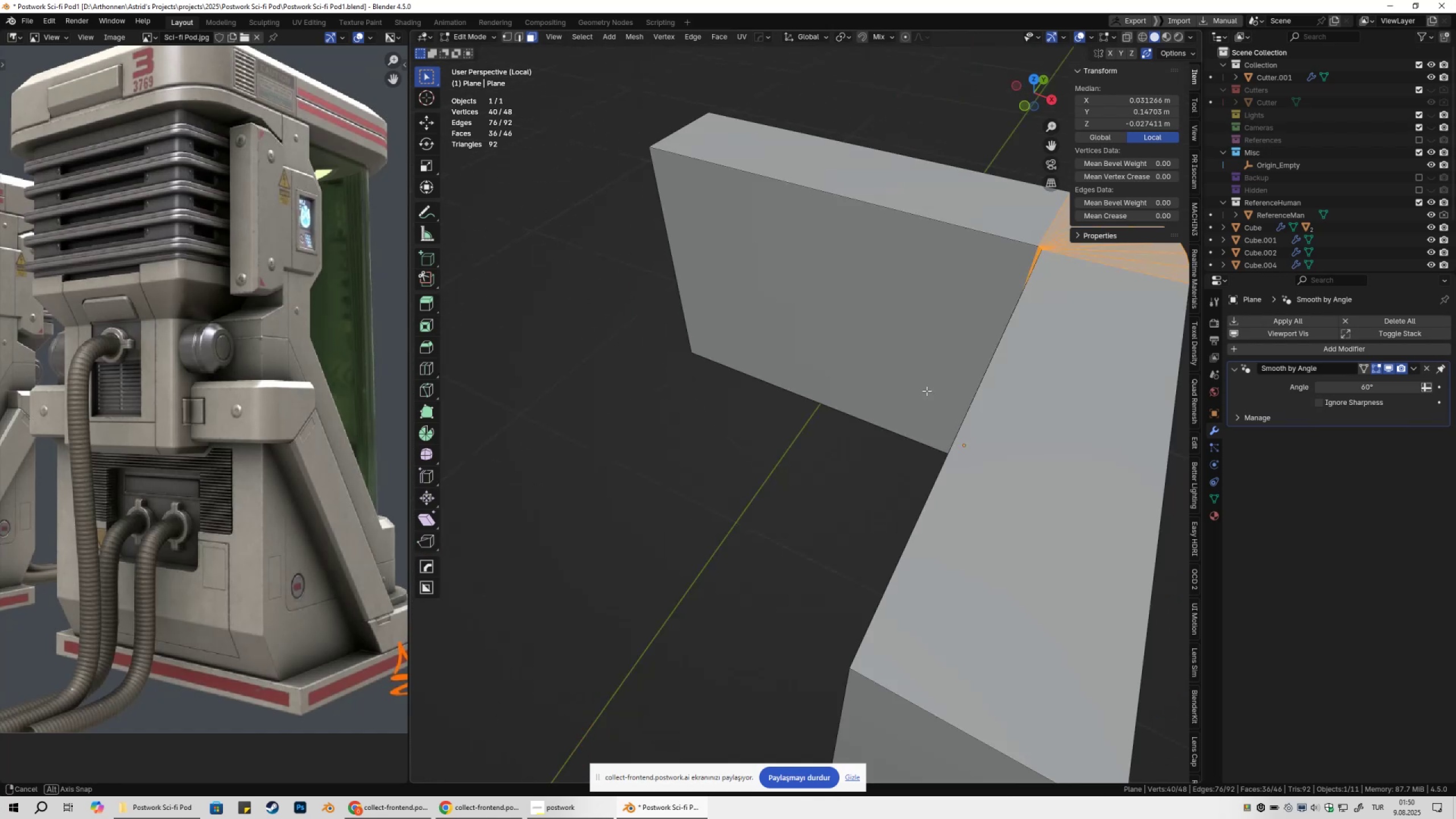 
hold_key(key=ShiftLeft, duration=0.3)
 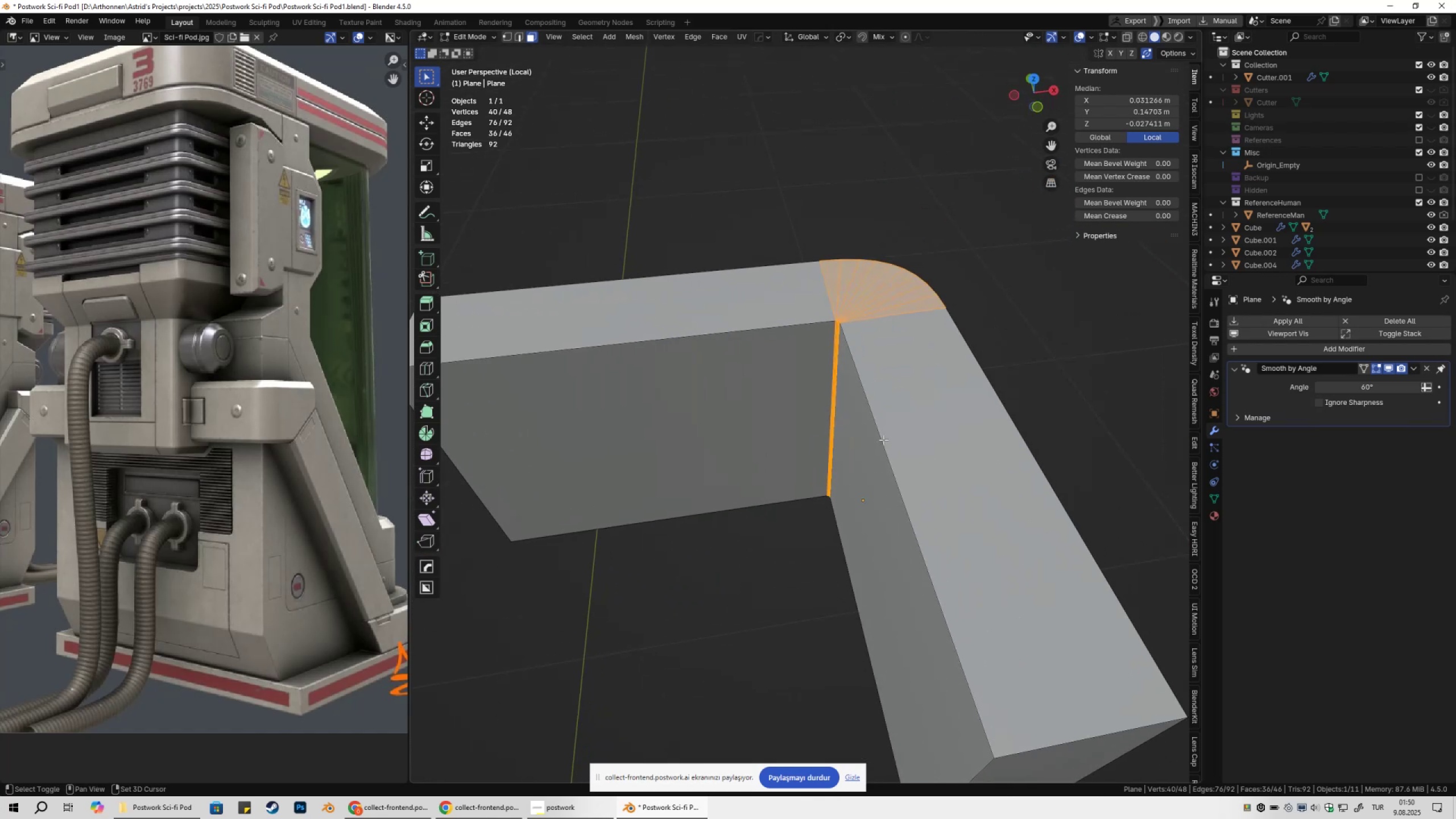 
scroll: coordinate [911, 400], scroll_direction: up, amount: 6.0
 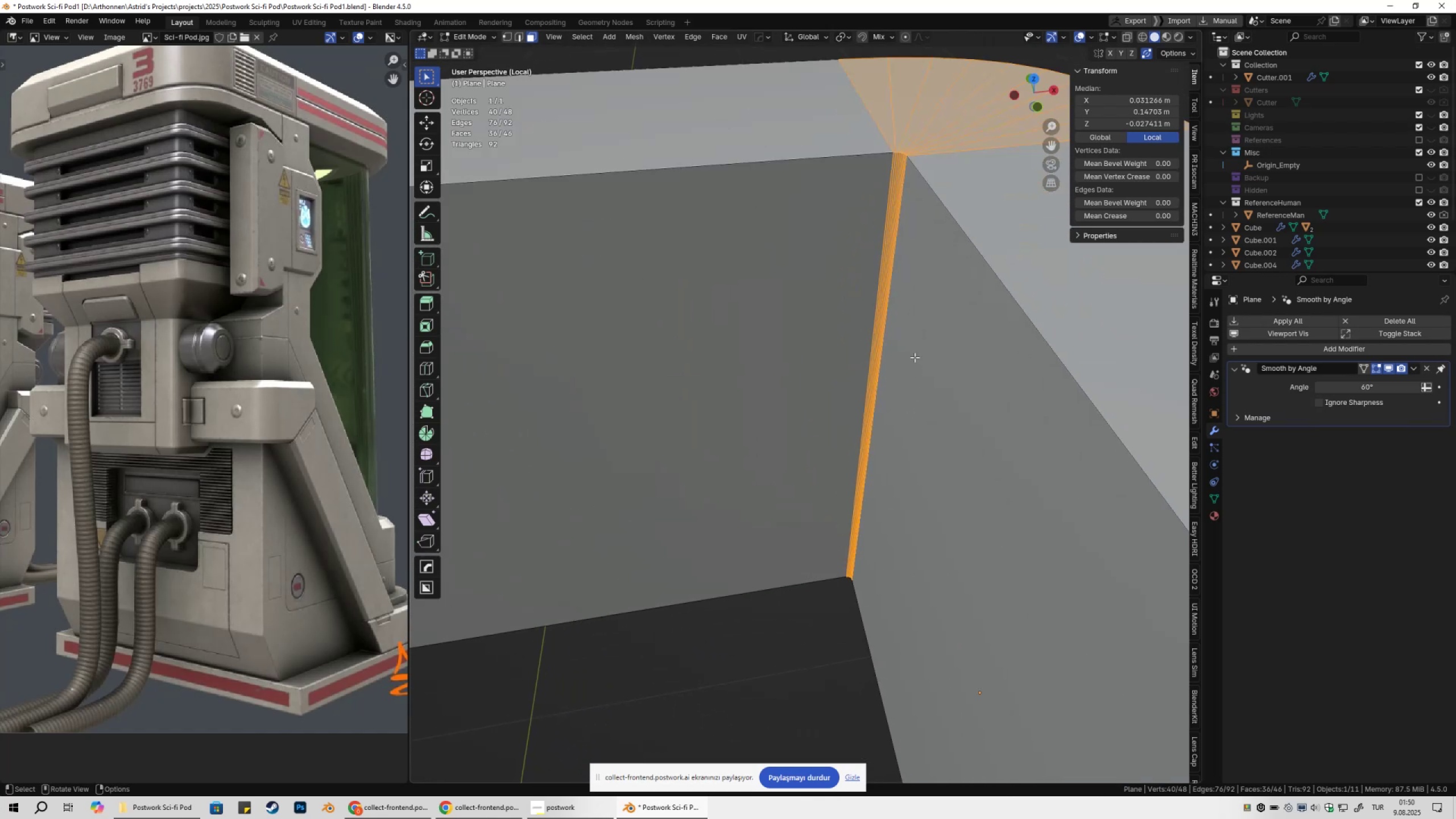 
hold_key(key=ShiftLeft, duration=0.38)
 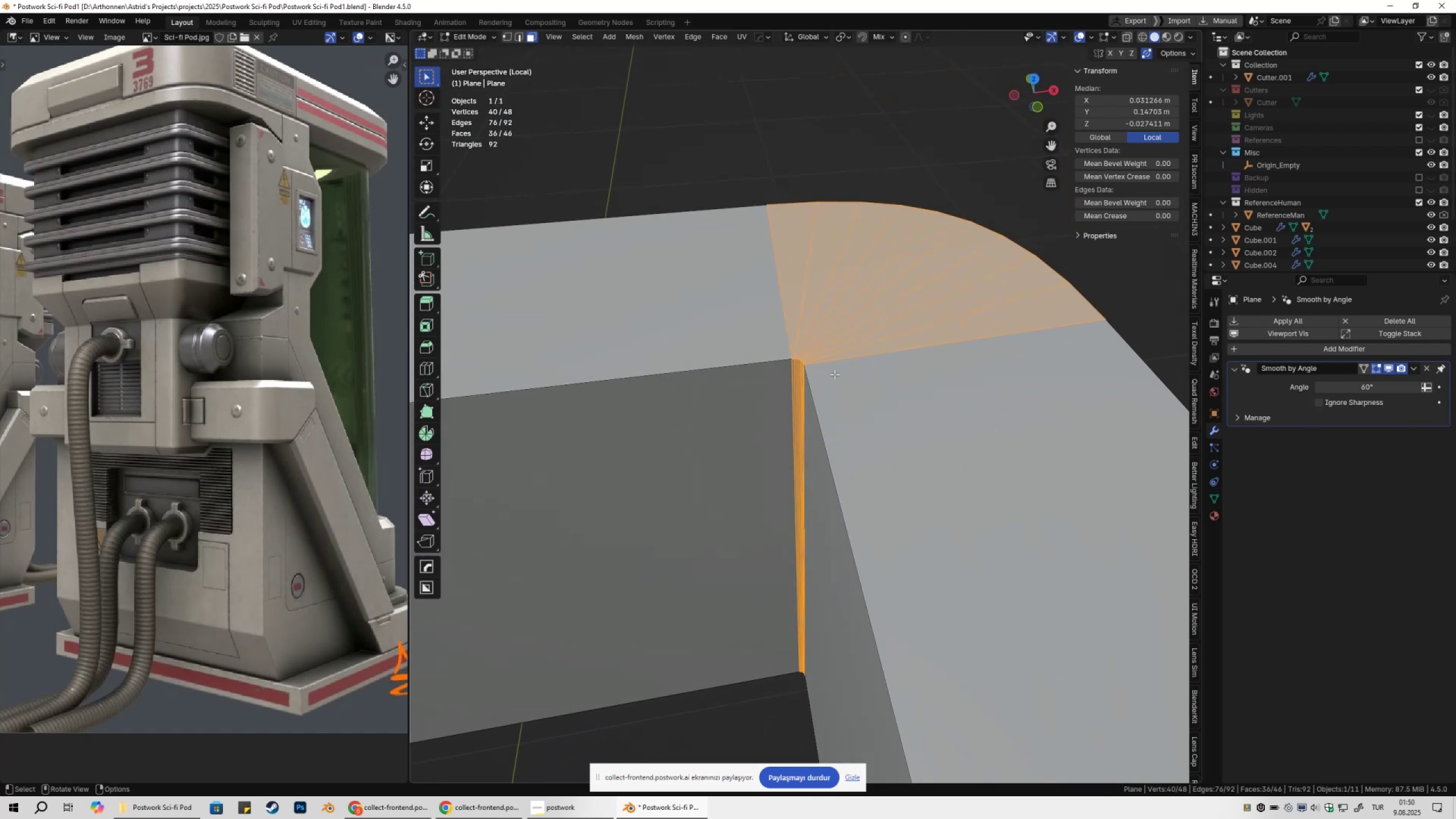 
key(NumpadDecimal)
 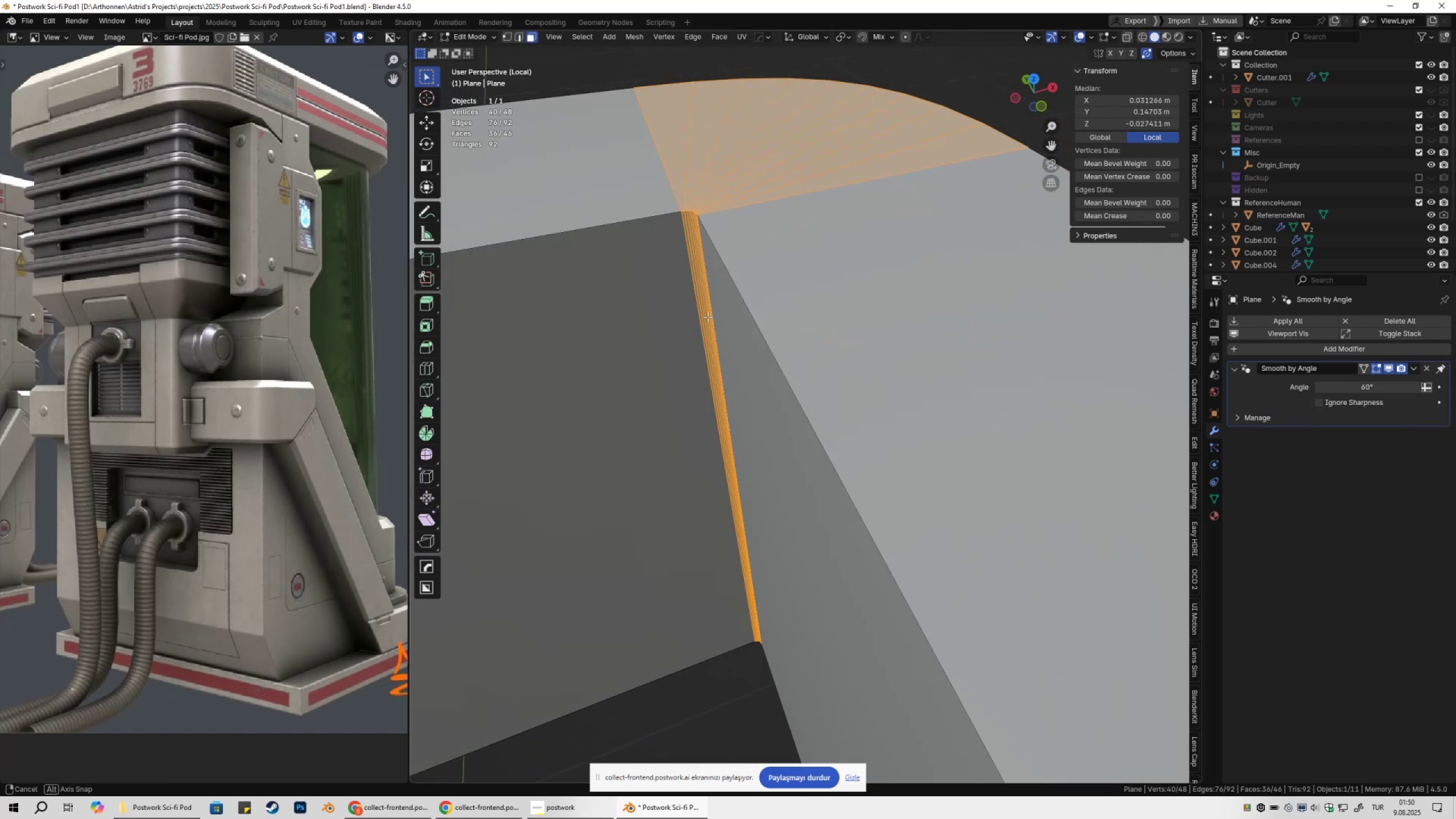 
hold_key(key=ShiftLeft, duration=0.31)
 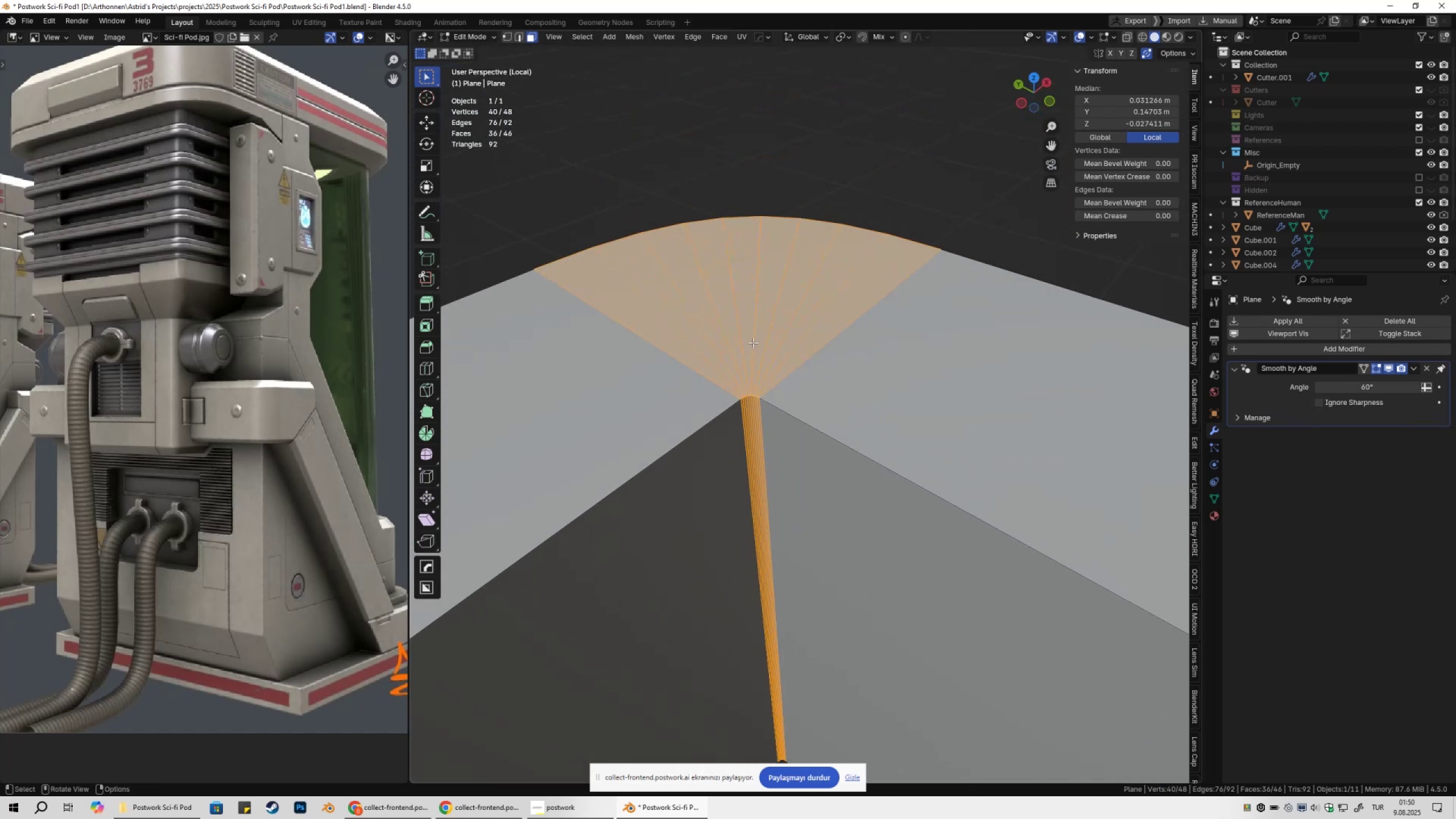 
scroll: coordinate [759, 357], scroll_direction: up, amount: 2.0
 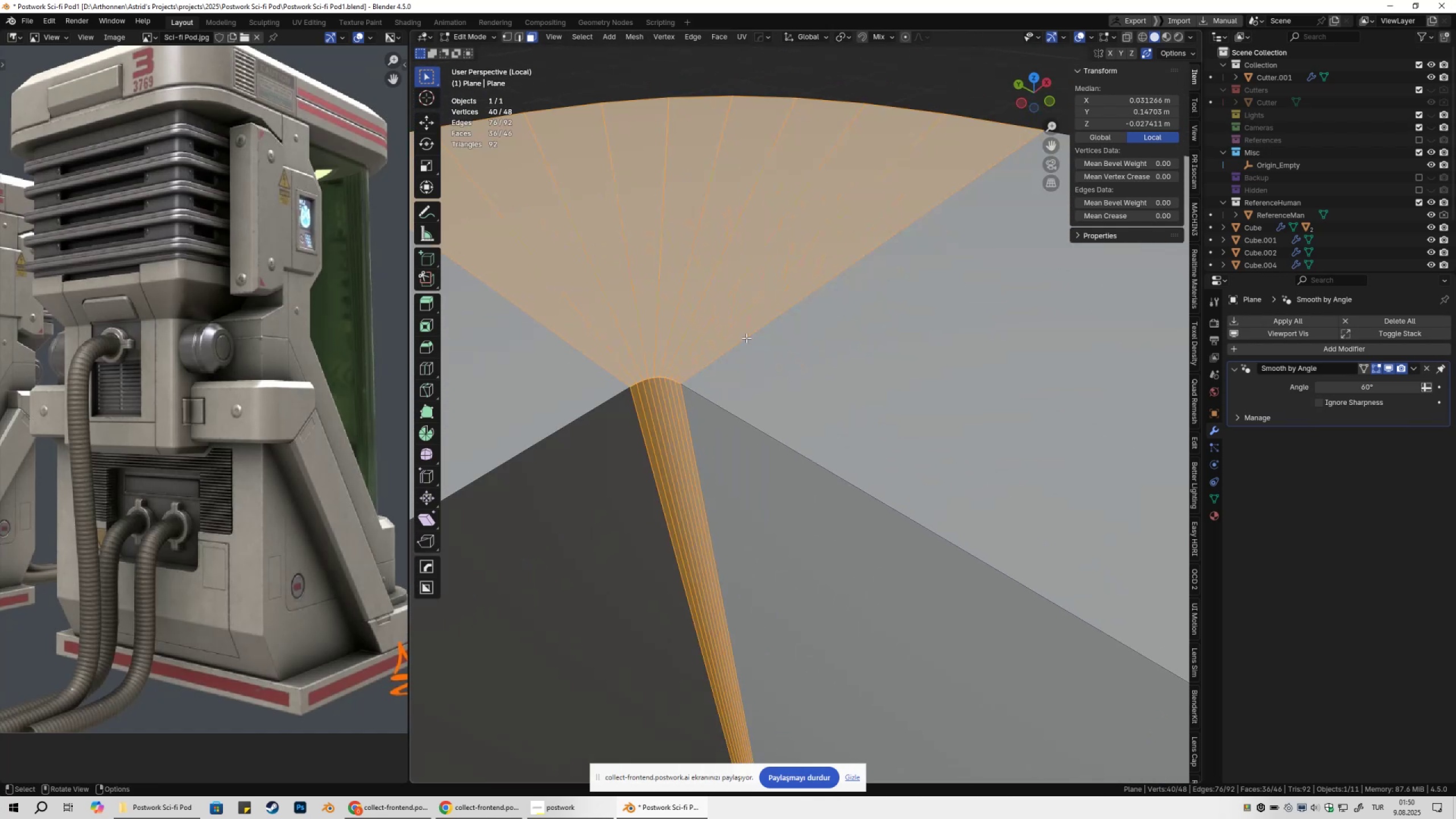 
hold_key(key=ShiftLeft, duration=0.55)
 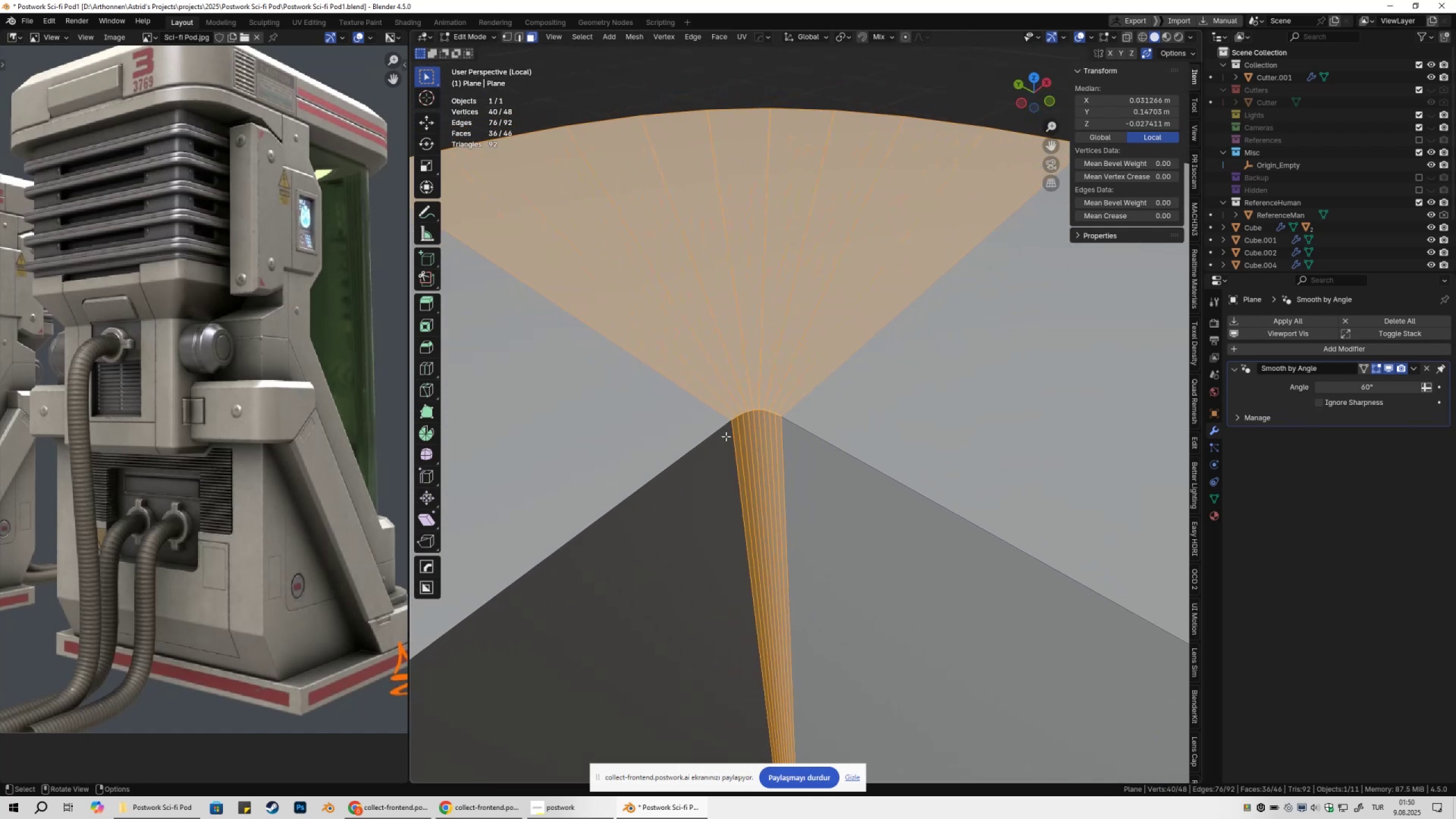 
scroll: coordinate [726, 438], scroll_direction: down, amount: 2.0
 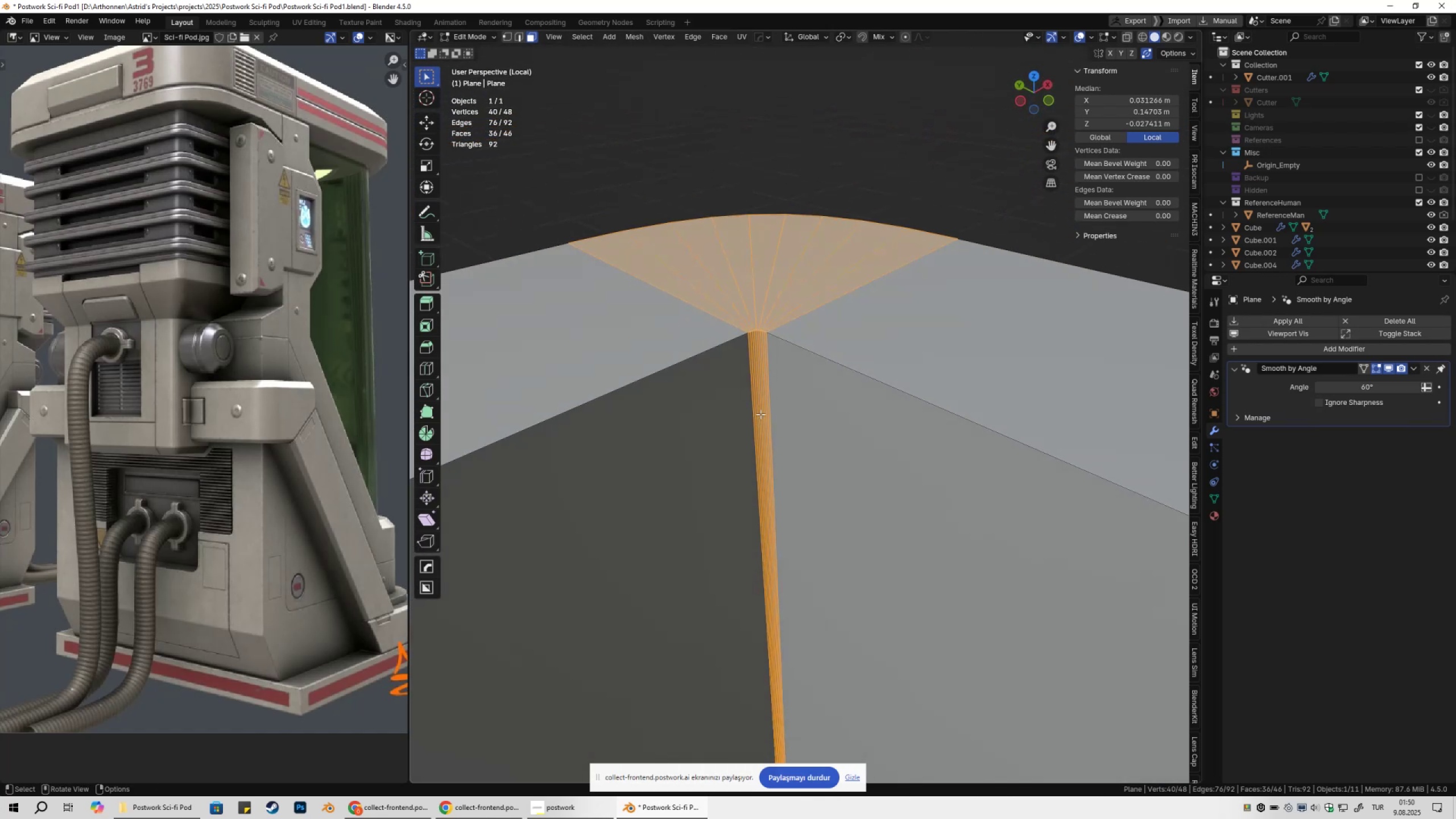 
left_click([783, 370])
 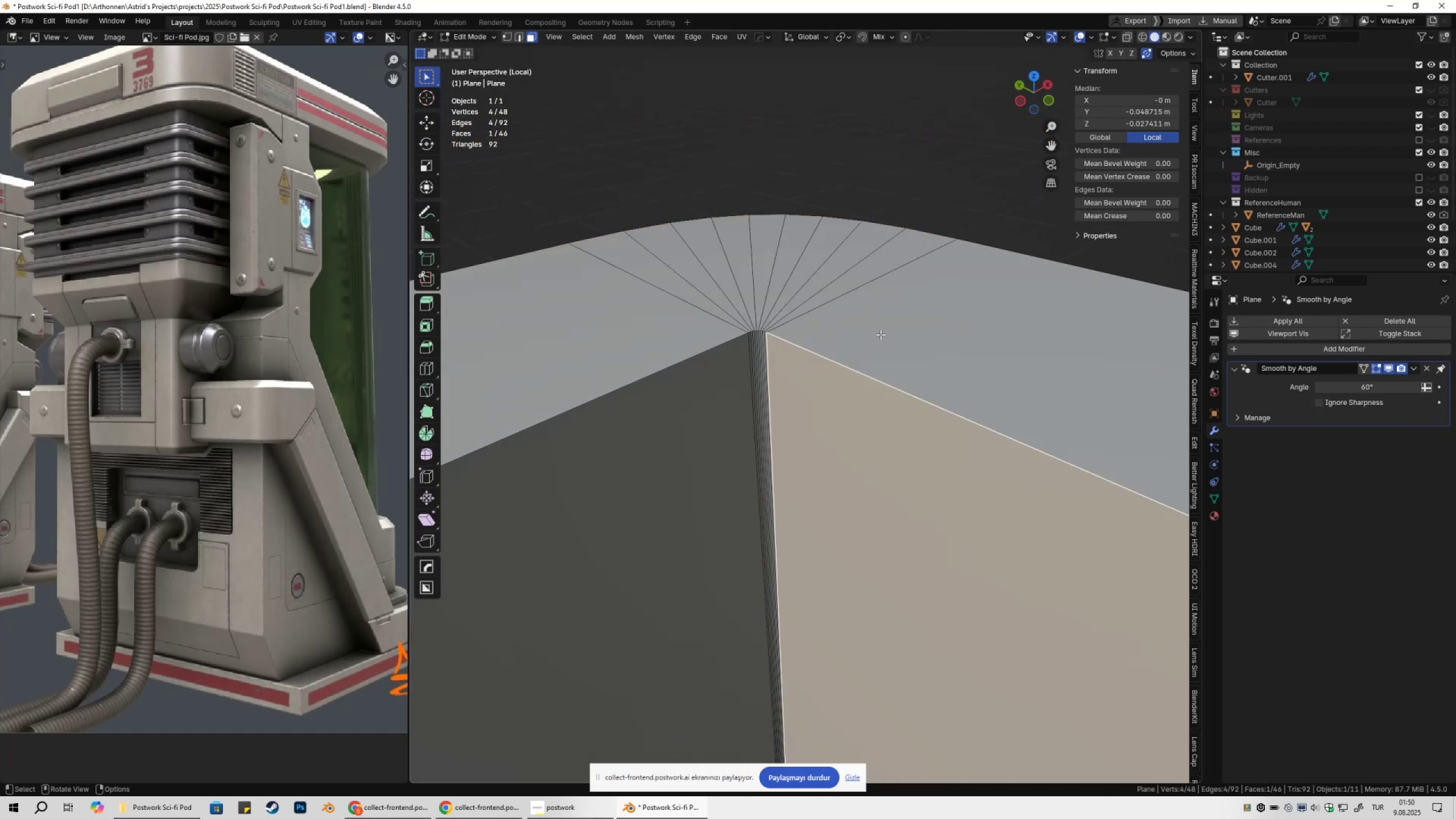 
scroll: coordinate [890, 332], scroll_direction: down, amount: 1.0
 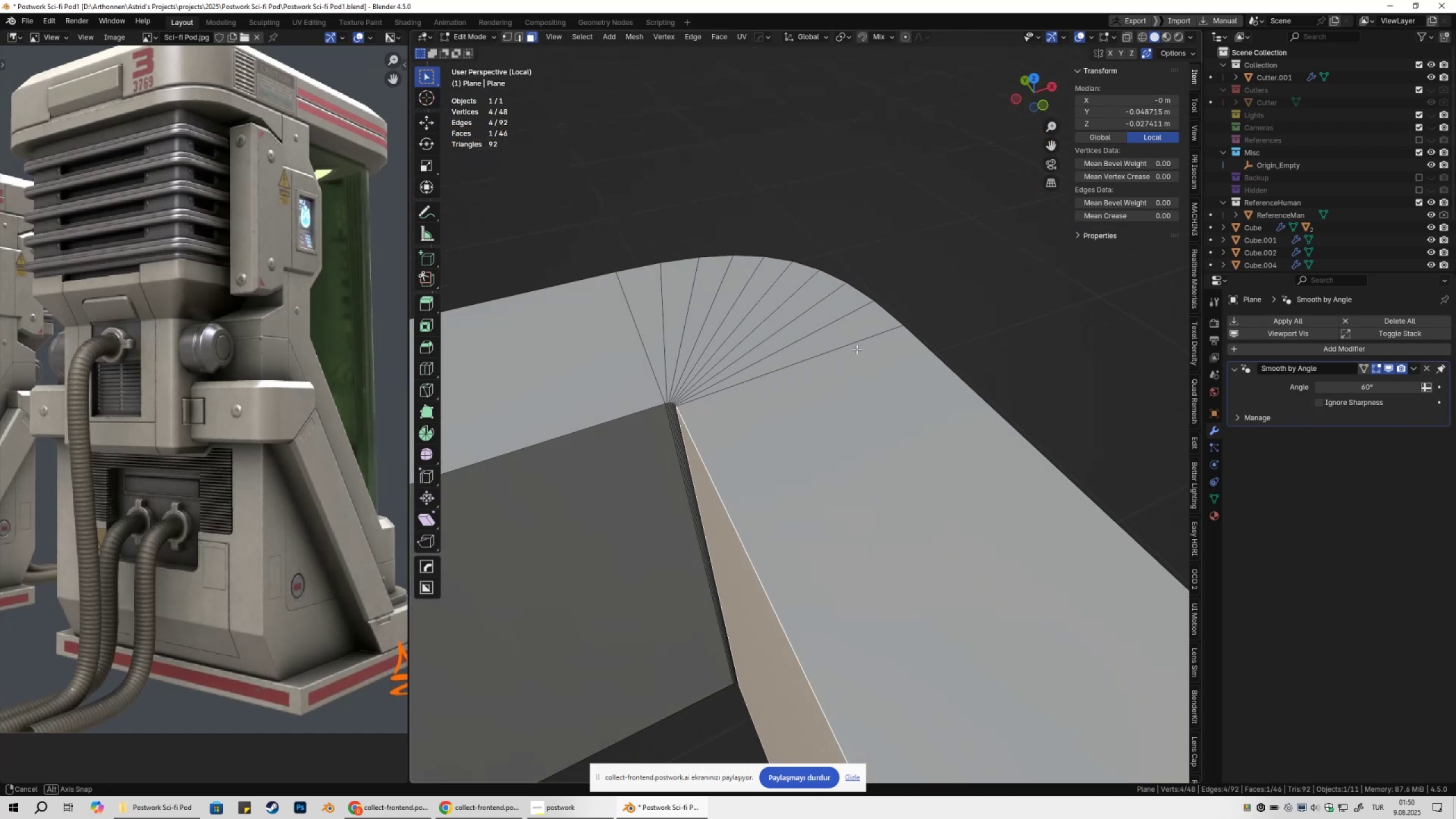 
key(Tab)
 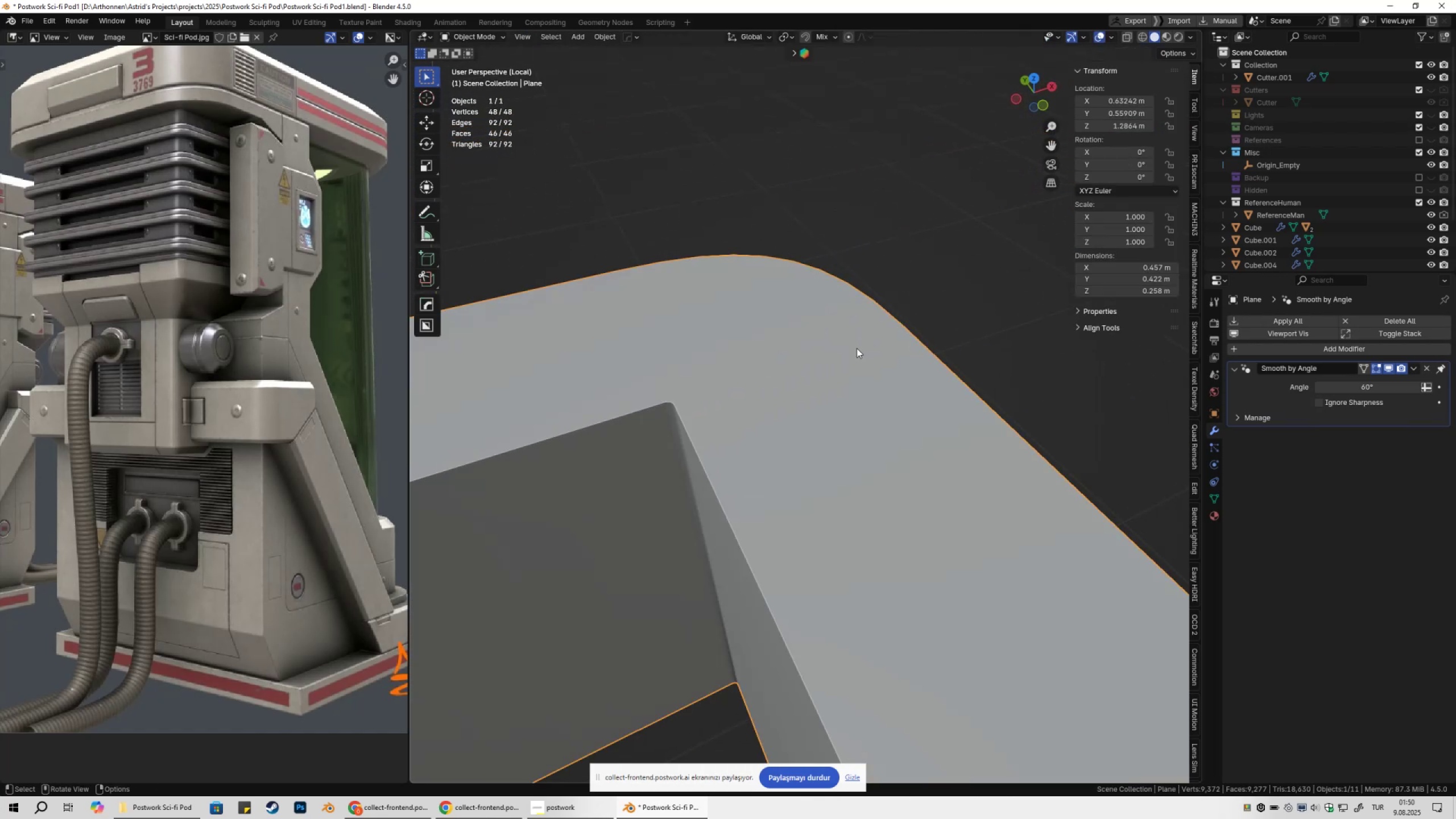 
key(NumpadDivide)
 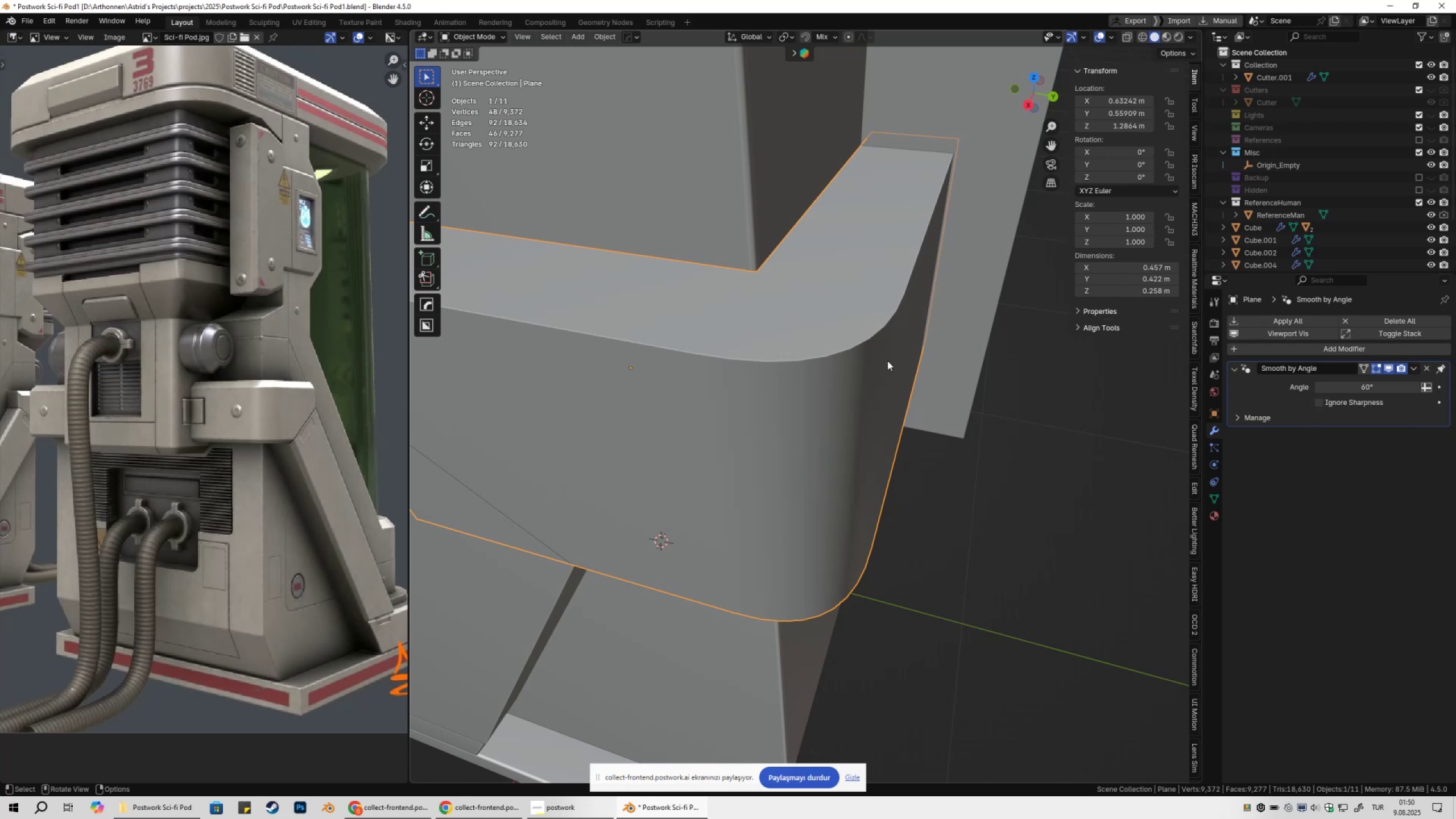 
scroll: coordinate [992, 413], scroll_direction: down, amount: 3.0
 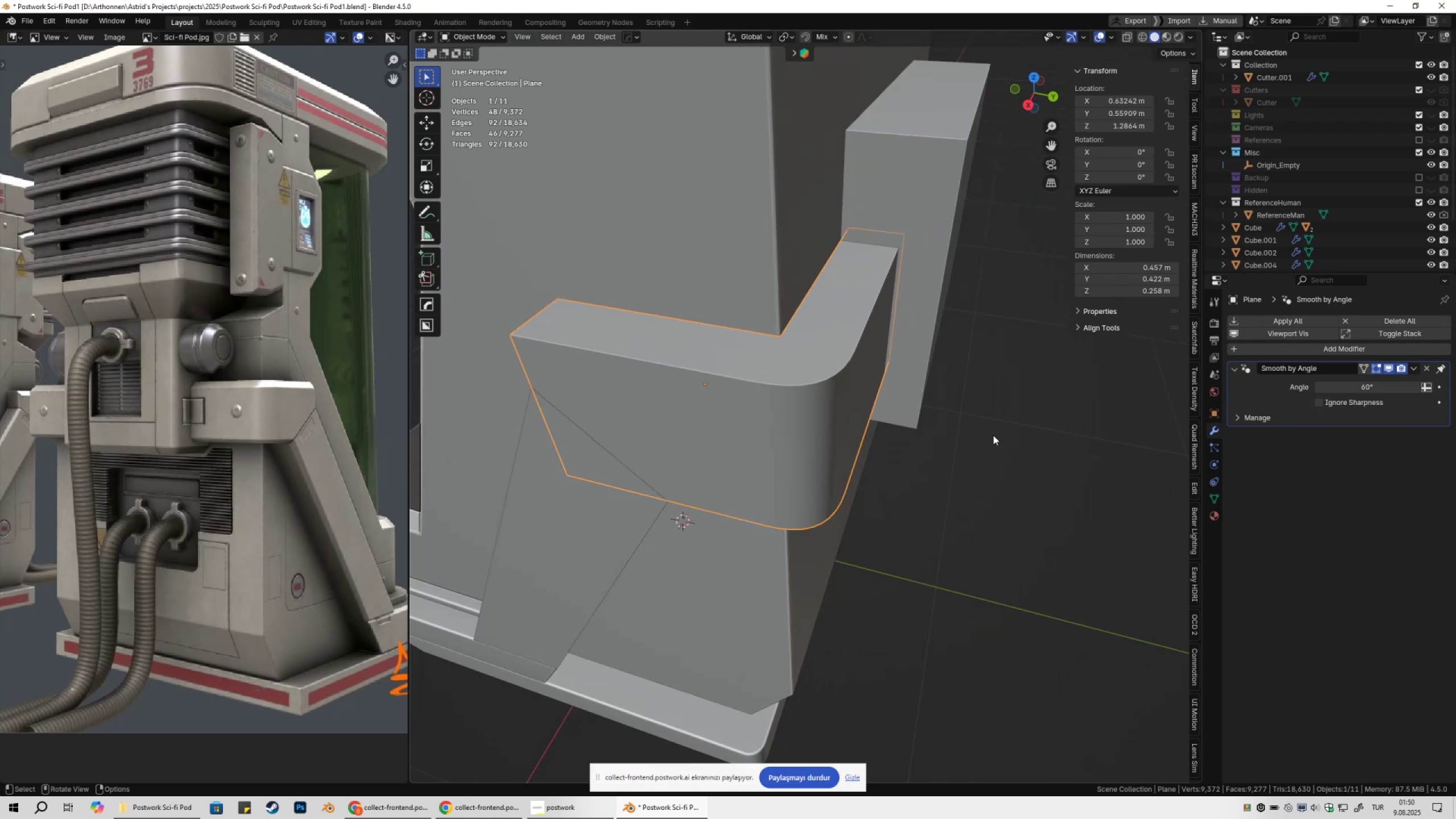 
left_click([993, 435])
 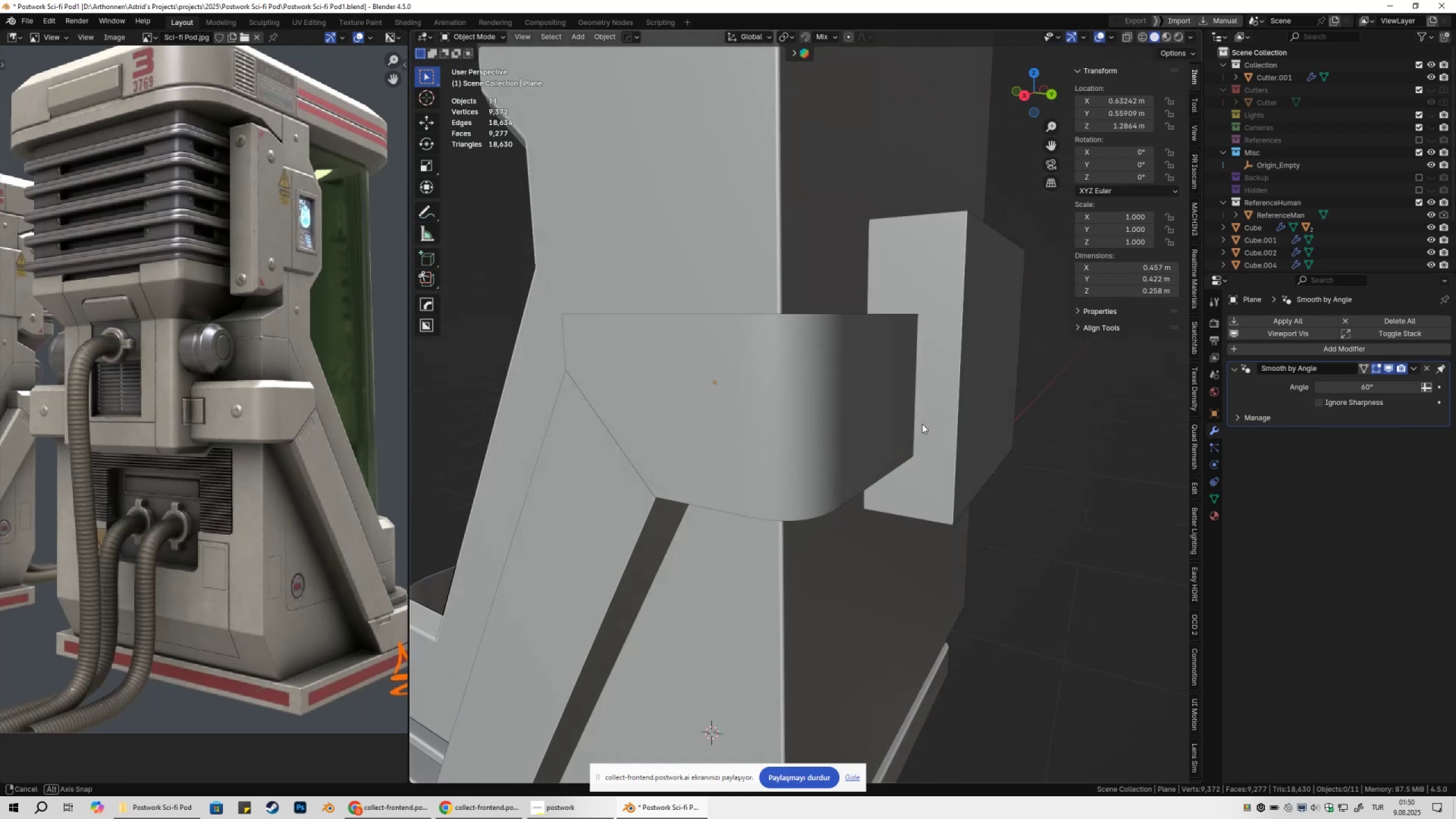 
scroll: coordinate [910, 435], scroll_direction: down, amount: 4.0
 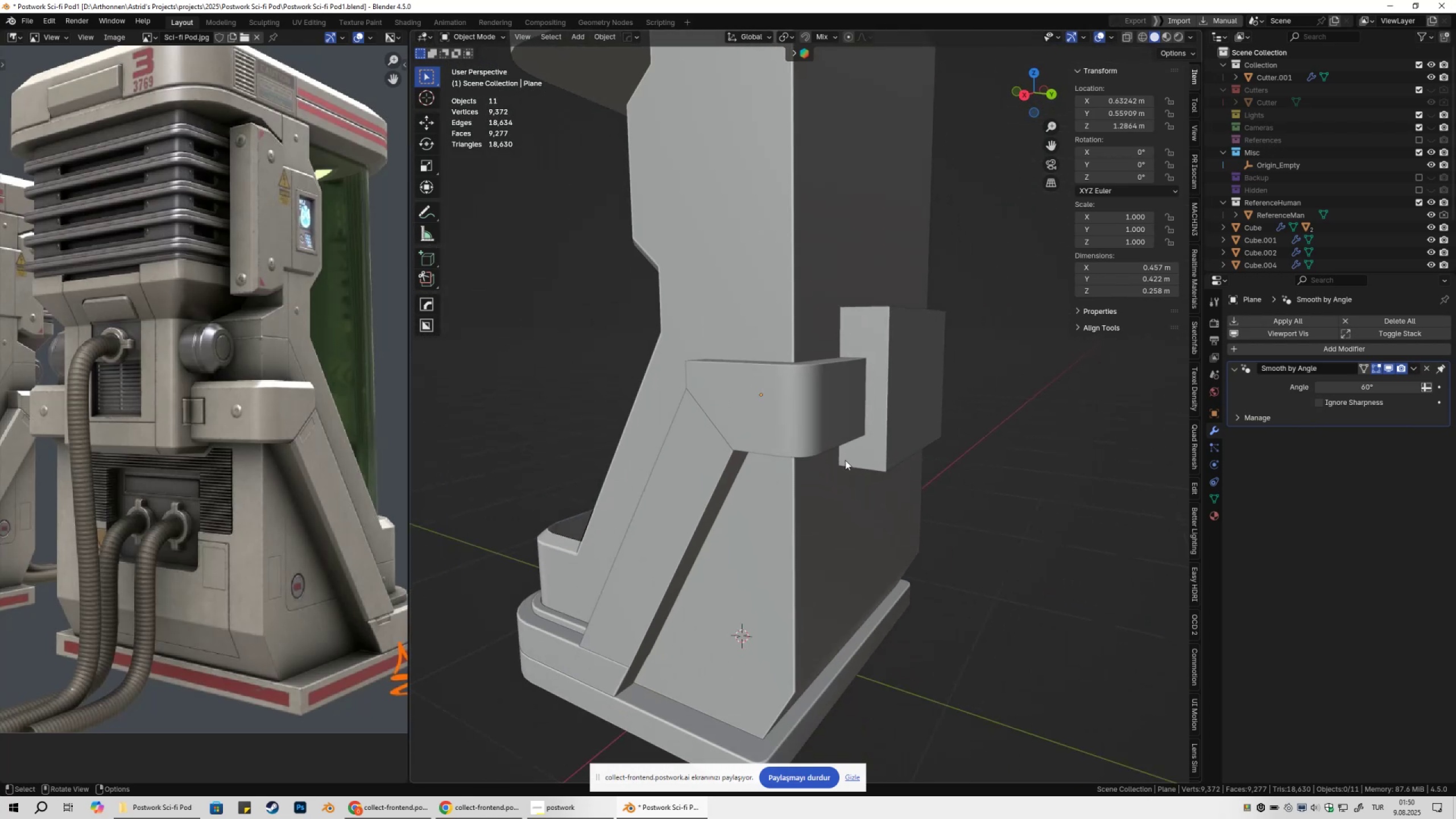 
key(Shift+ShiftLeft)
 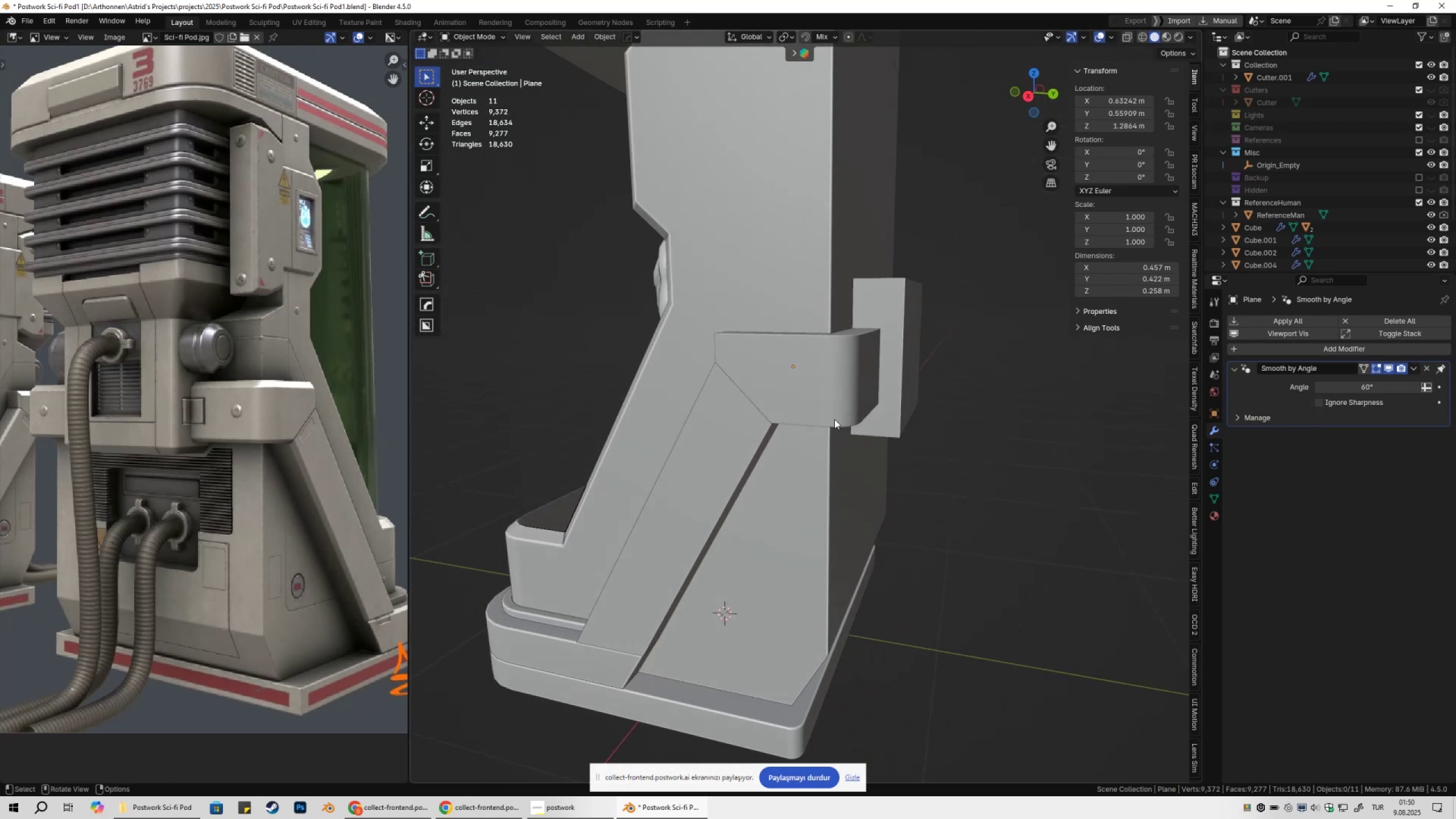 
left_click([791, 396])
 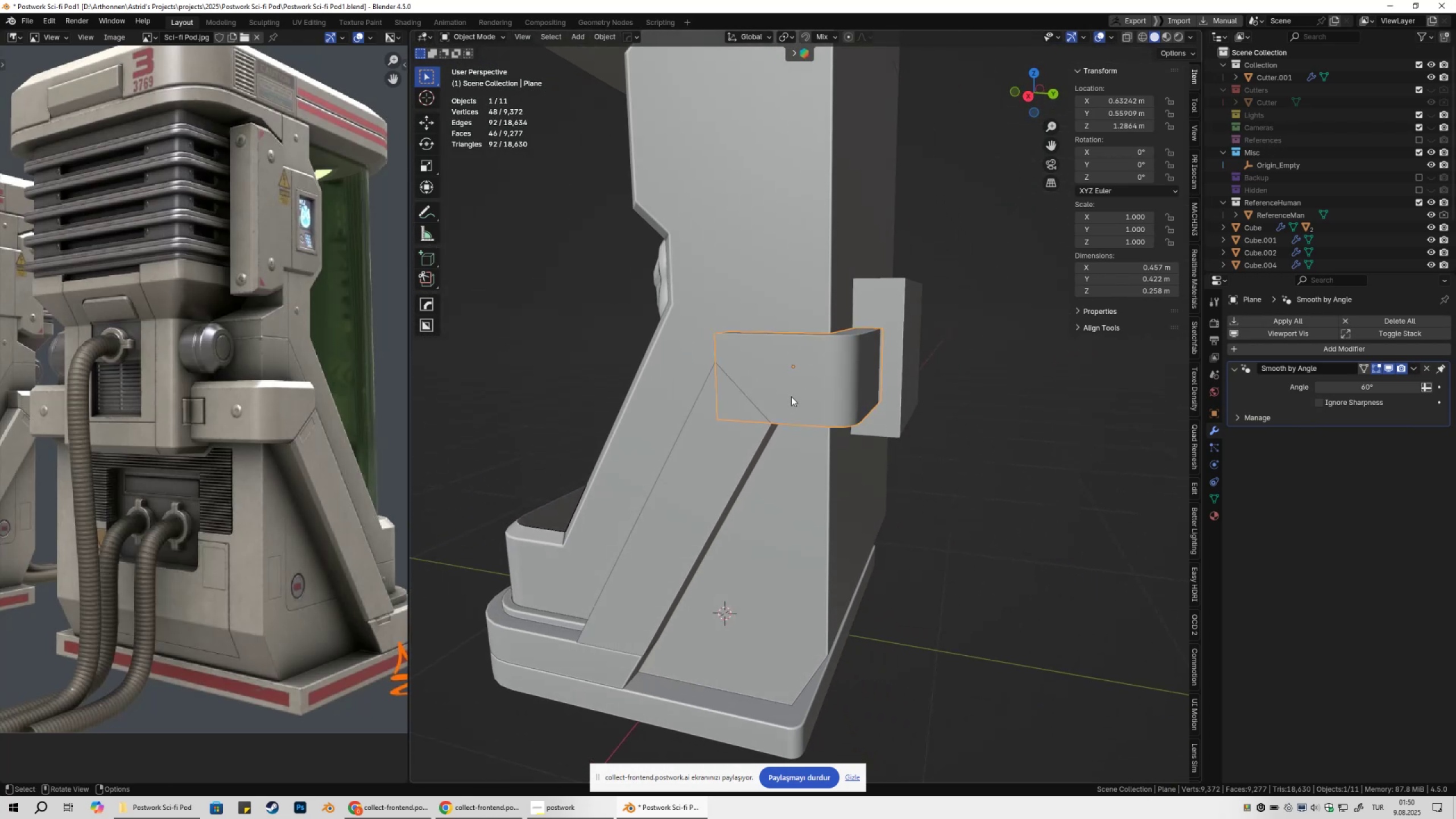 
key(Tab)
 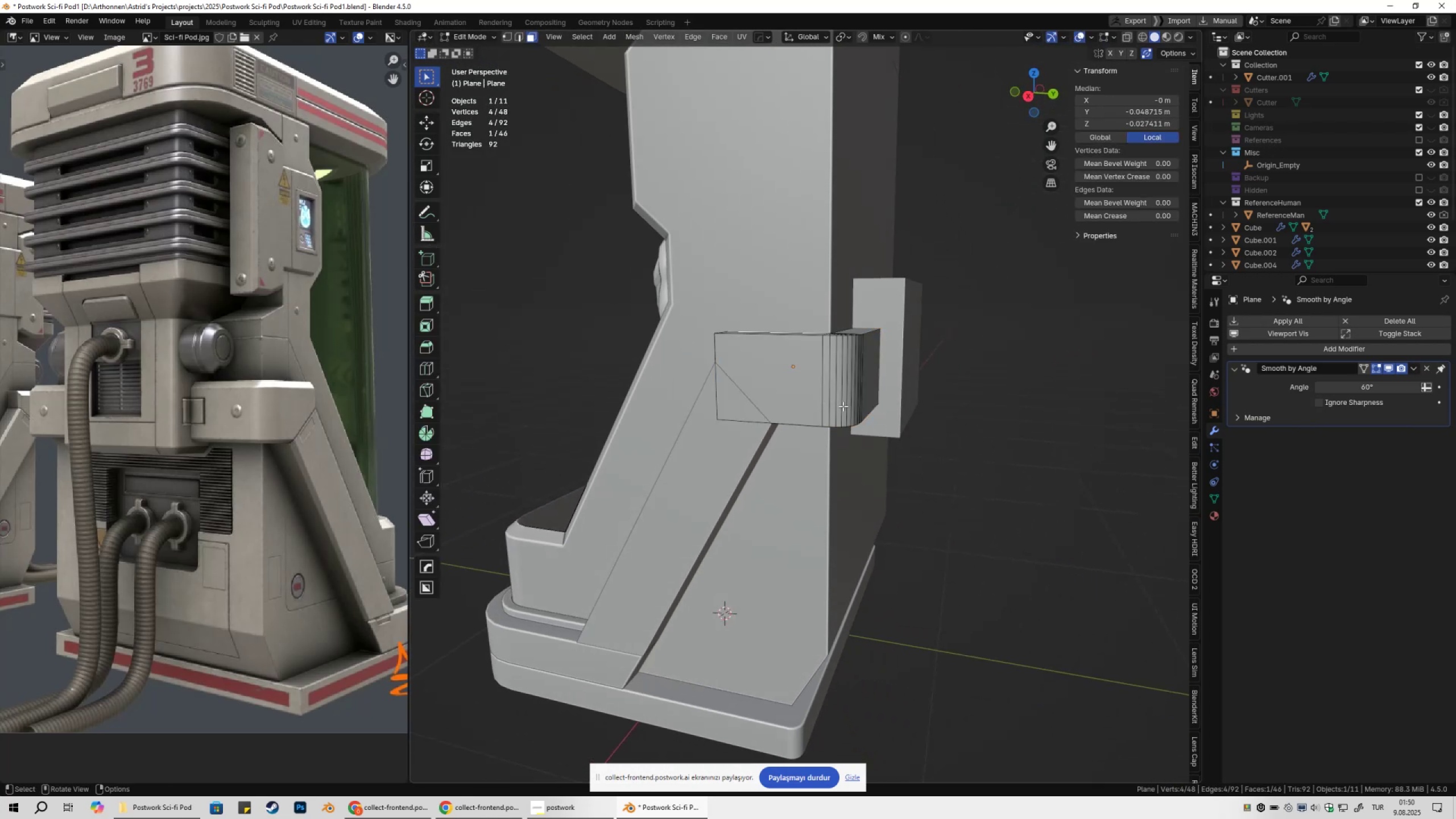 
key(Tab)
 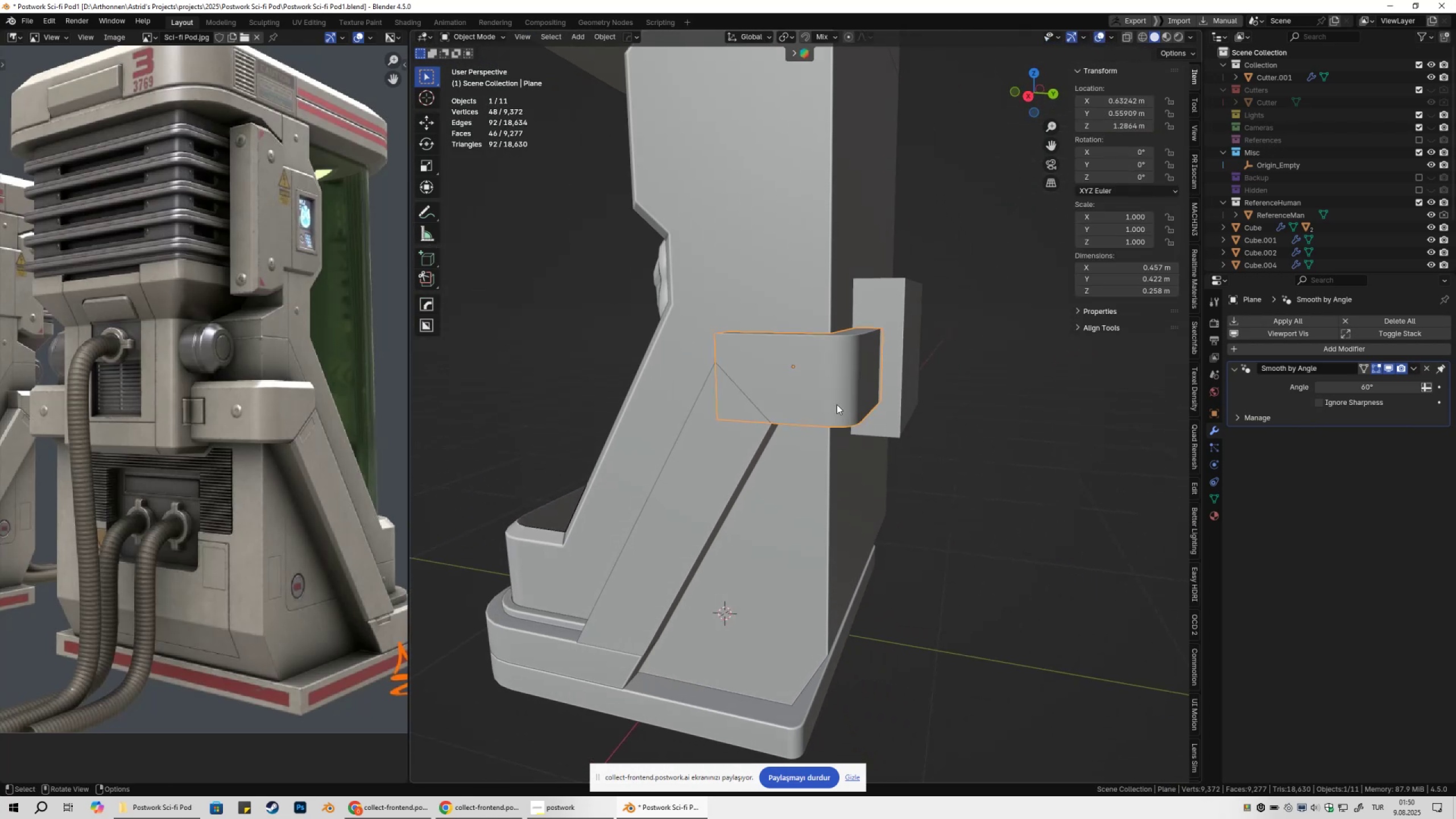 
key(Shift+ShiftLeft)
 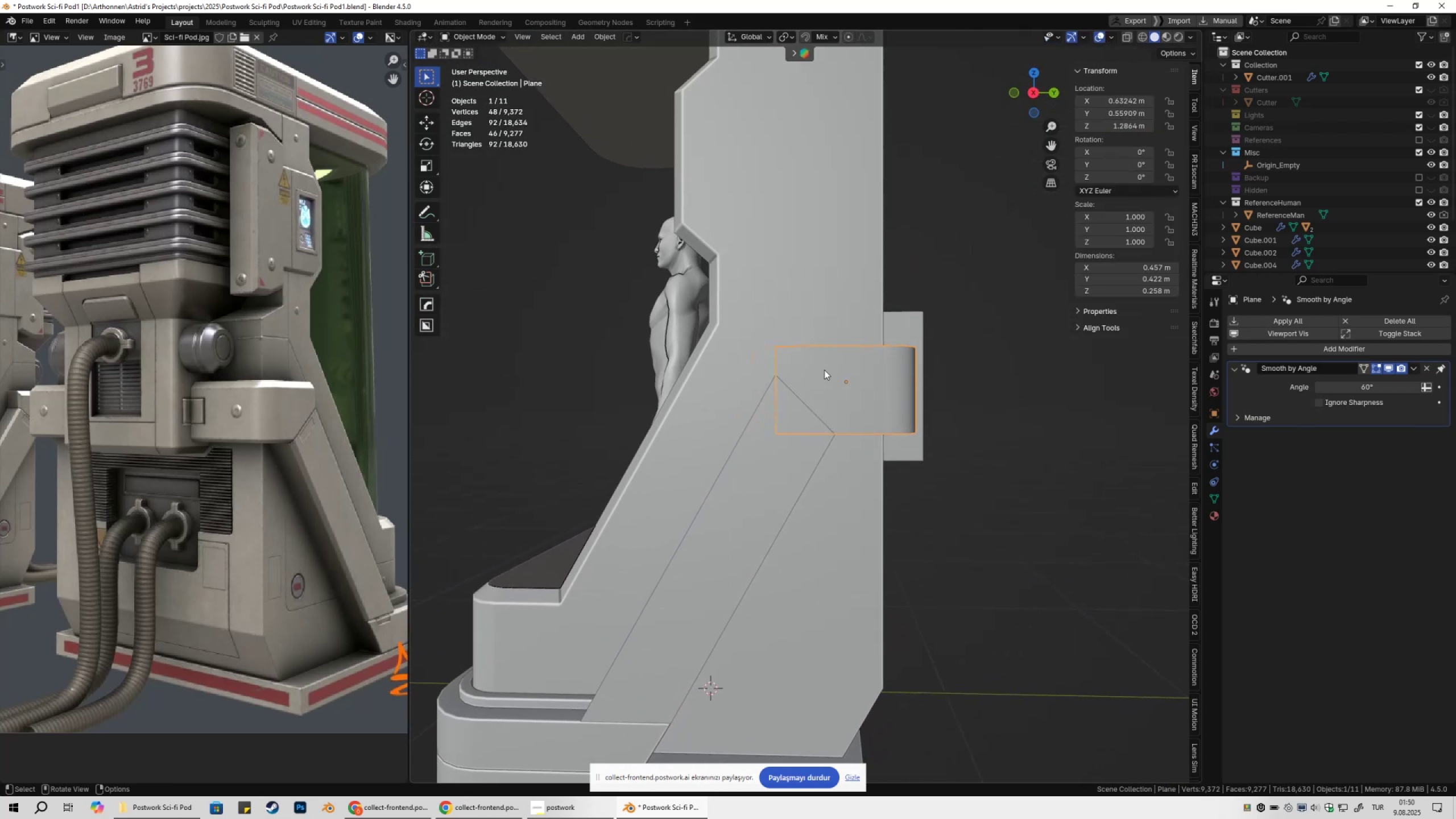 
scroll: coordinate [824, 385], scroll_direction: up, amount: 6.0
 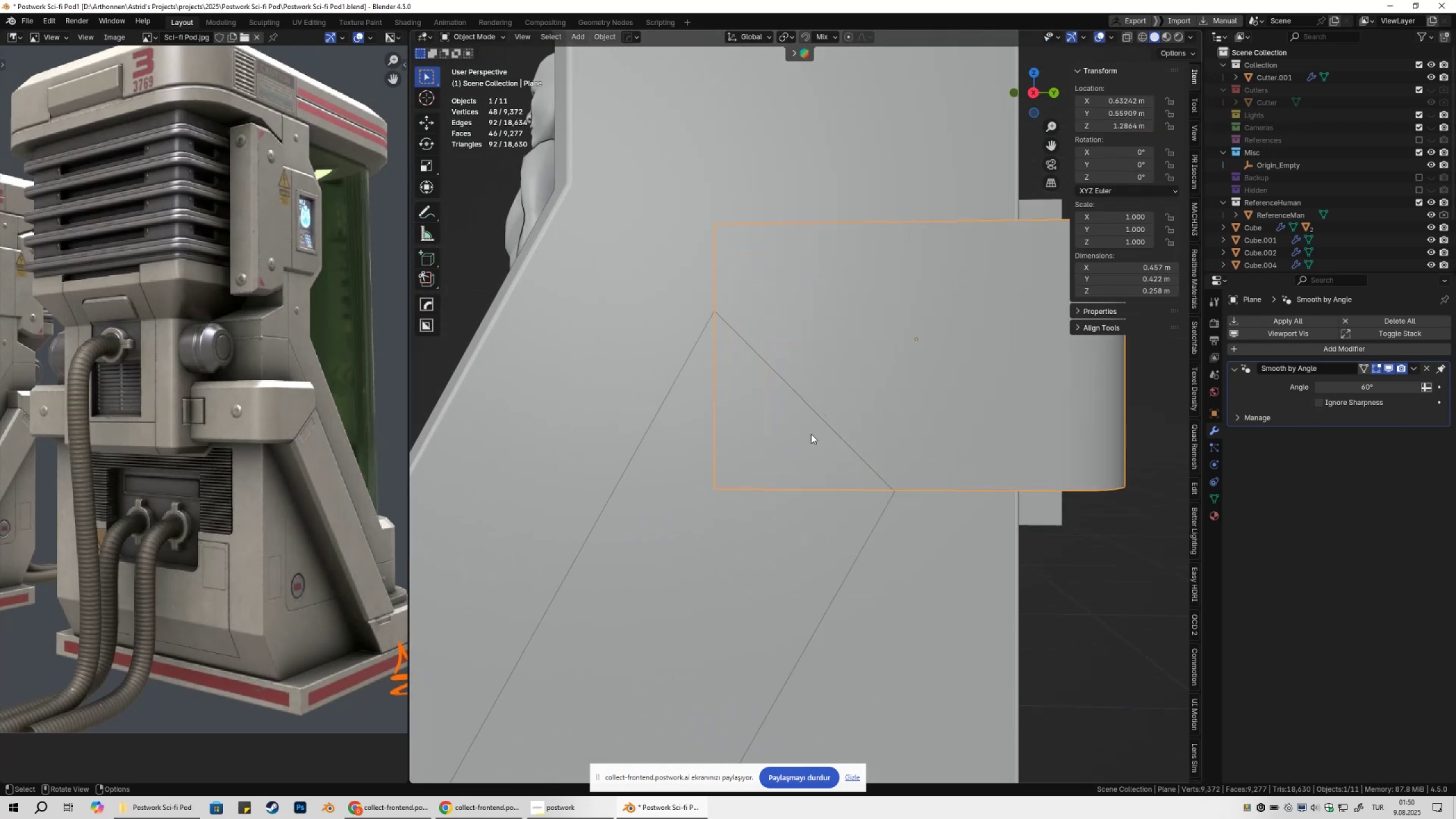 
left_click([809, 439])
 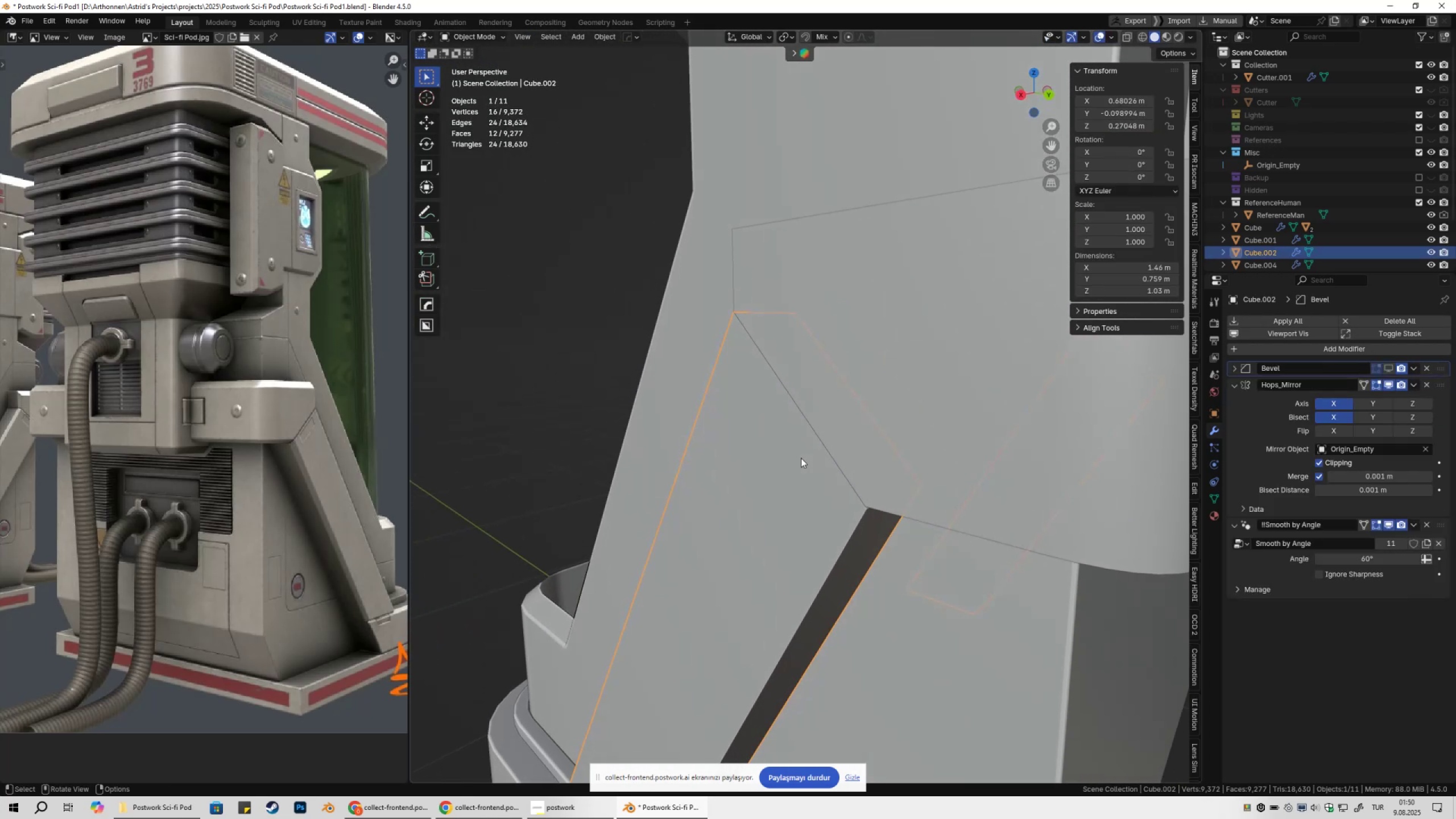 
hold_key(key=ShiftLeft, duration=0.57)
 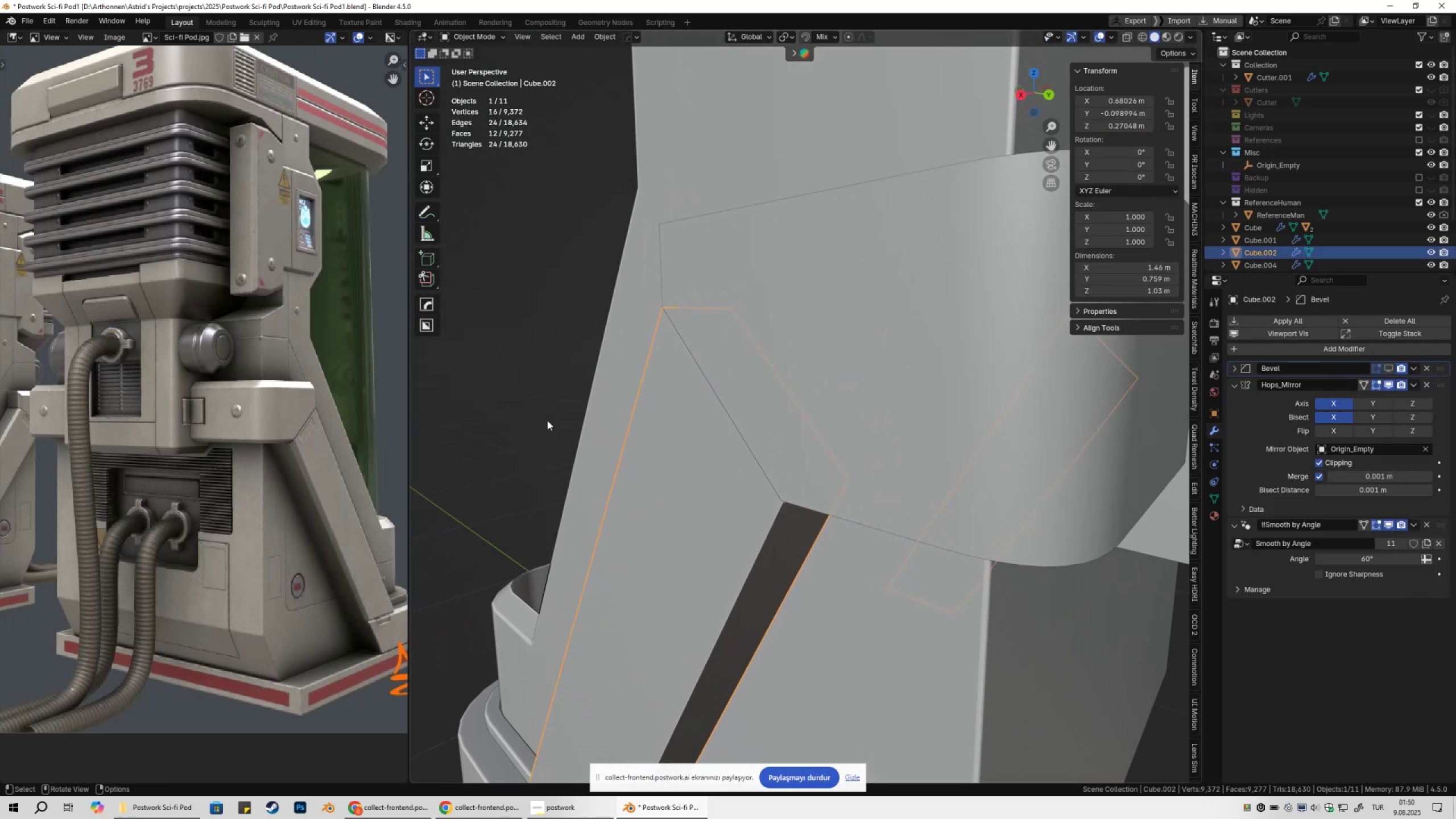 
scroll: coordinate [357, 428], scroll_direction: up, amount: 3.0
 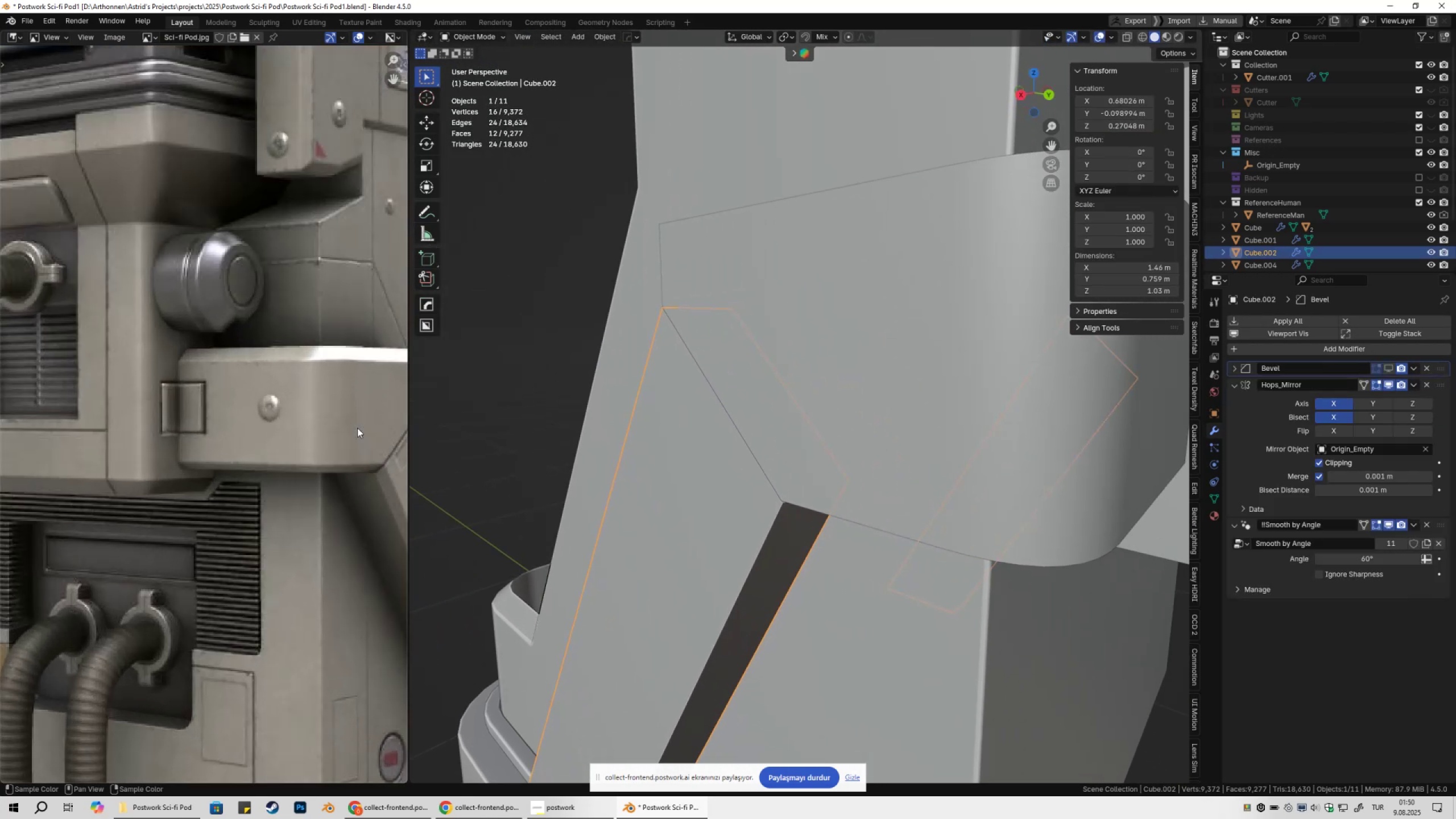 
hold_key(key=ShiftLeft, duration=0.38)
 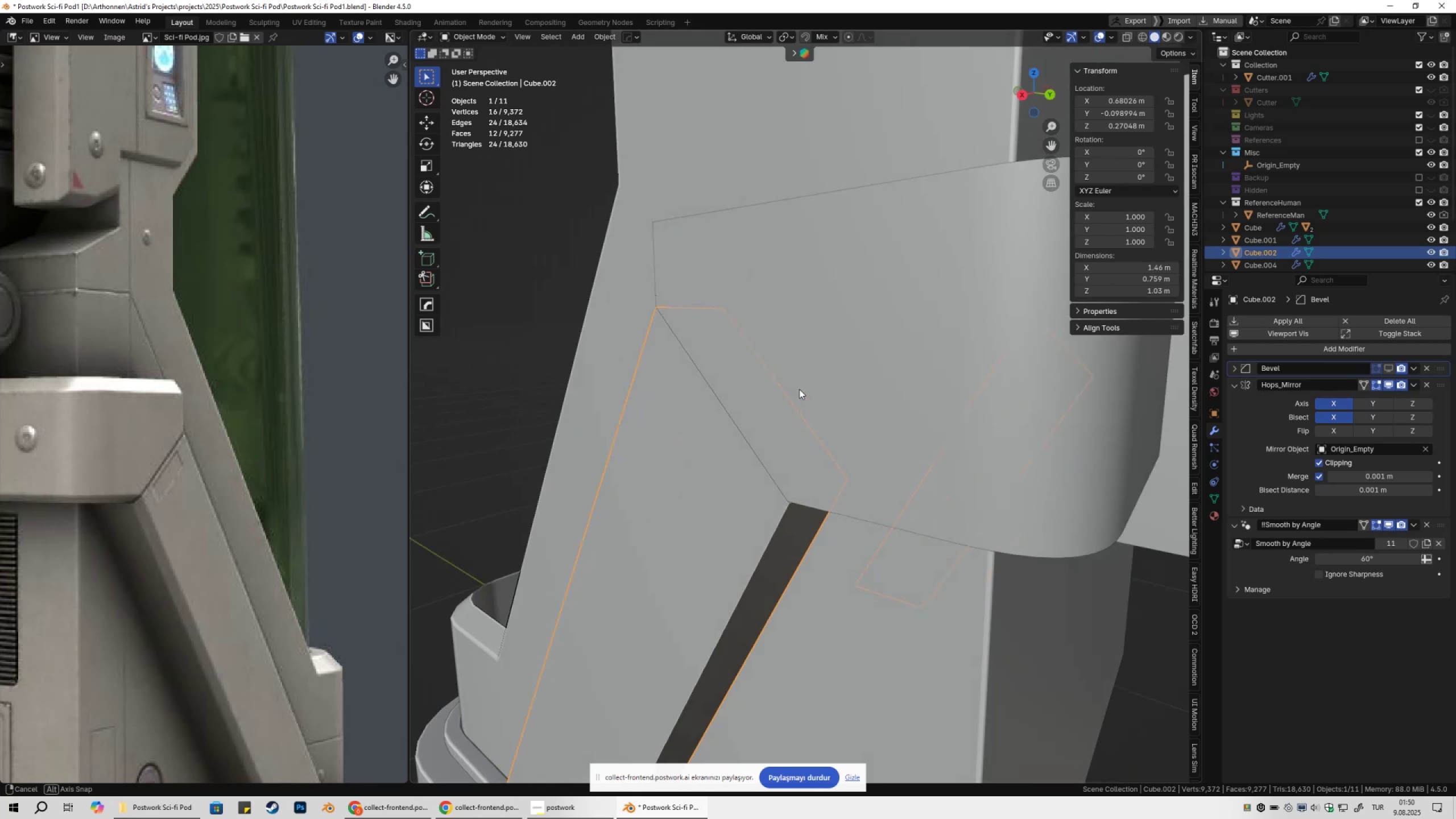 
scroll: coordinate [849, 388], scroll_direction: down, amount: 4.0
 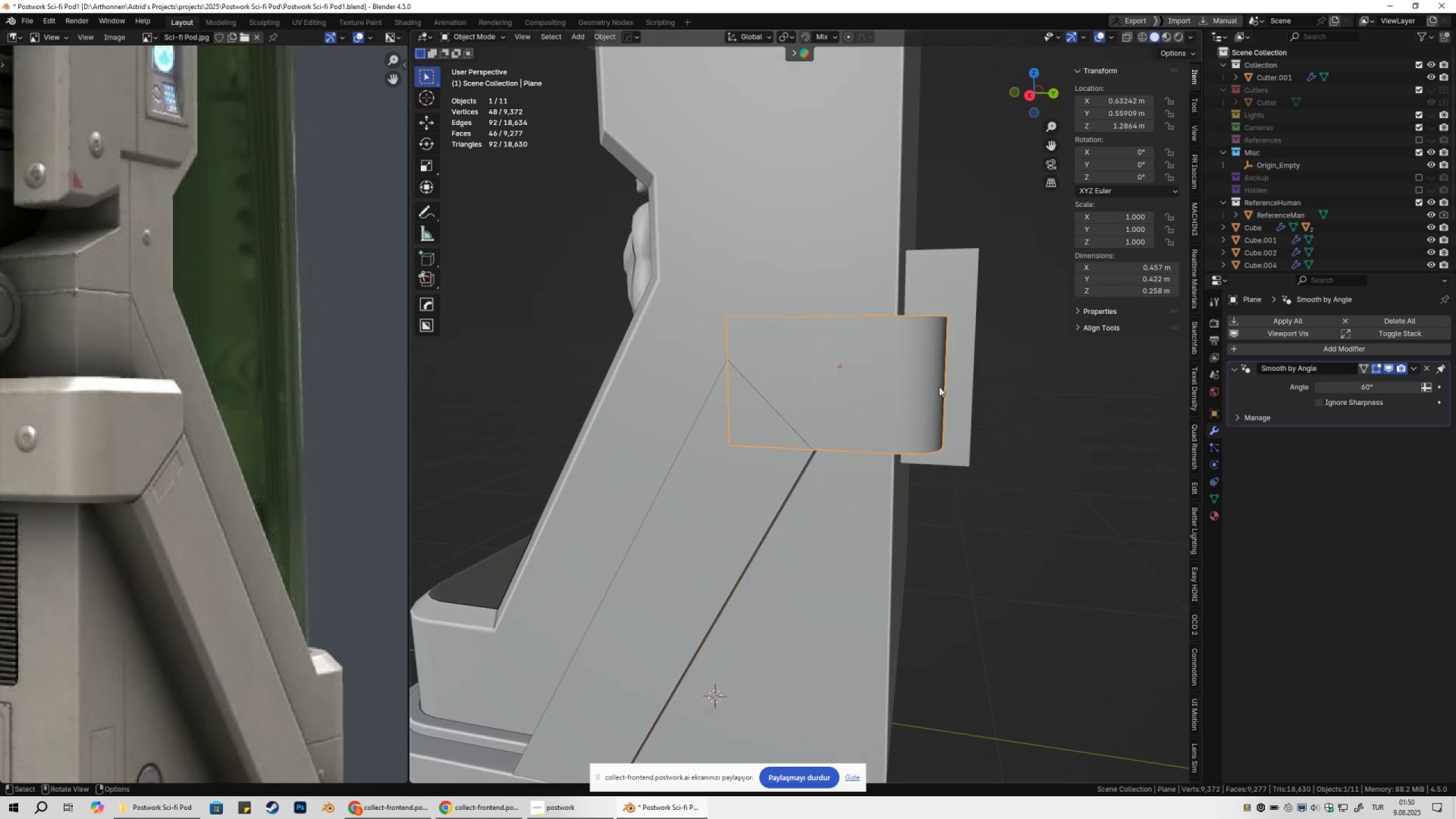 
key(Tab)
 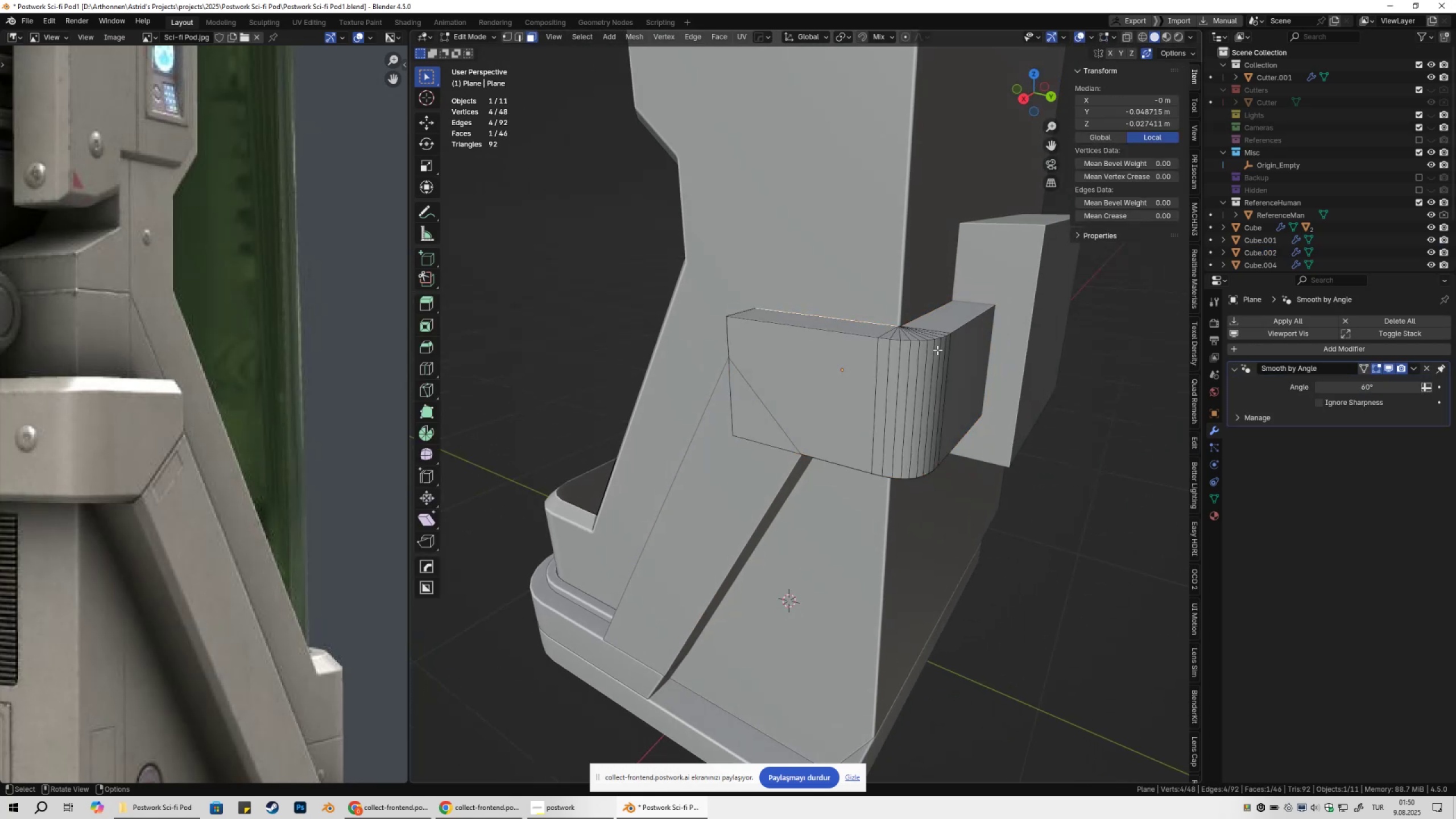 
key(3)
 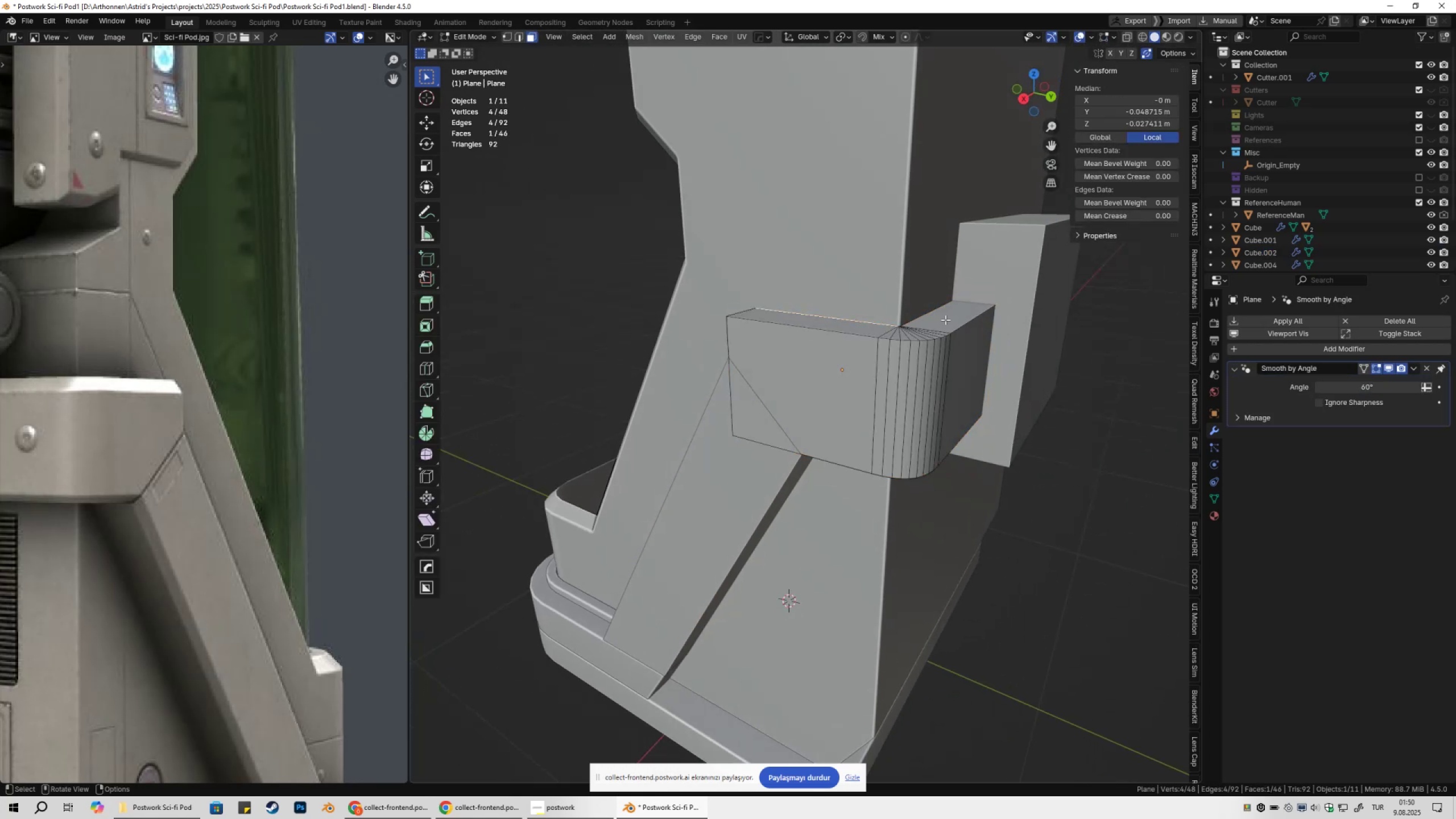 
left_click([945, 320])
 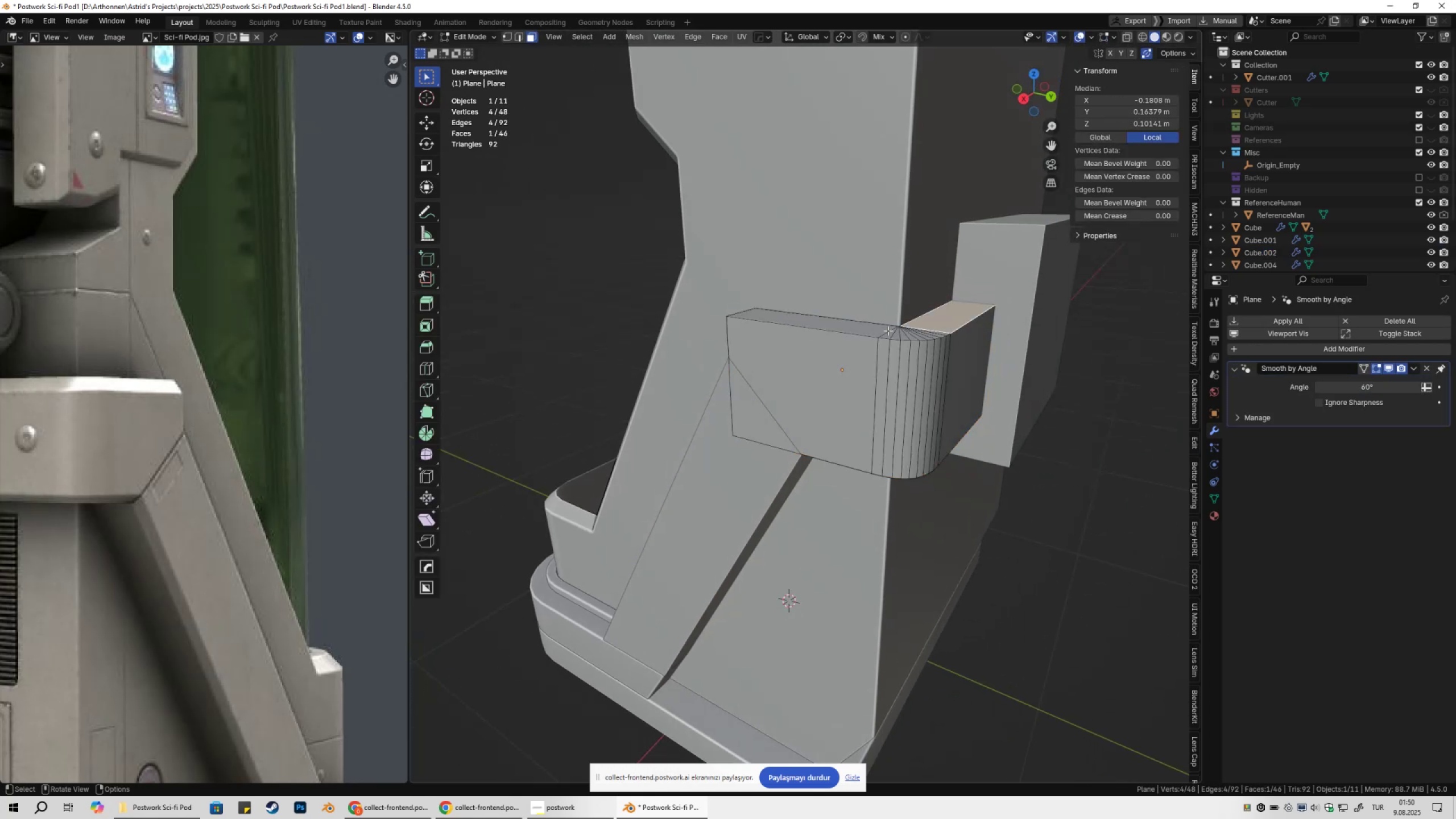 
key(Control+ControlLeft)
 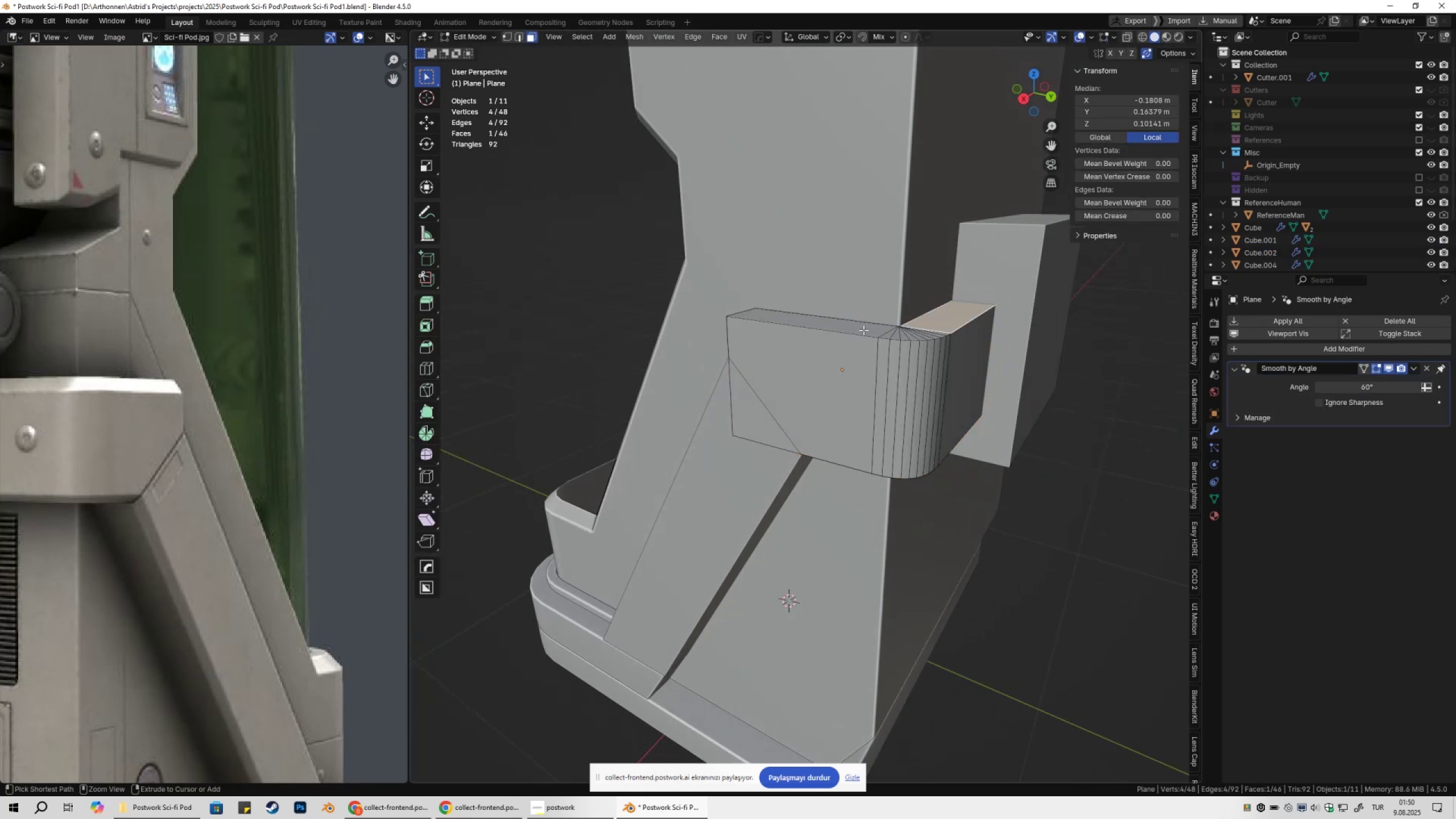 
double_click([863, 330])
 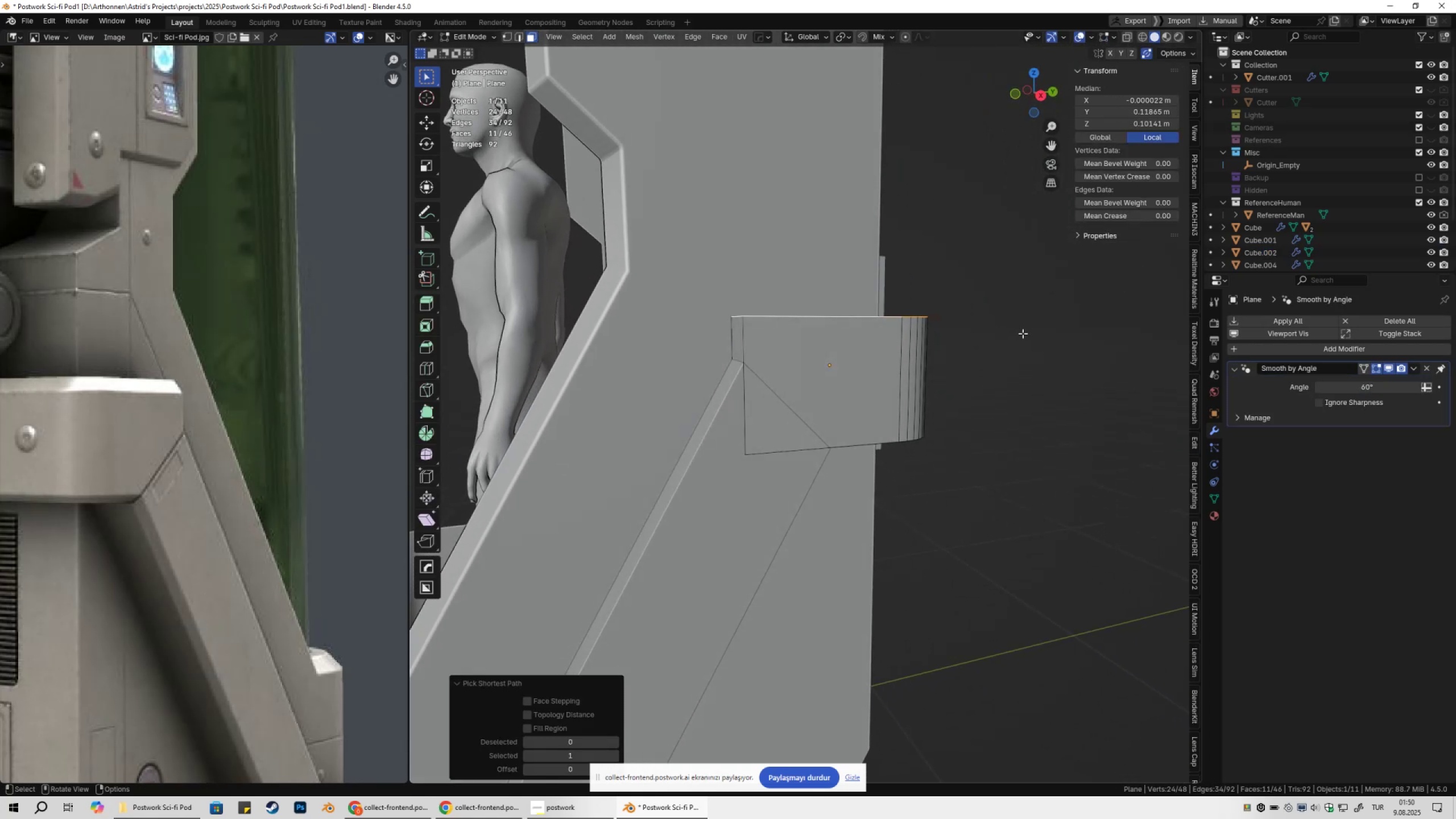 
wait(6.78)
 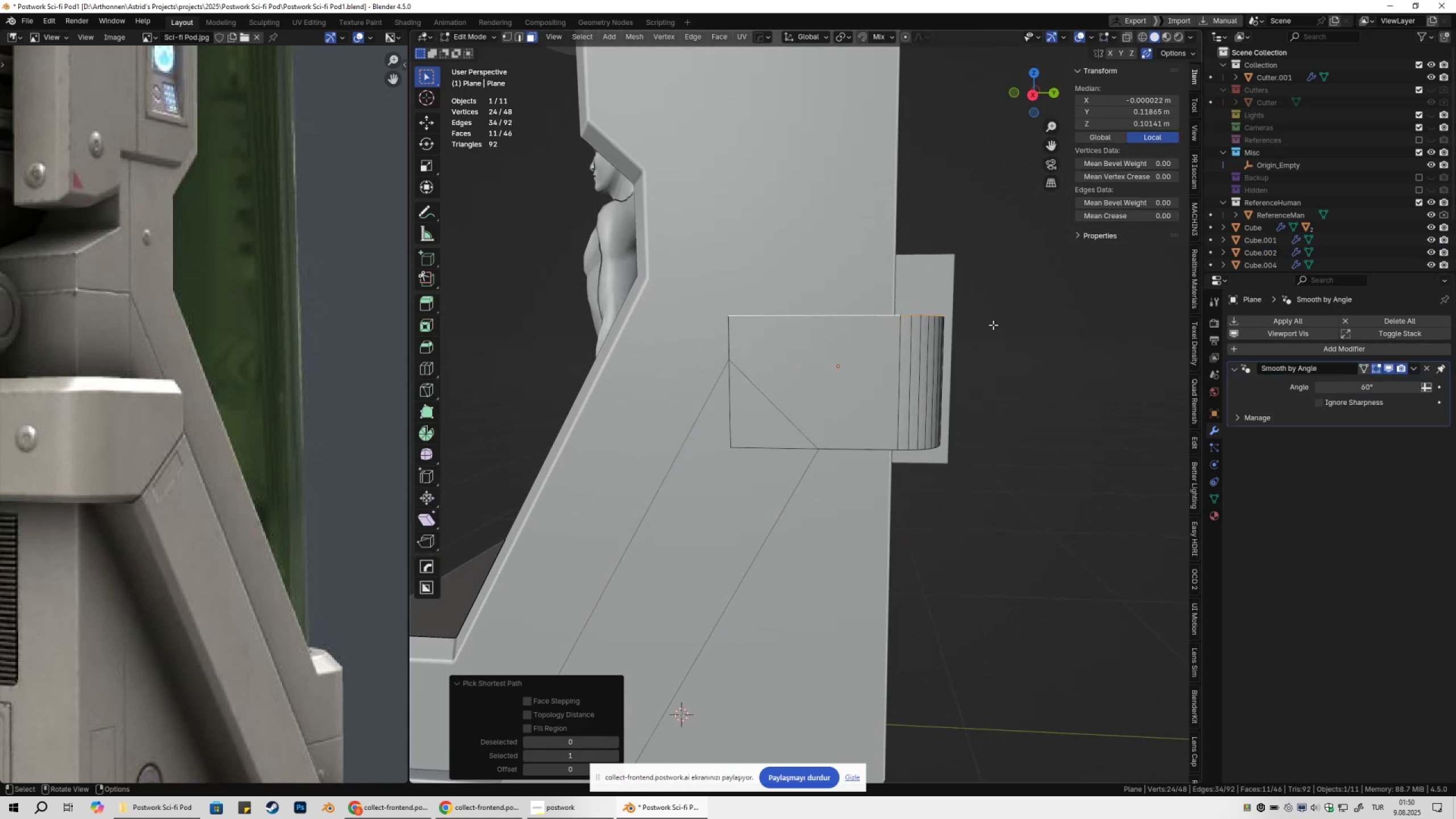 
type(gz)
 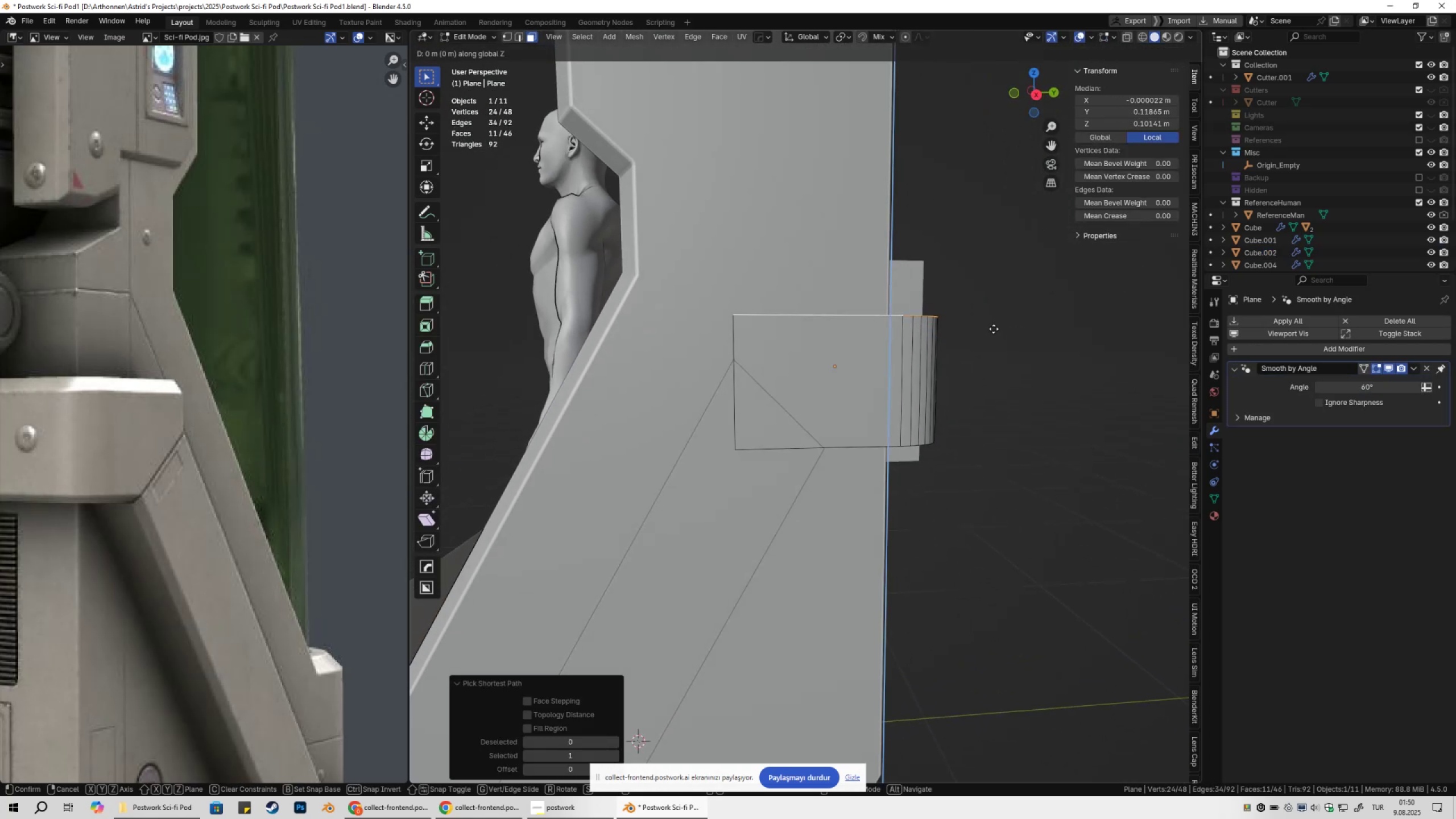 
hold_key(key=ShiftLeft, duration=1.5)
 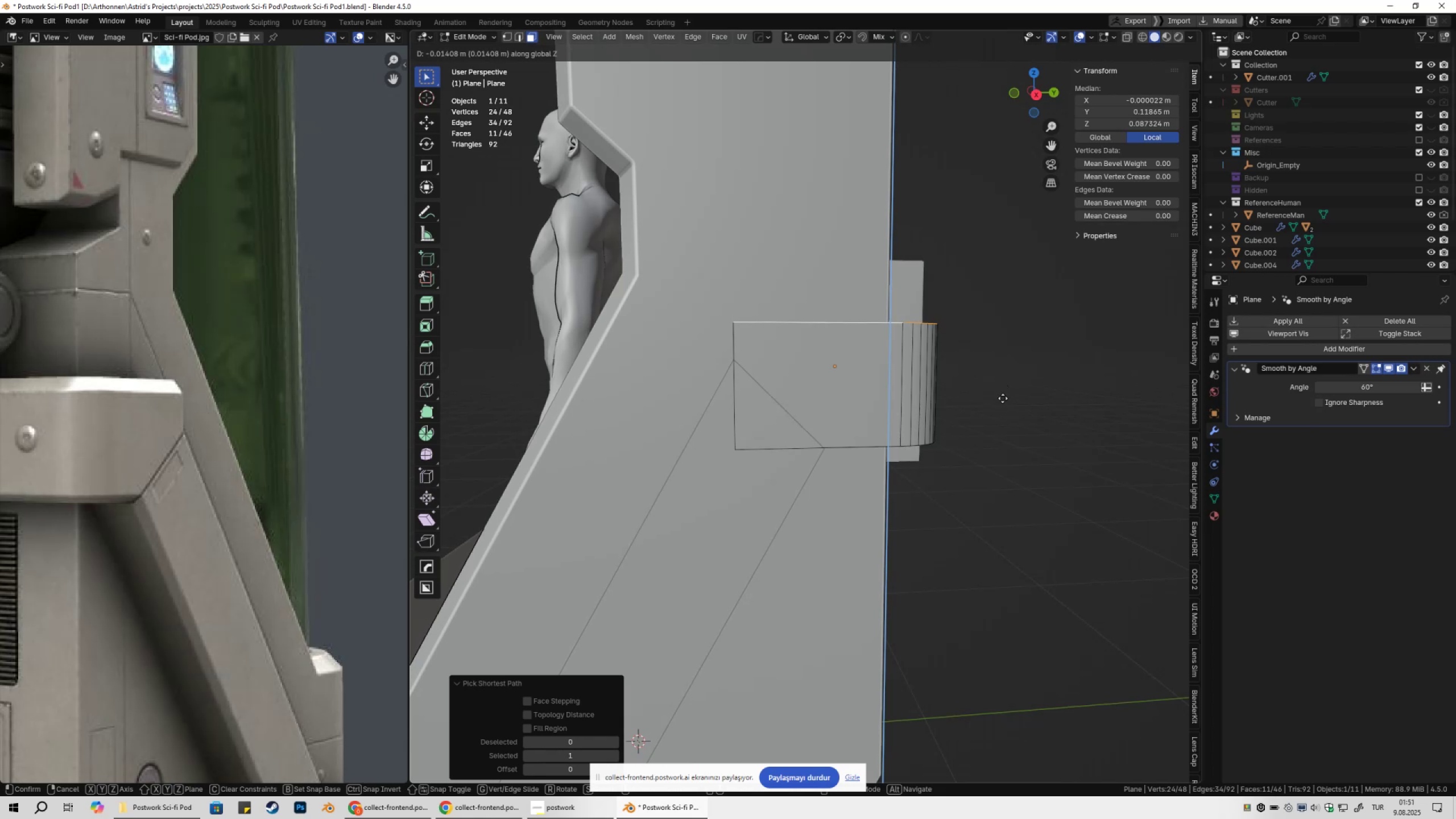 
hold_key(key=ShiftLeft, duration=1.51)
 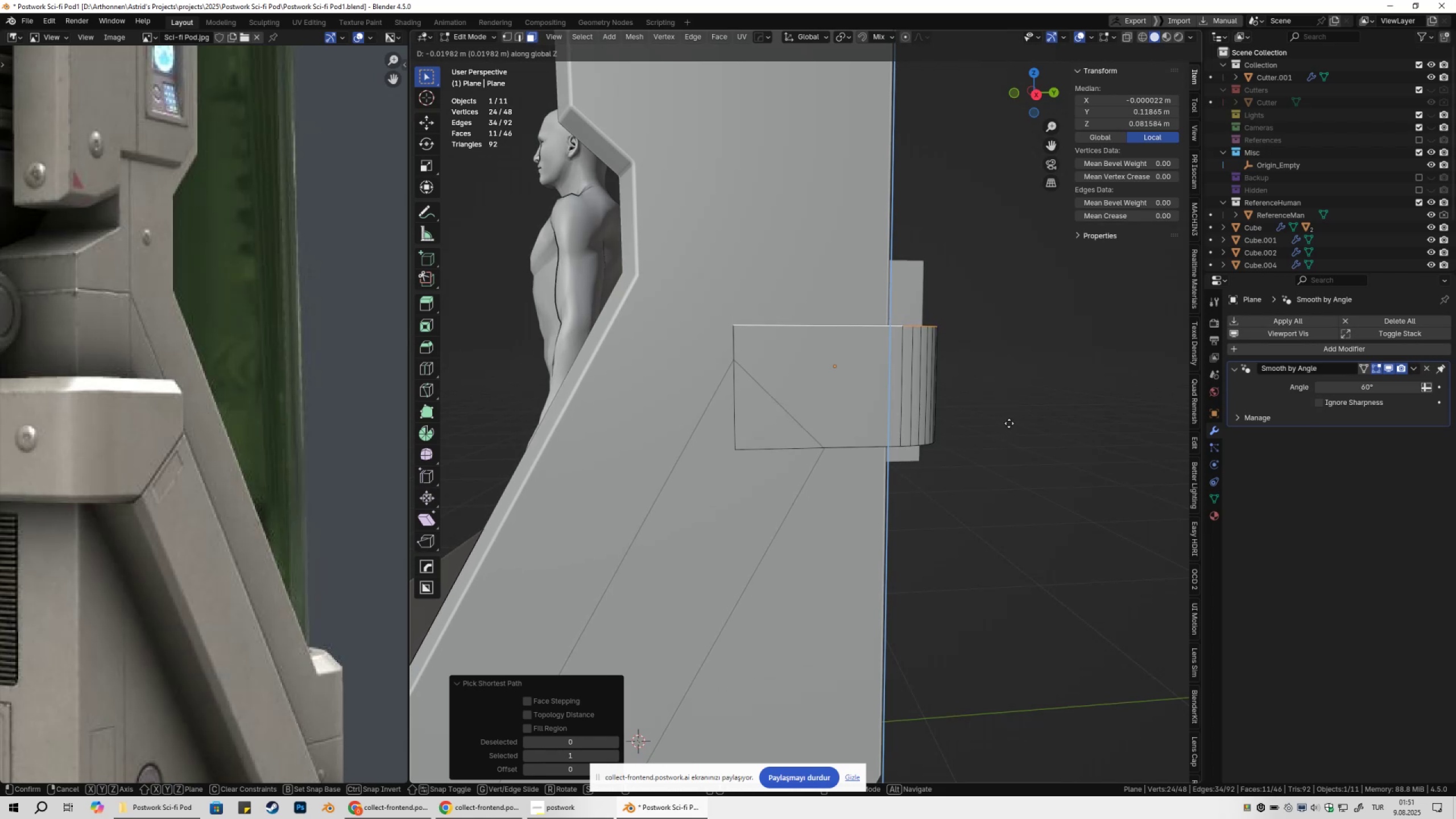 
hold_key(key=ShiftLeft, duration=1.52)
 